 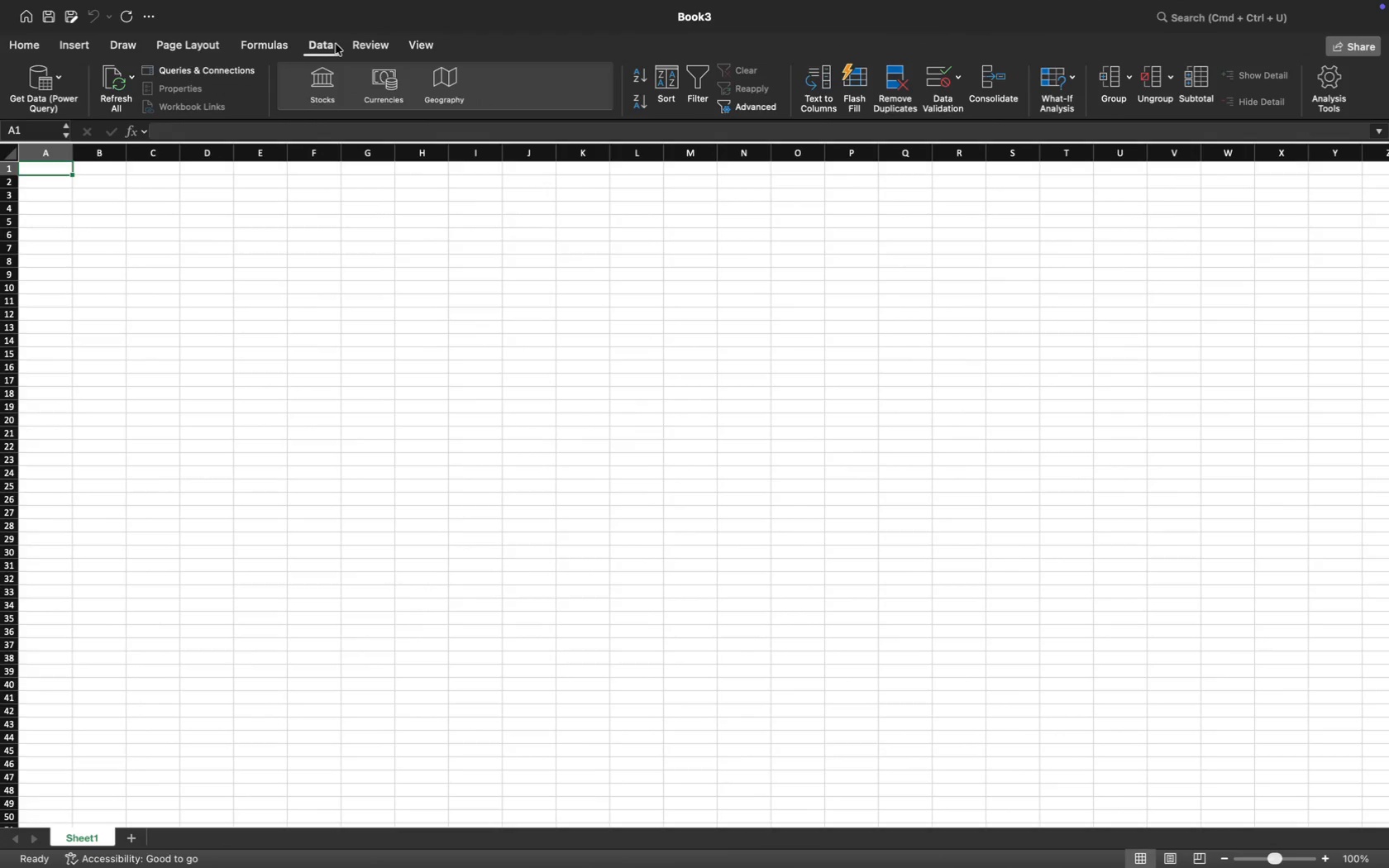 
left_click([36, 79])
 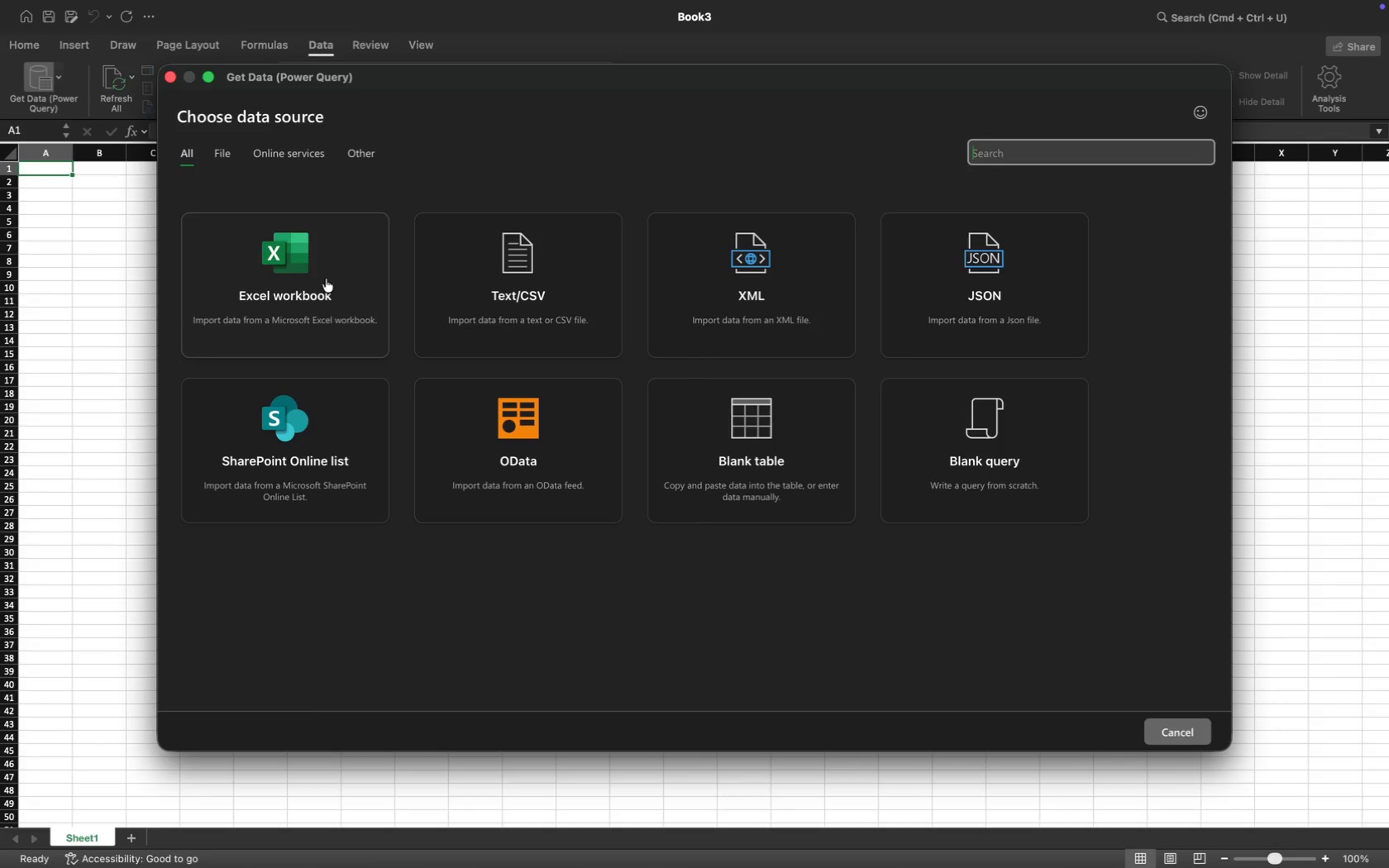 
left_click([513, 273])
 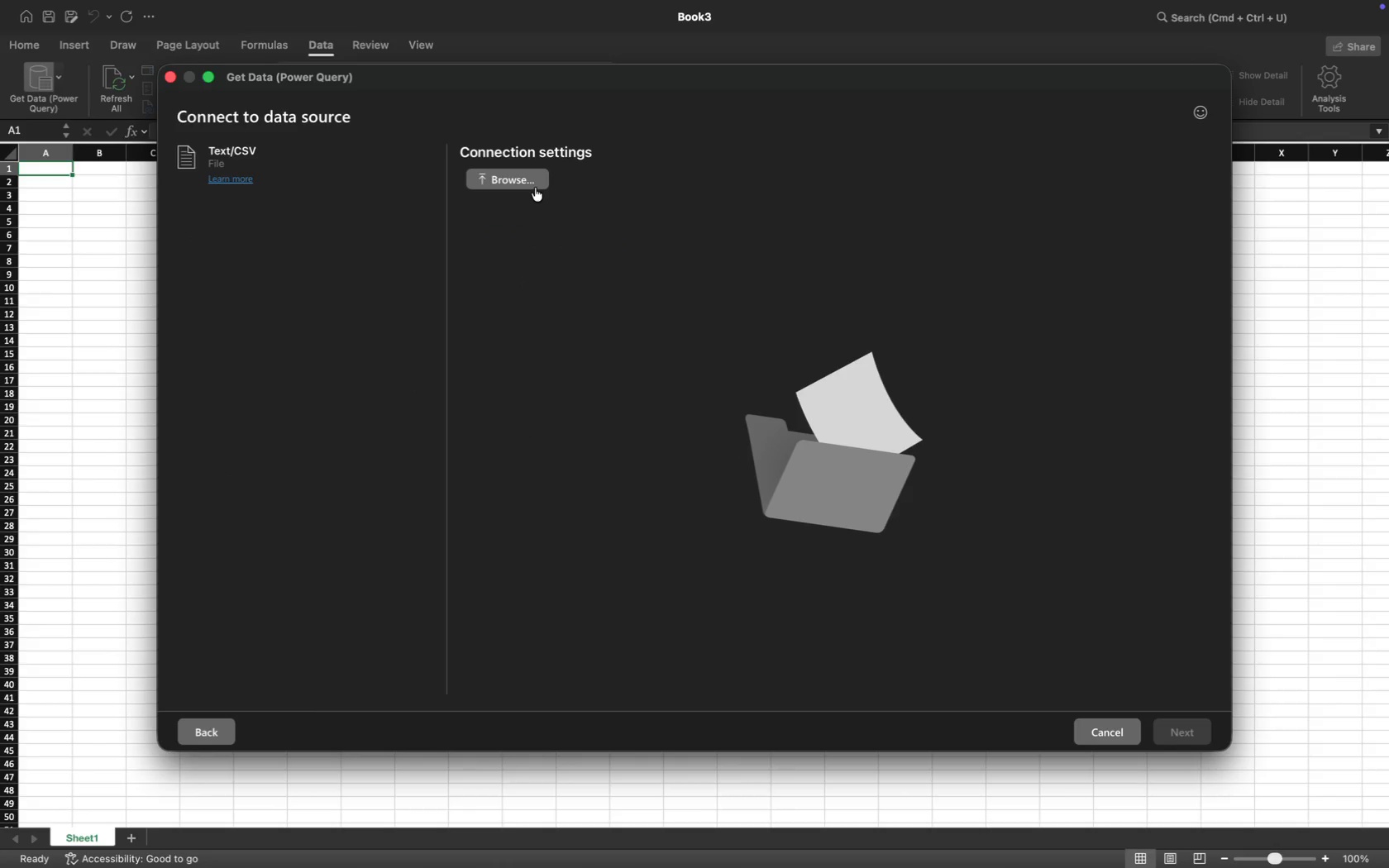 
left_click([532, 184])
 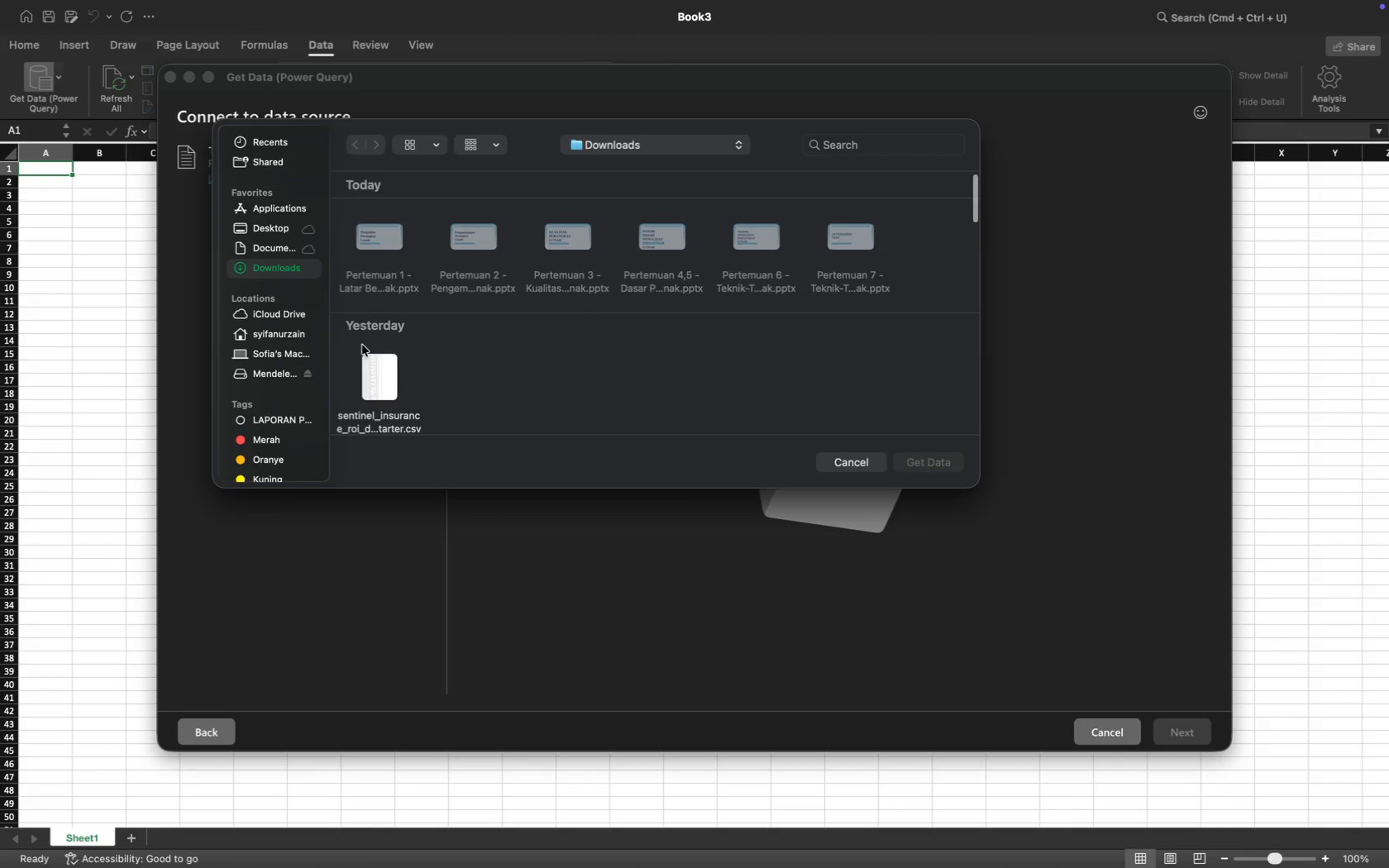 
scroll: coordinate [422, 348], scroll_direction: up, amount: 12.0
 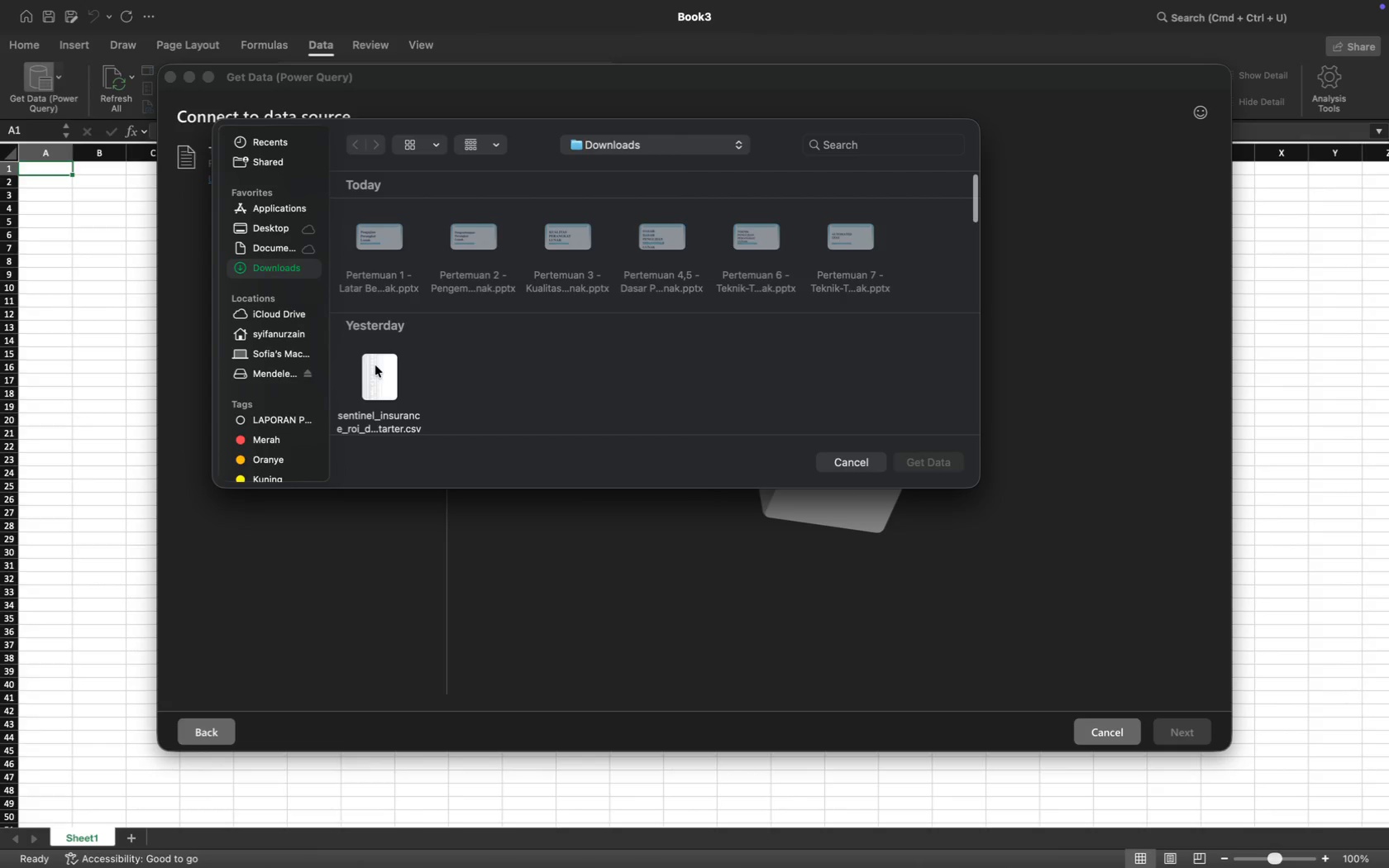 
left_click([375, 365])
 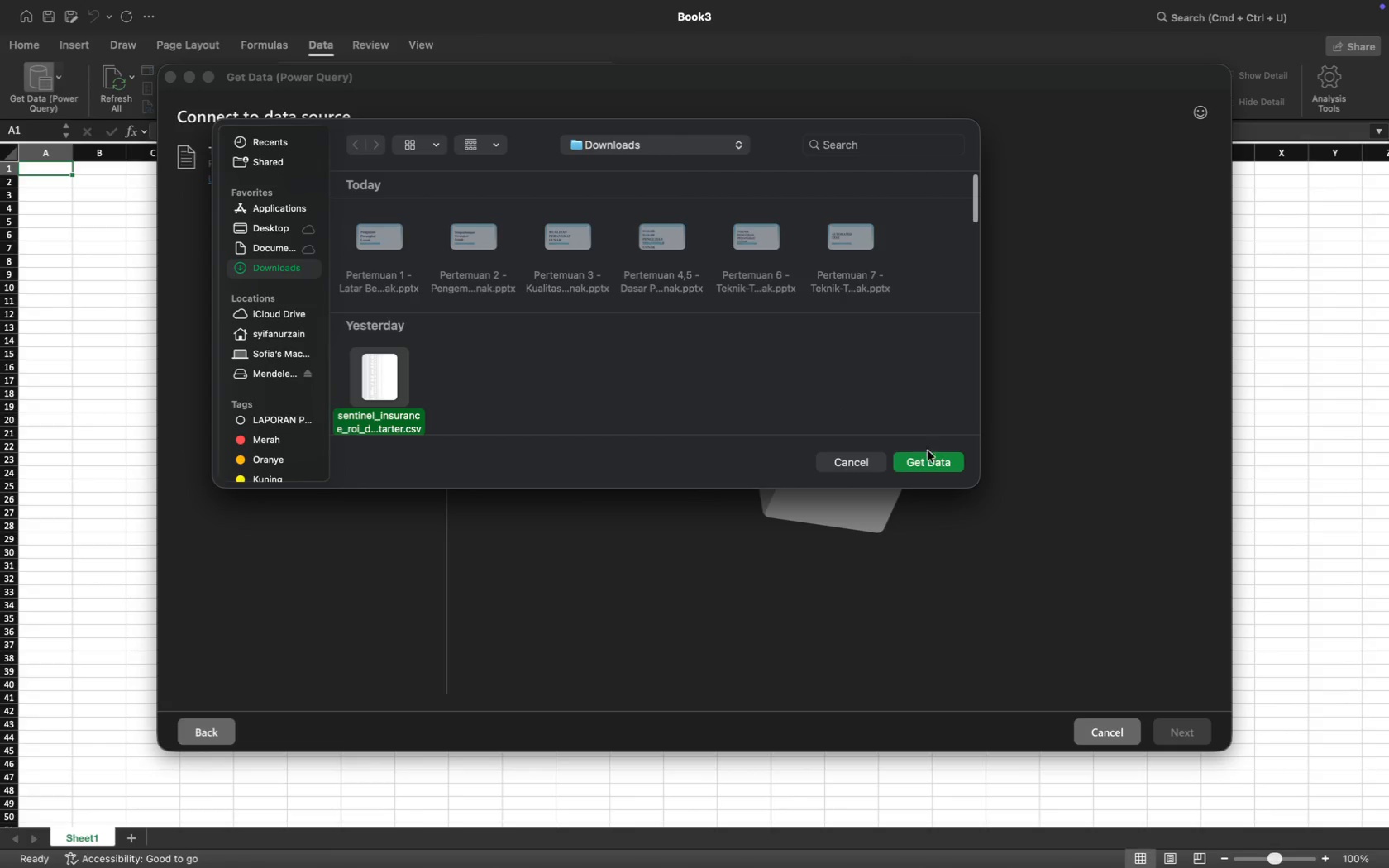 
left_click([924, 464])
 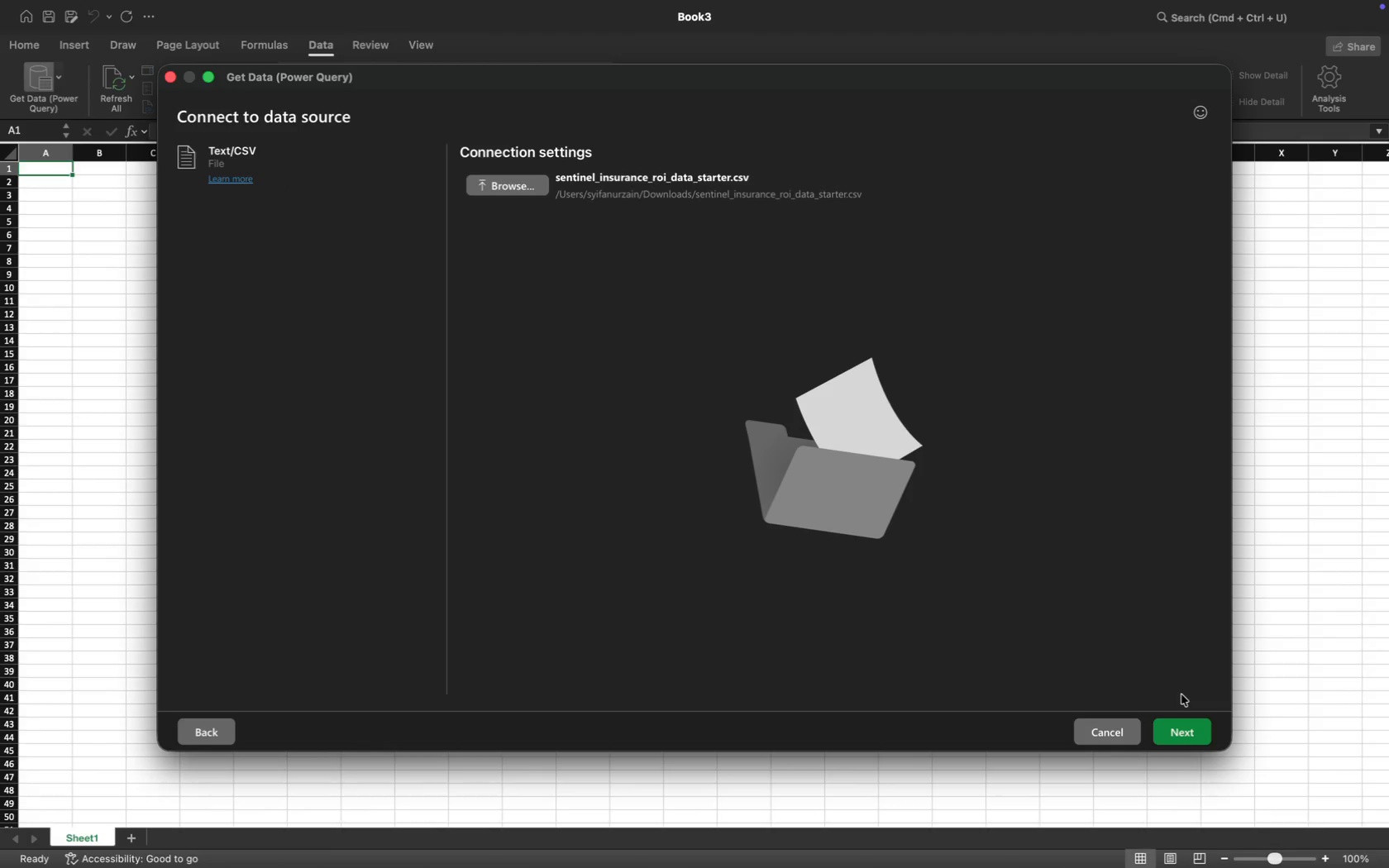 
left_click([1185, 727])
 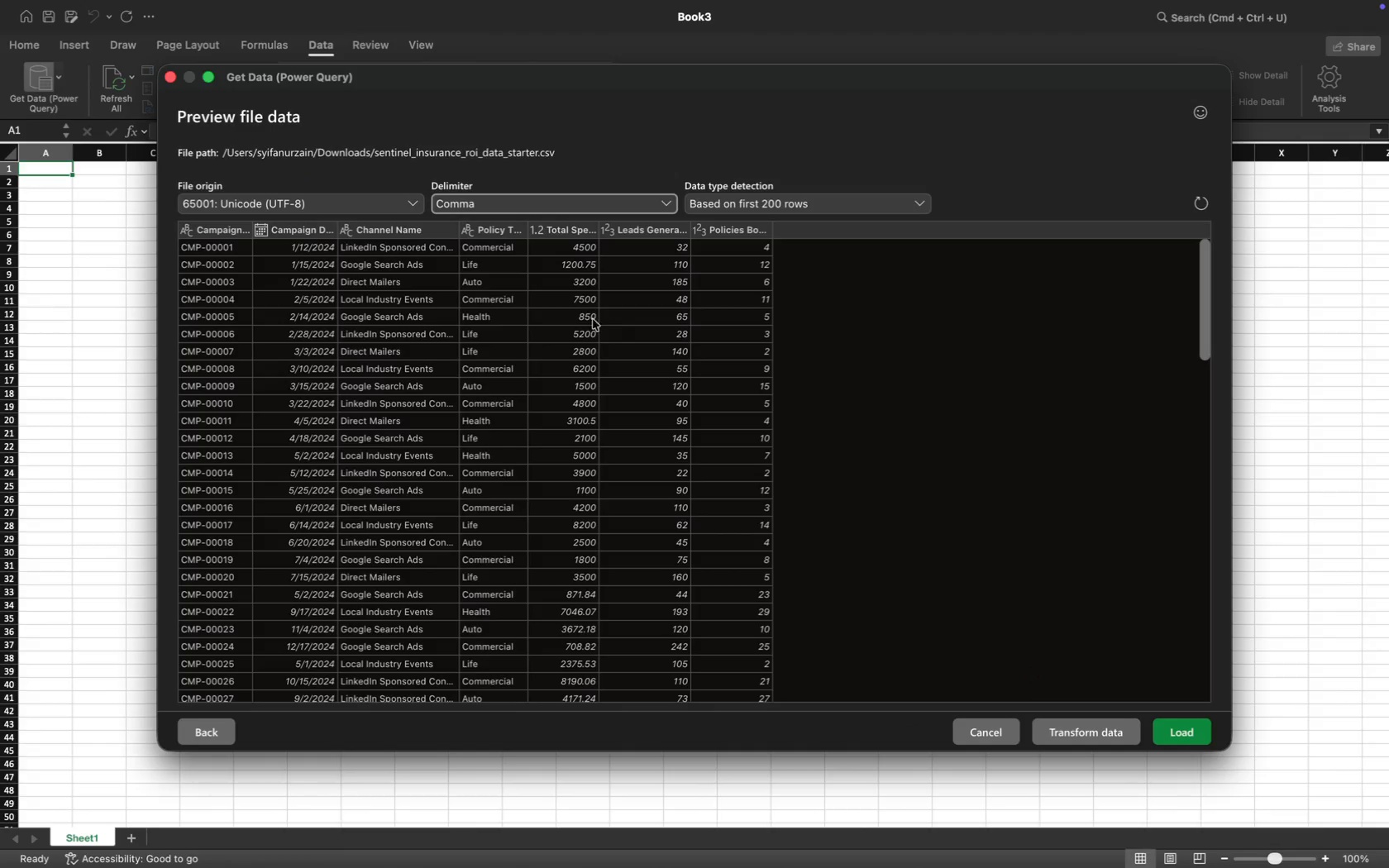 
wait(5.85)
 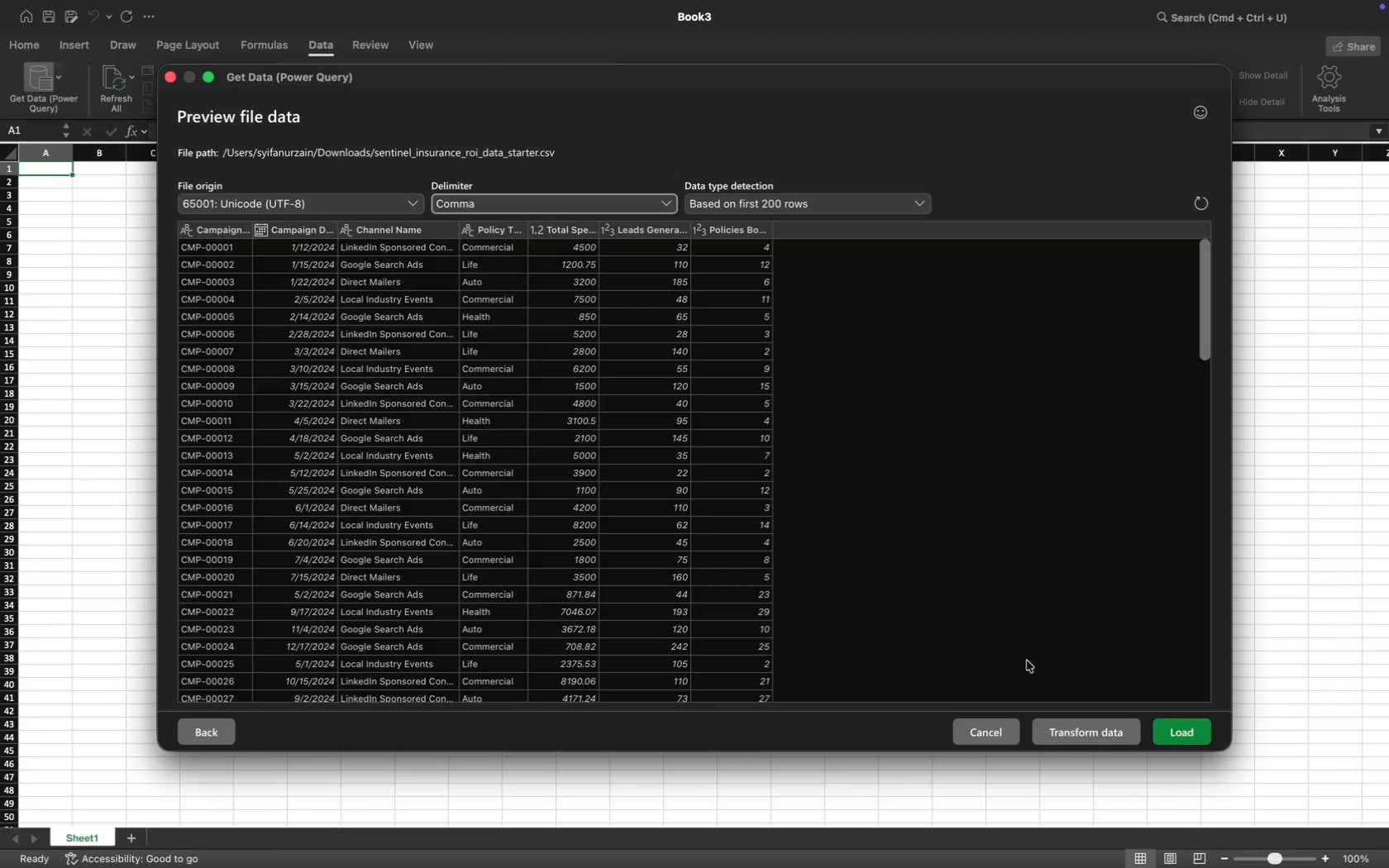 
scroll: coordinate [453, 399], scroll_direction: up, amount: 38.0
 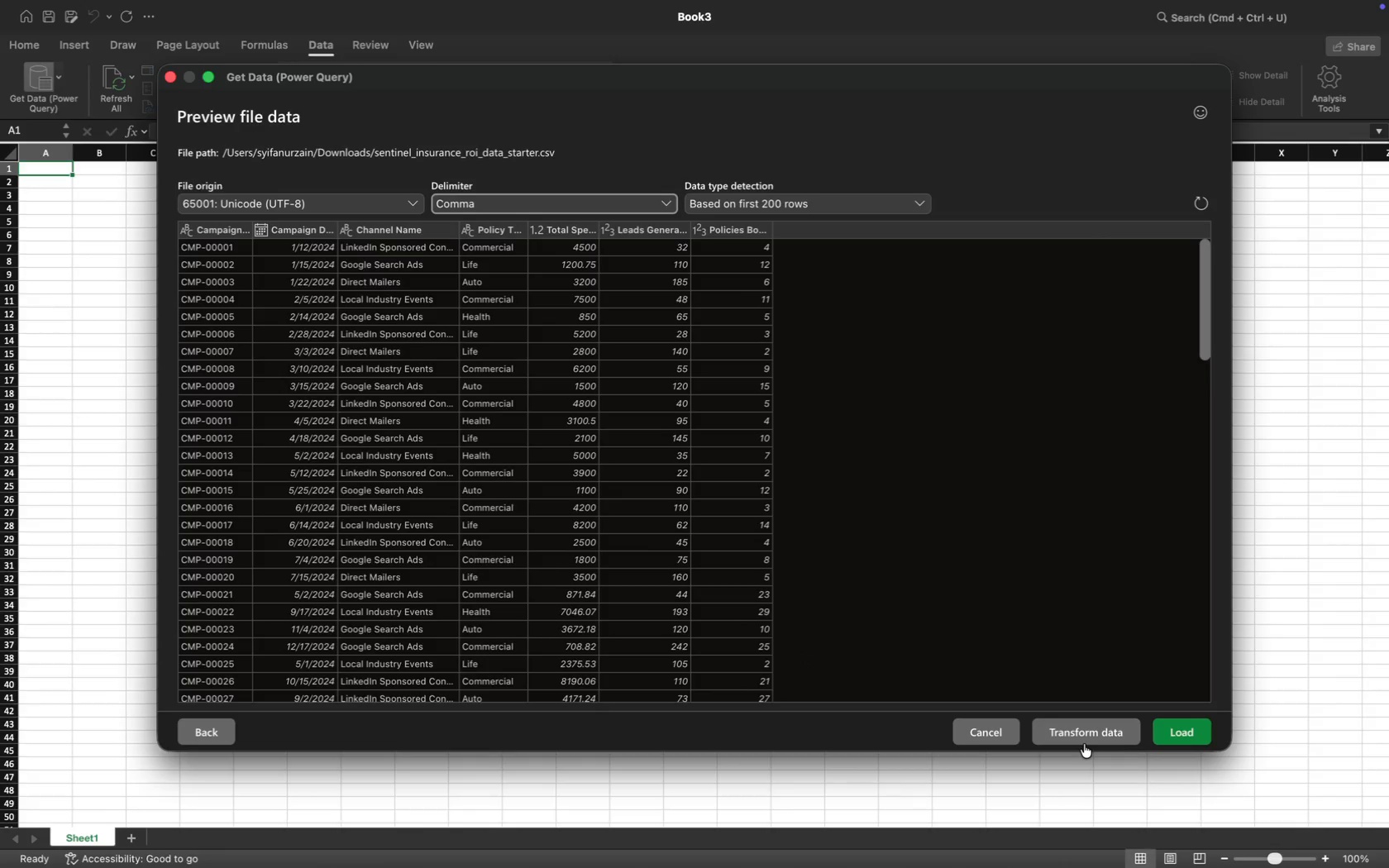 
left_click([1092, 740])
 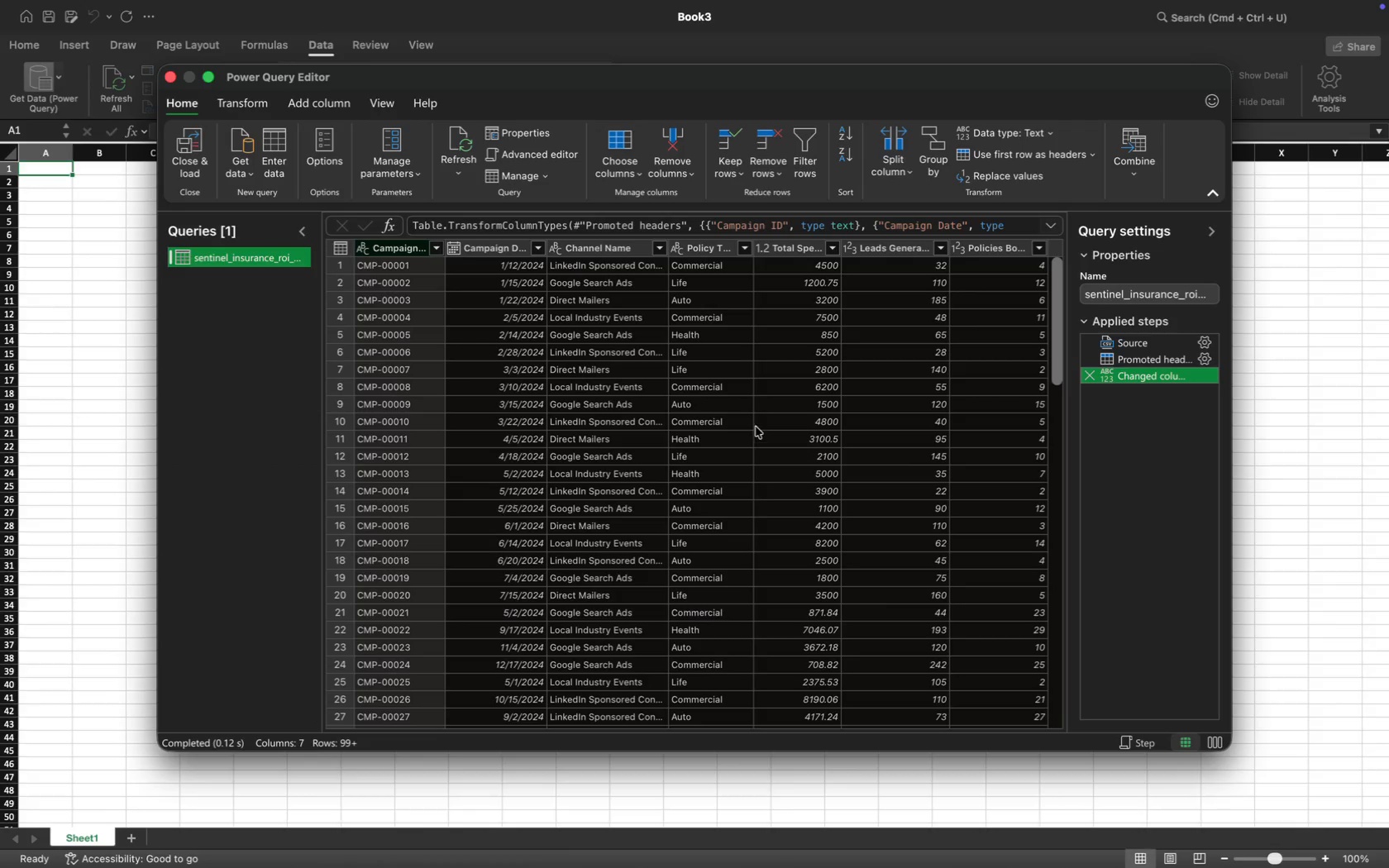 
scroll: coordinate [756, 381], scroll_direction: up, amount: 18.0
 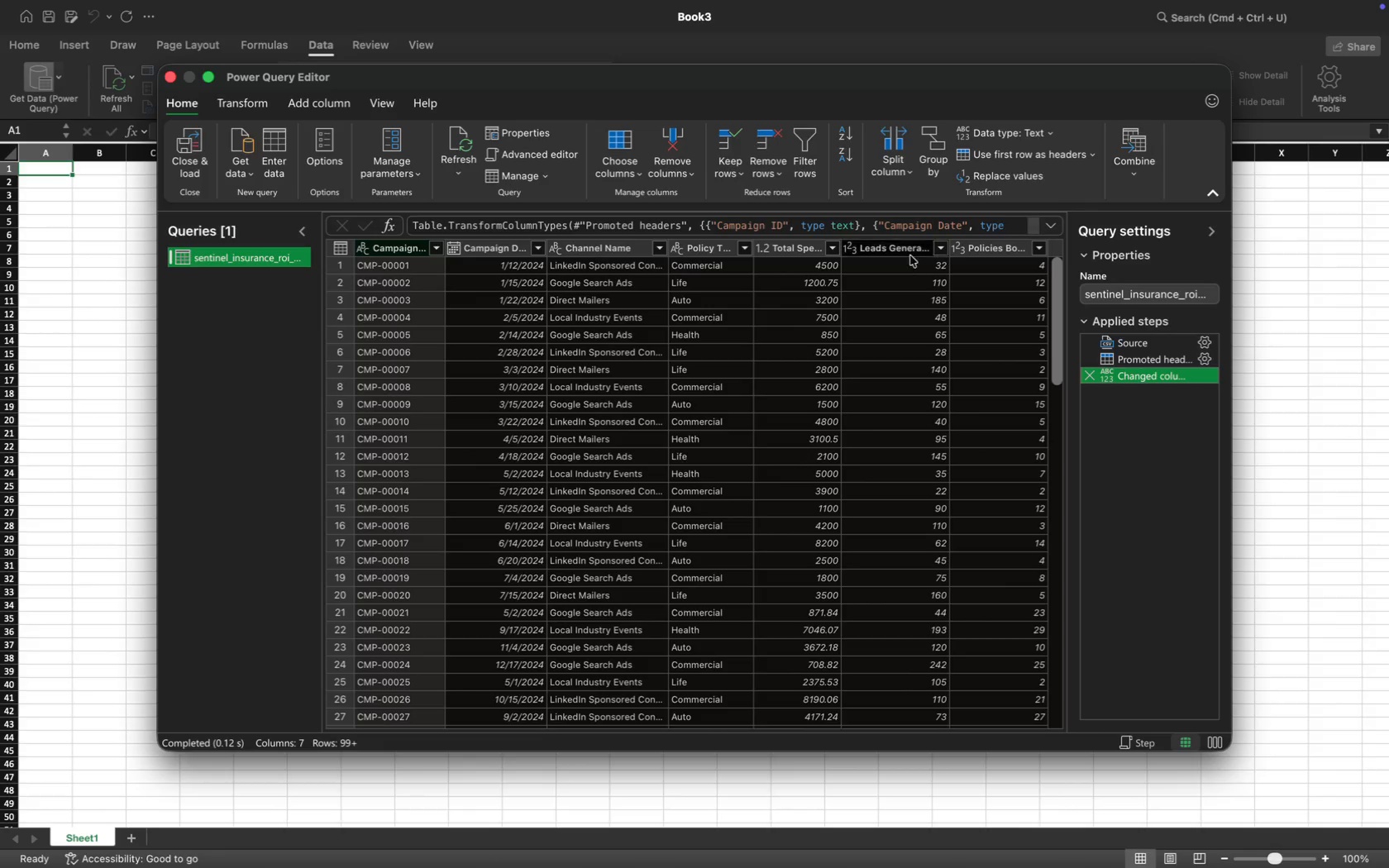 
wait(5.01)
 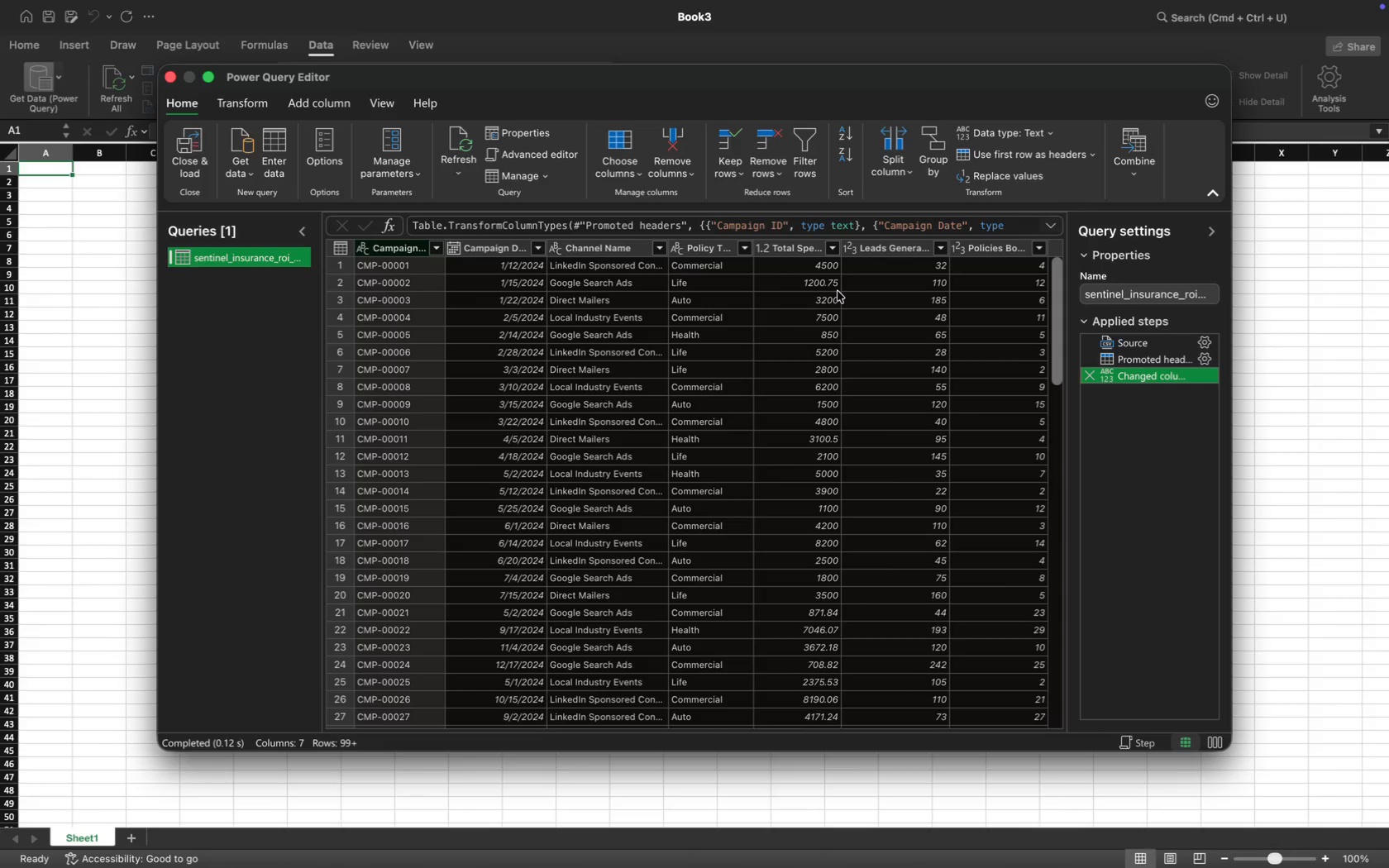 
left_click([806, 267])
 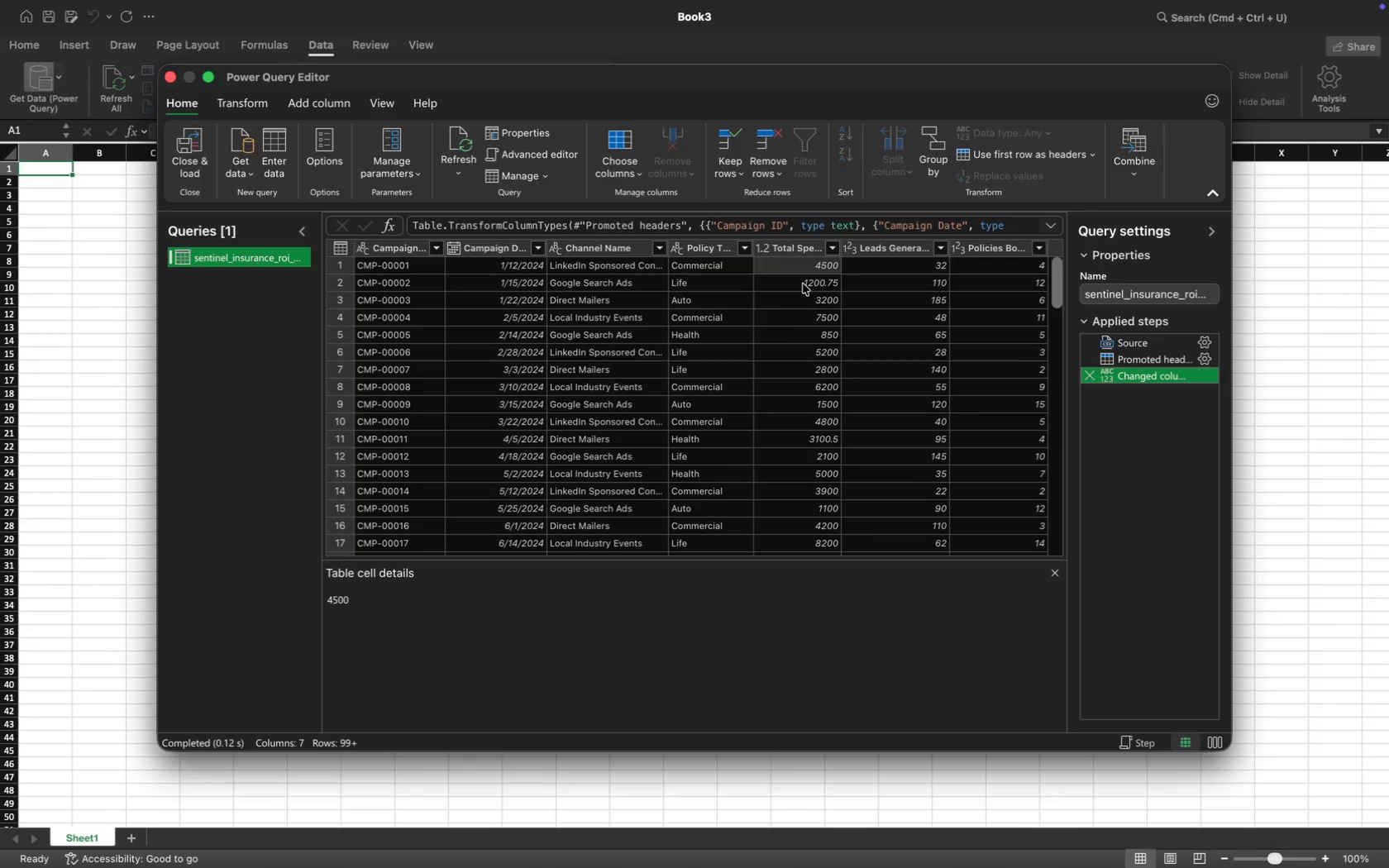 
left_click([803, 284])
 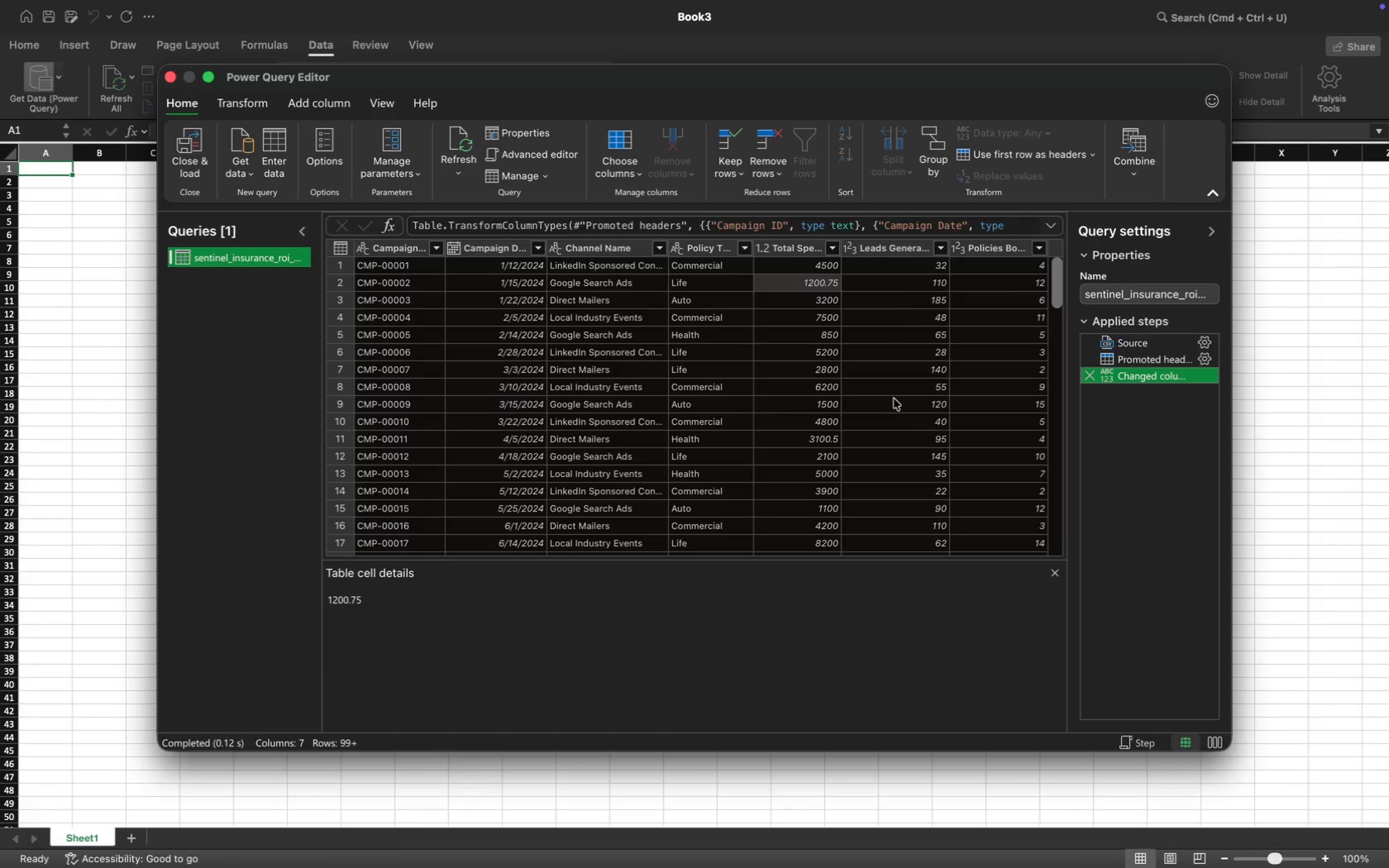 
scroll: coordinate [894, 431], scroll_direction: up, amount: 27.0
 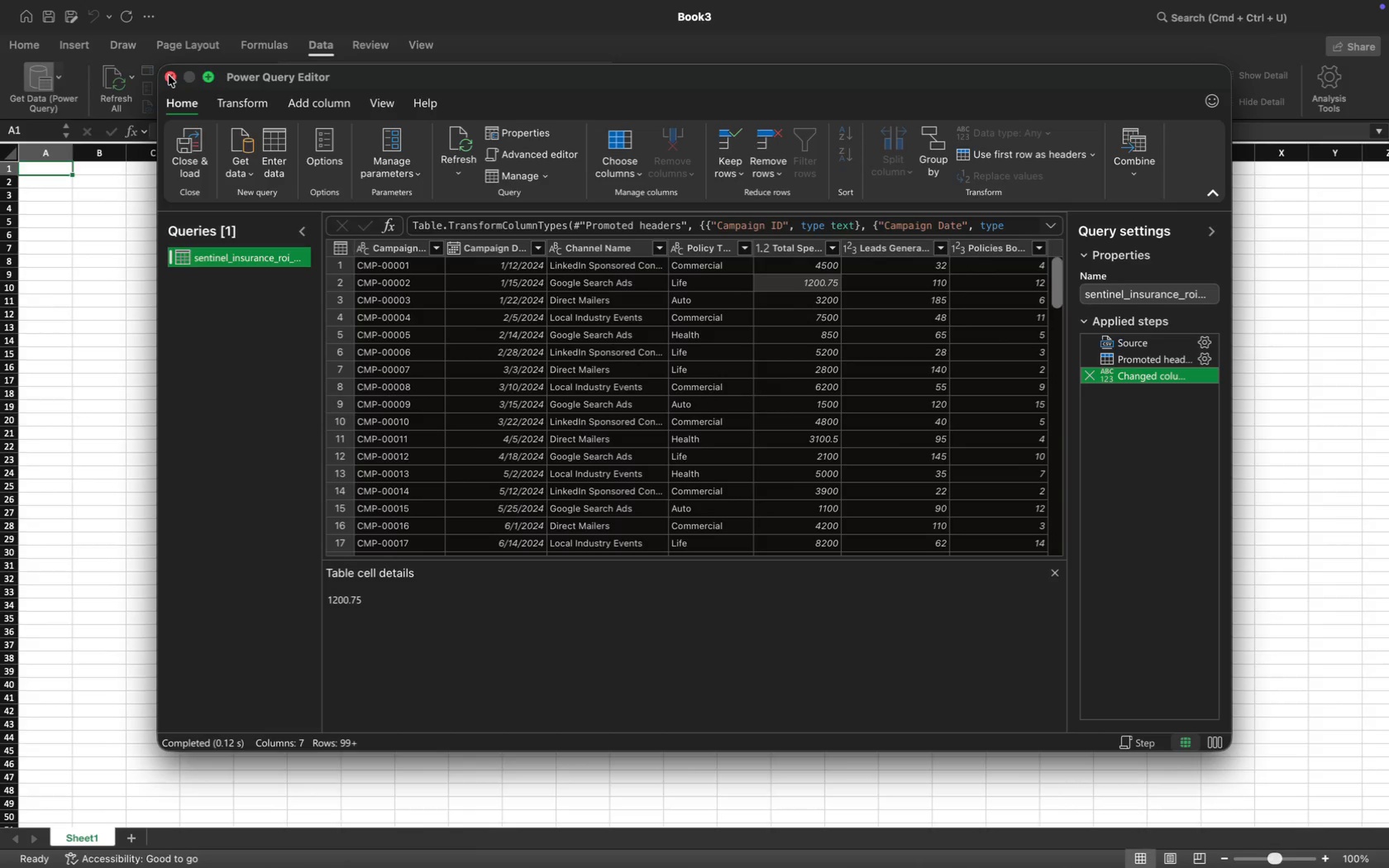 
left_click([169, 74])
 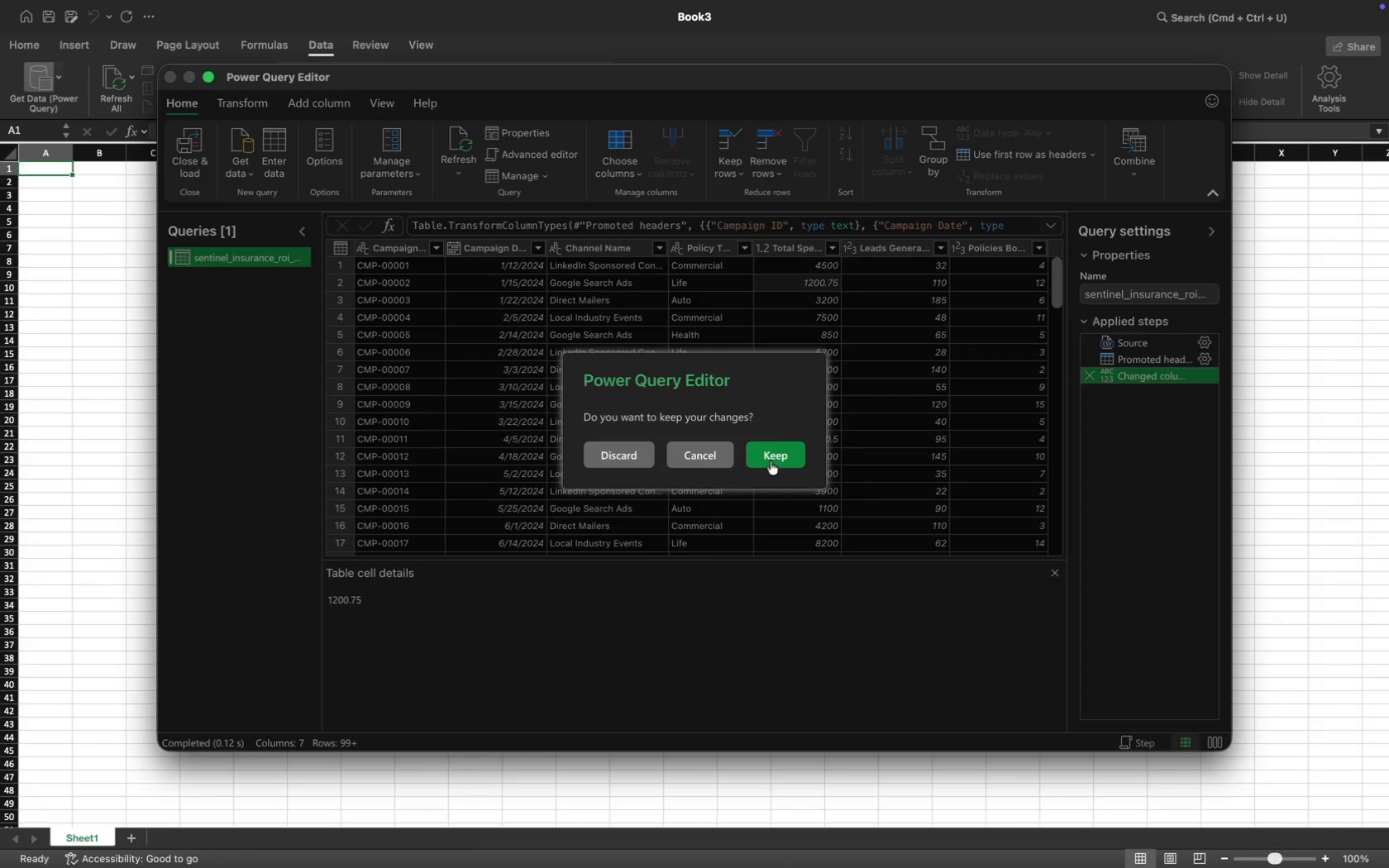 
left_click([789, 455])
 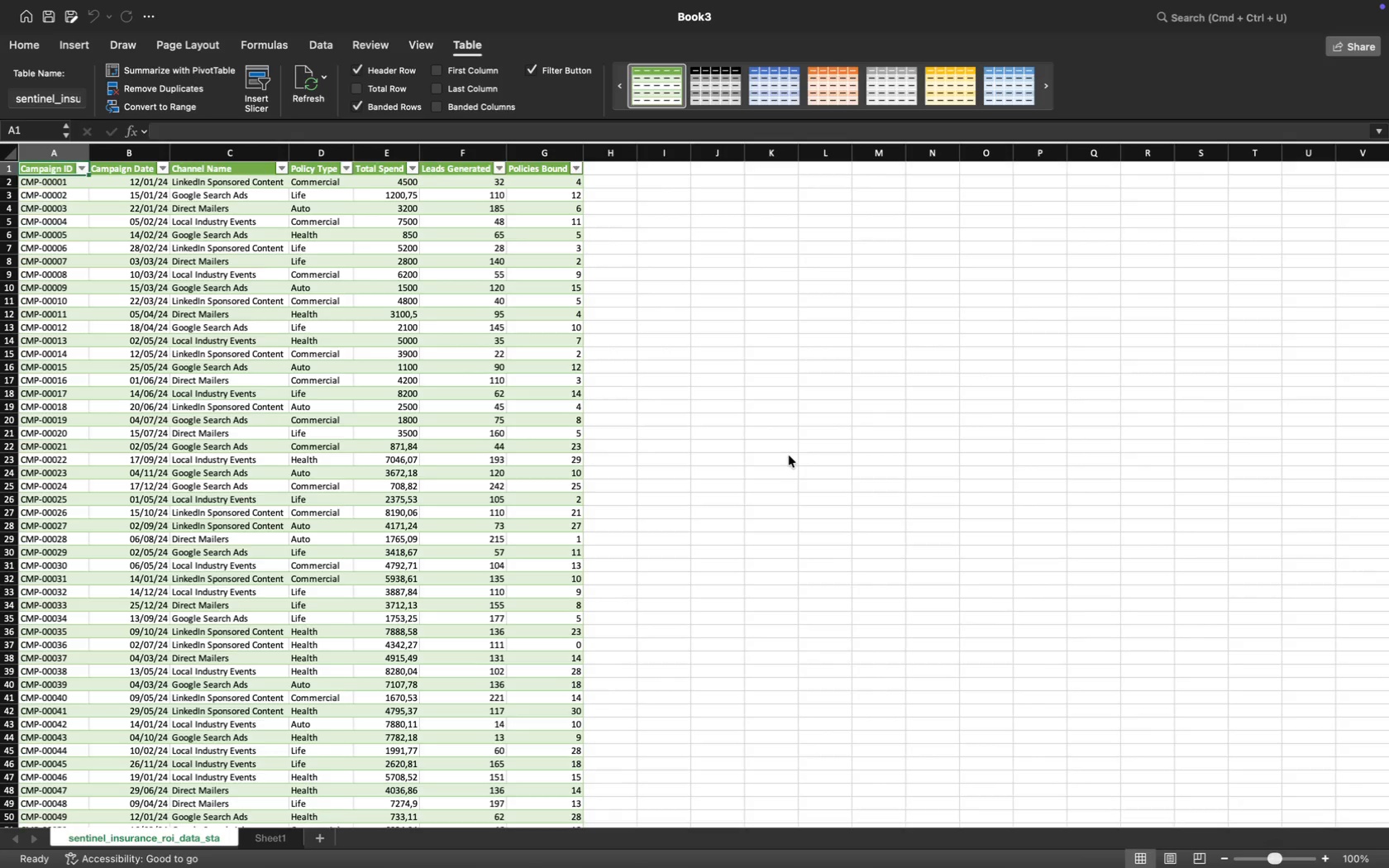 
left_click([740, 380])
 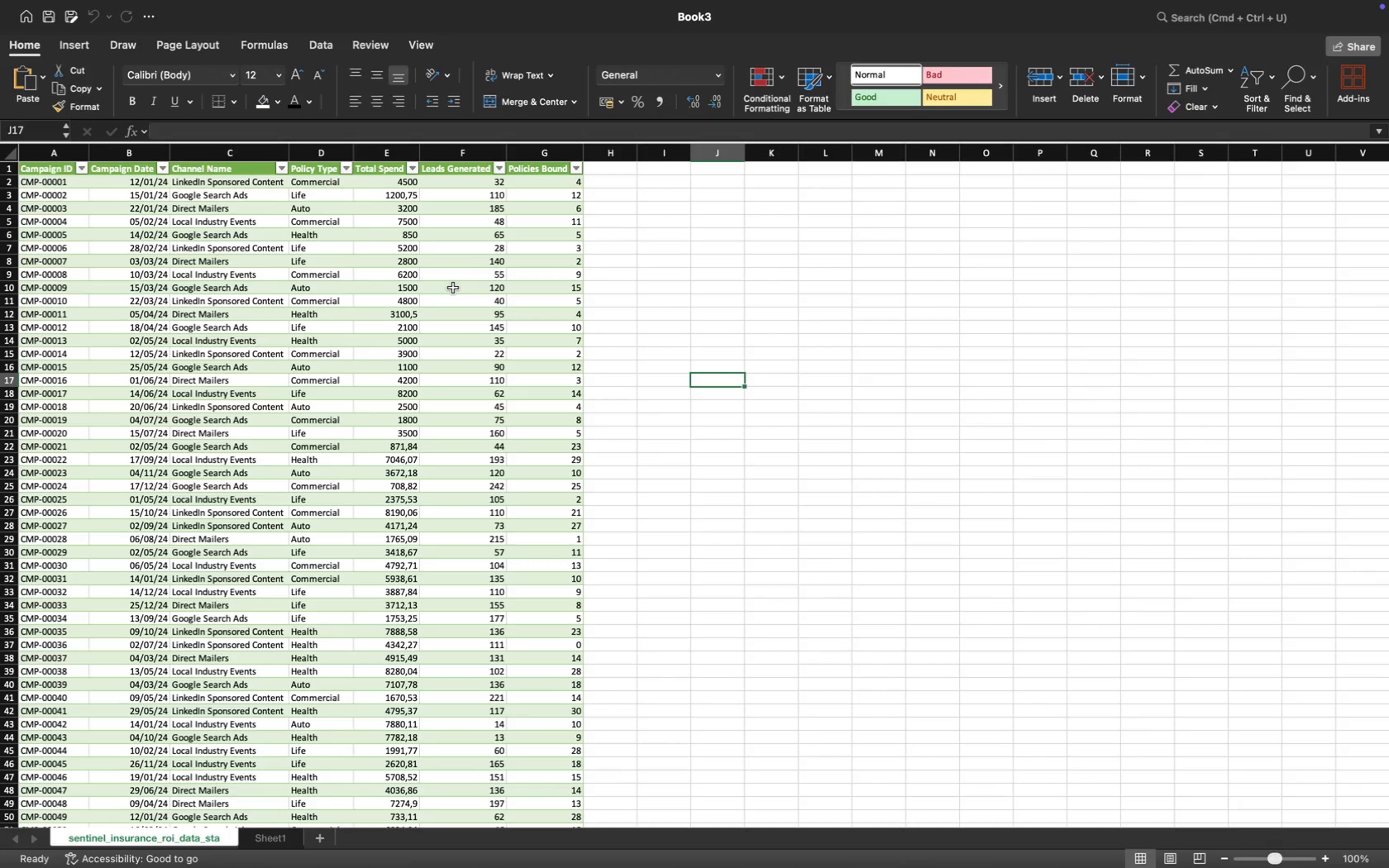 
wait(5.98)
 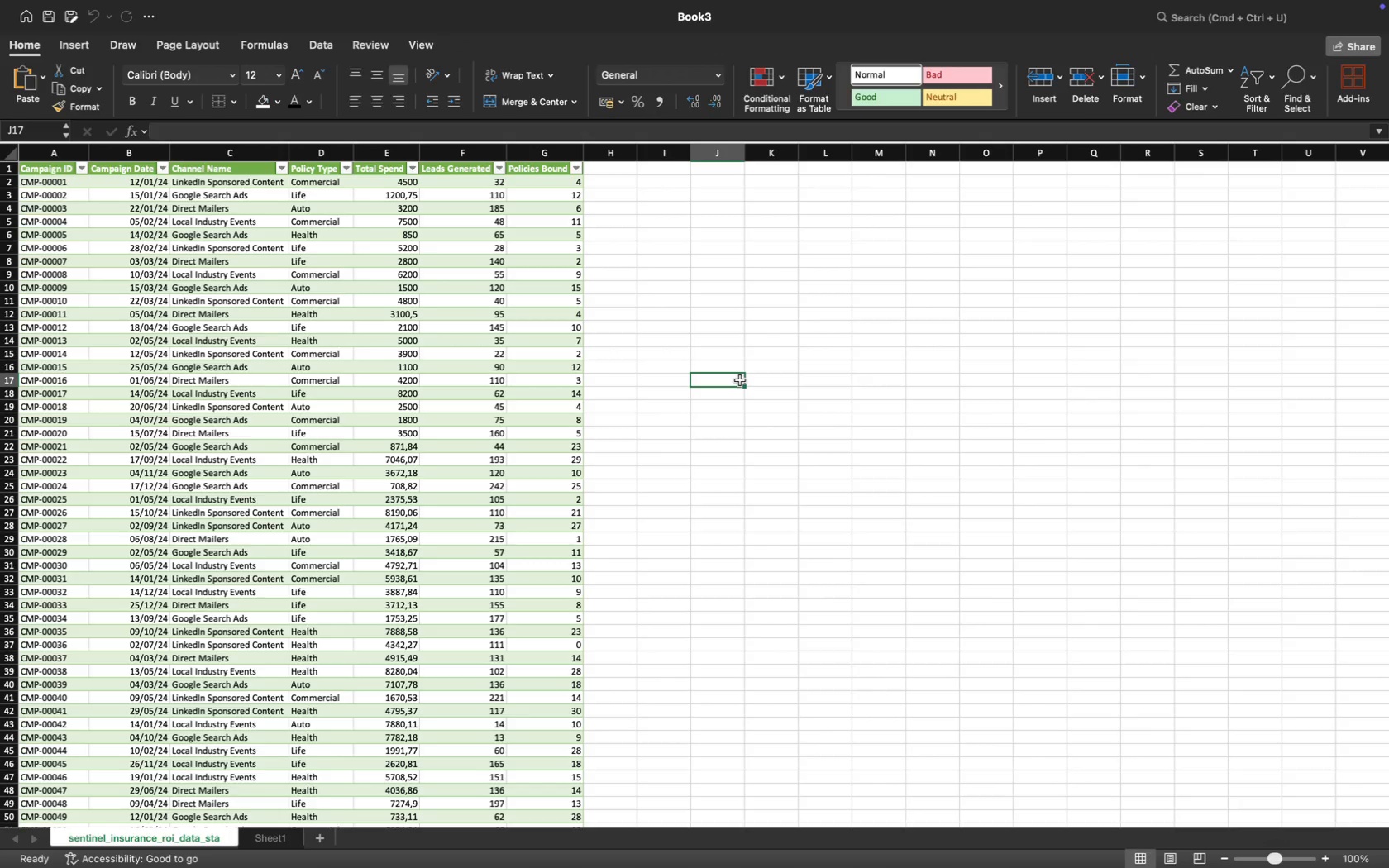 
scroll: coordinate [145, 331], scroll_direction: up, amount: 29.0
 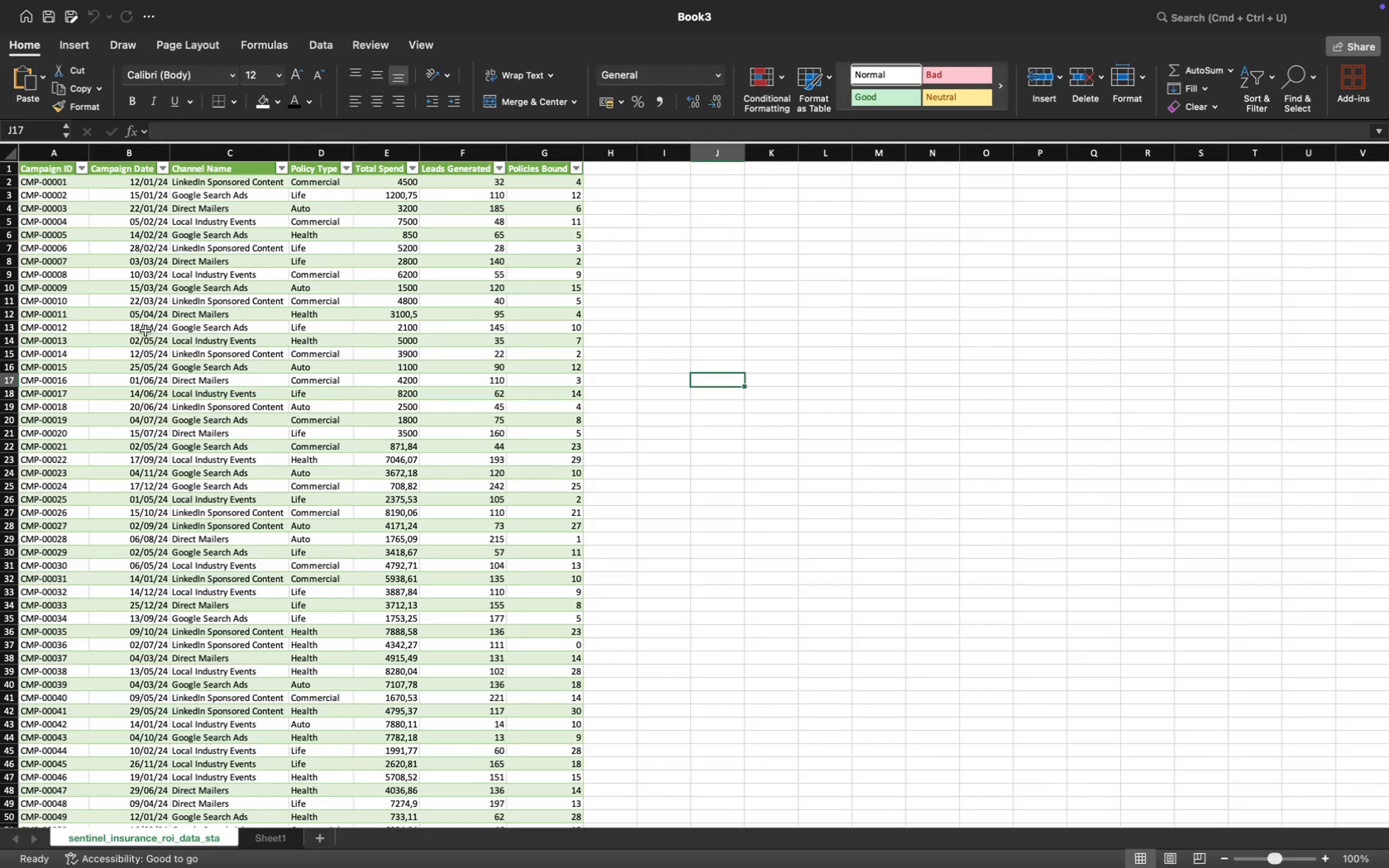 
wait(5.98)
 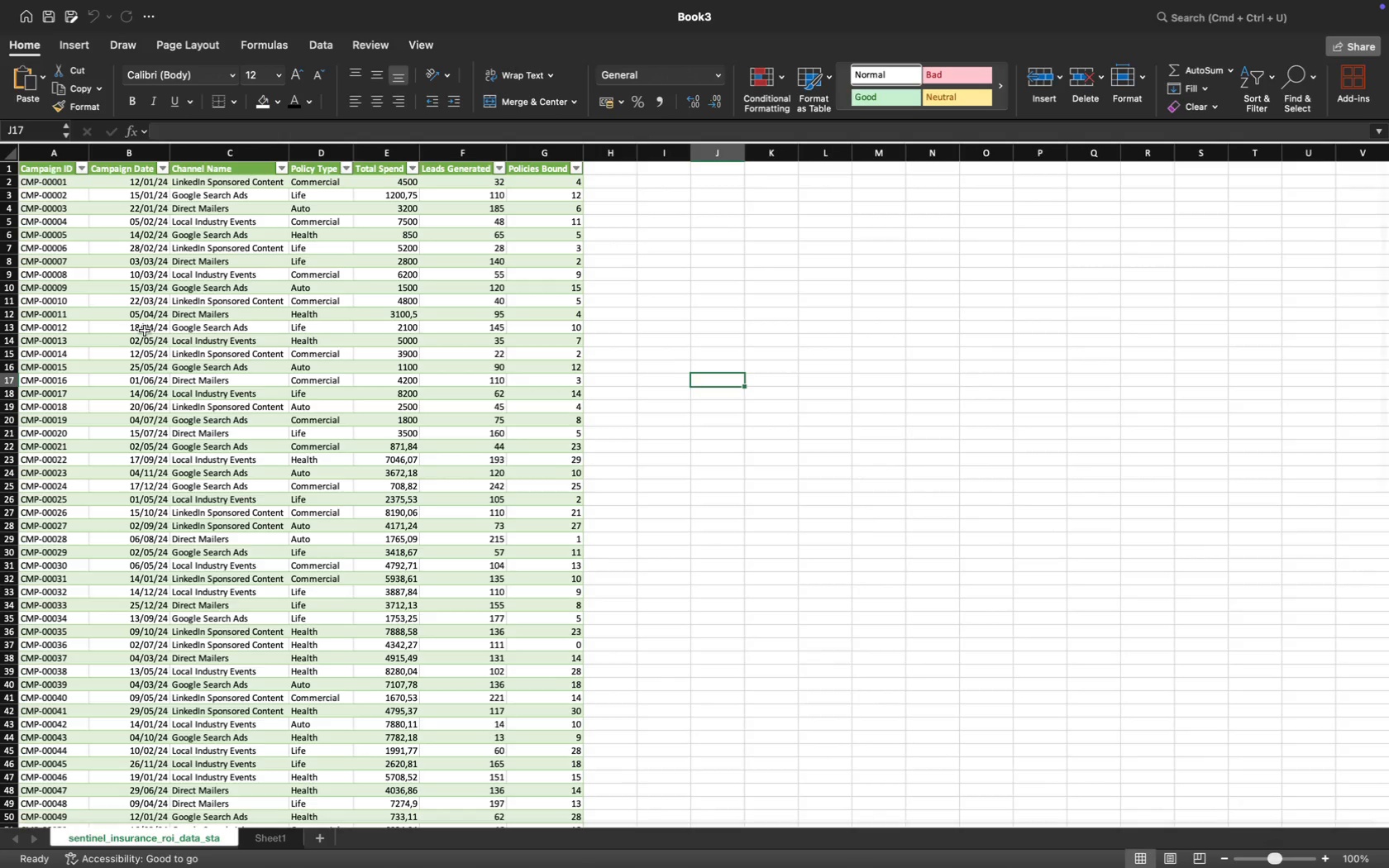 
scroll: coordinate [684, 305], scroll_direction: down, amount: 70.0
 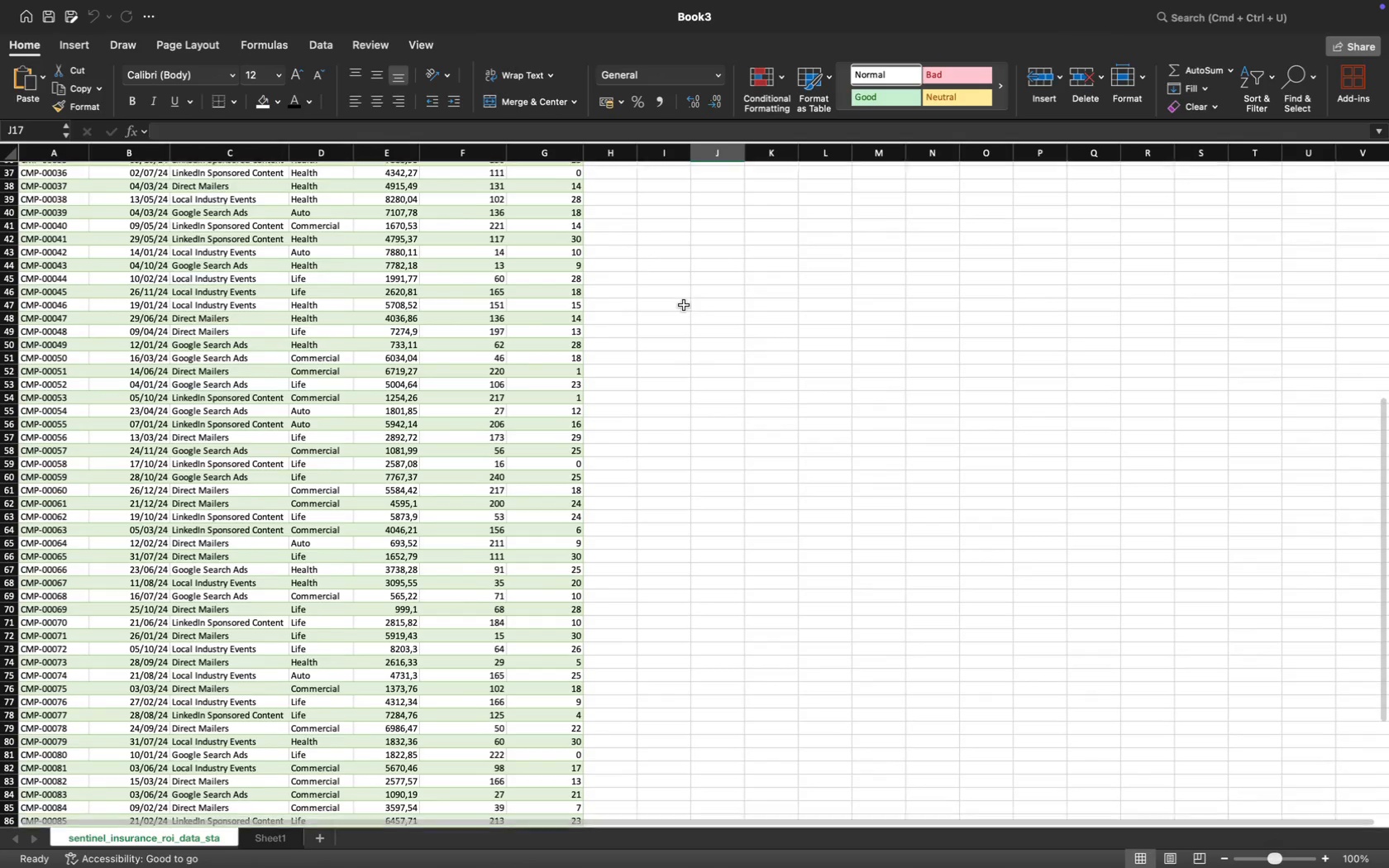 
scroll: coordinate [684, 305], scroll_direction: up, amount: 109.0
 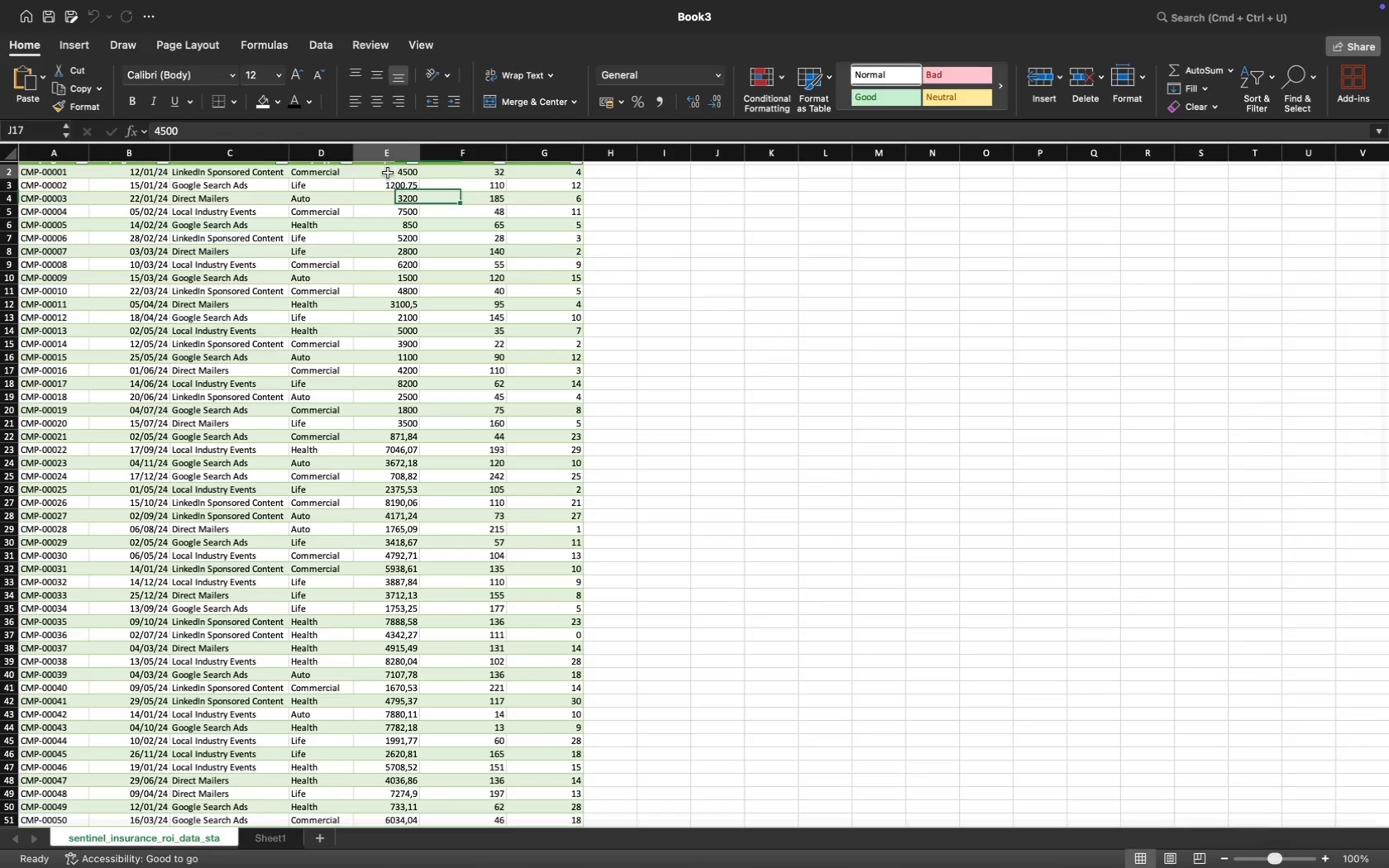 
left_click([389, 195])
 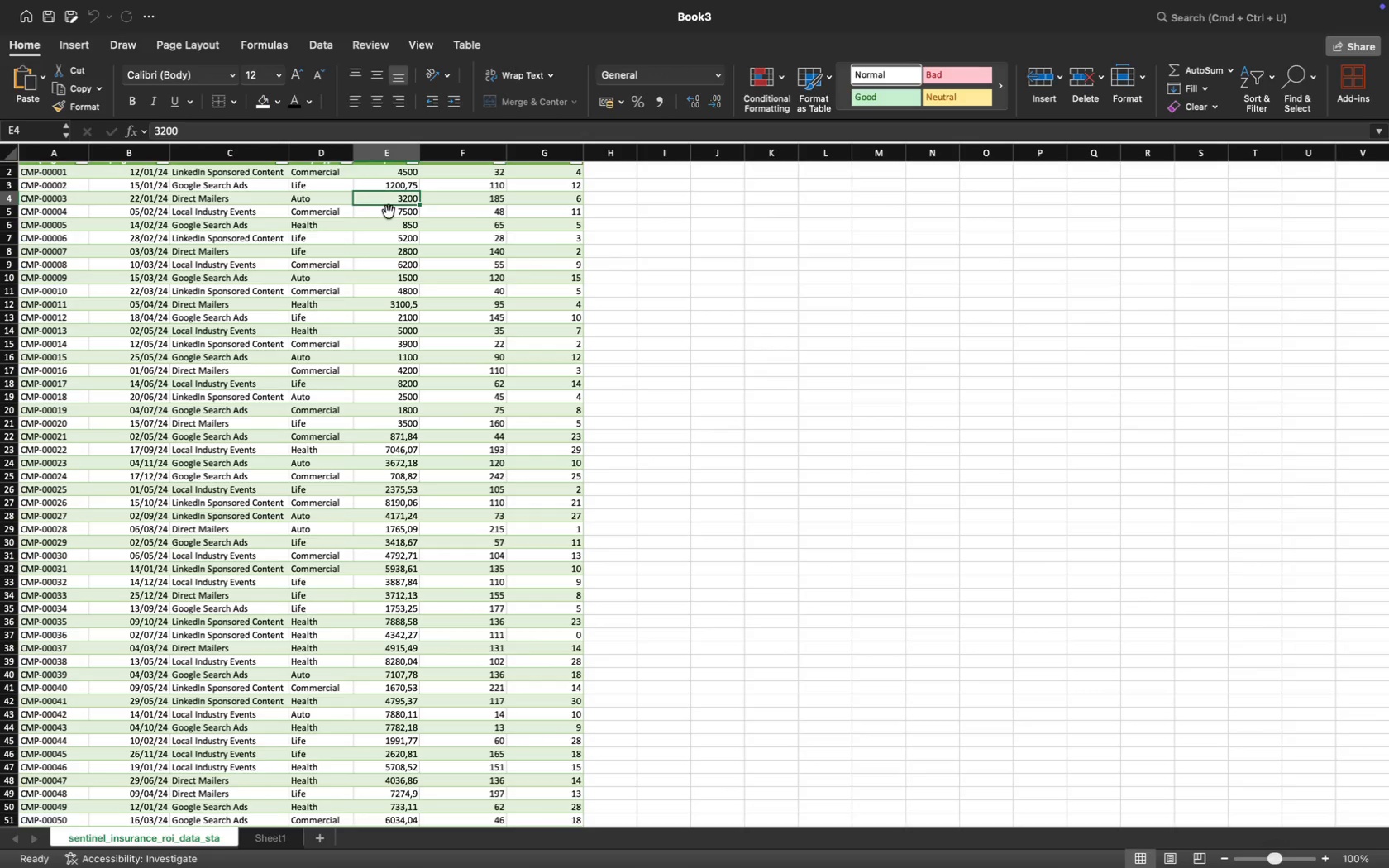 
double_click([389, 243])
 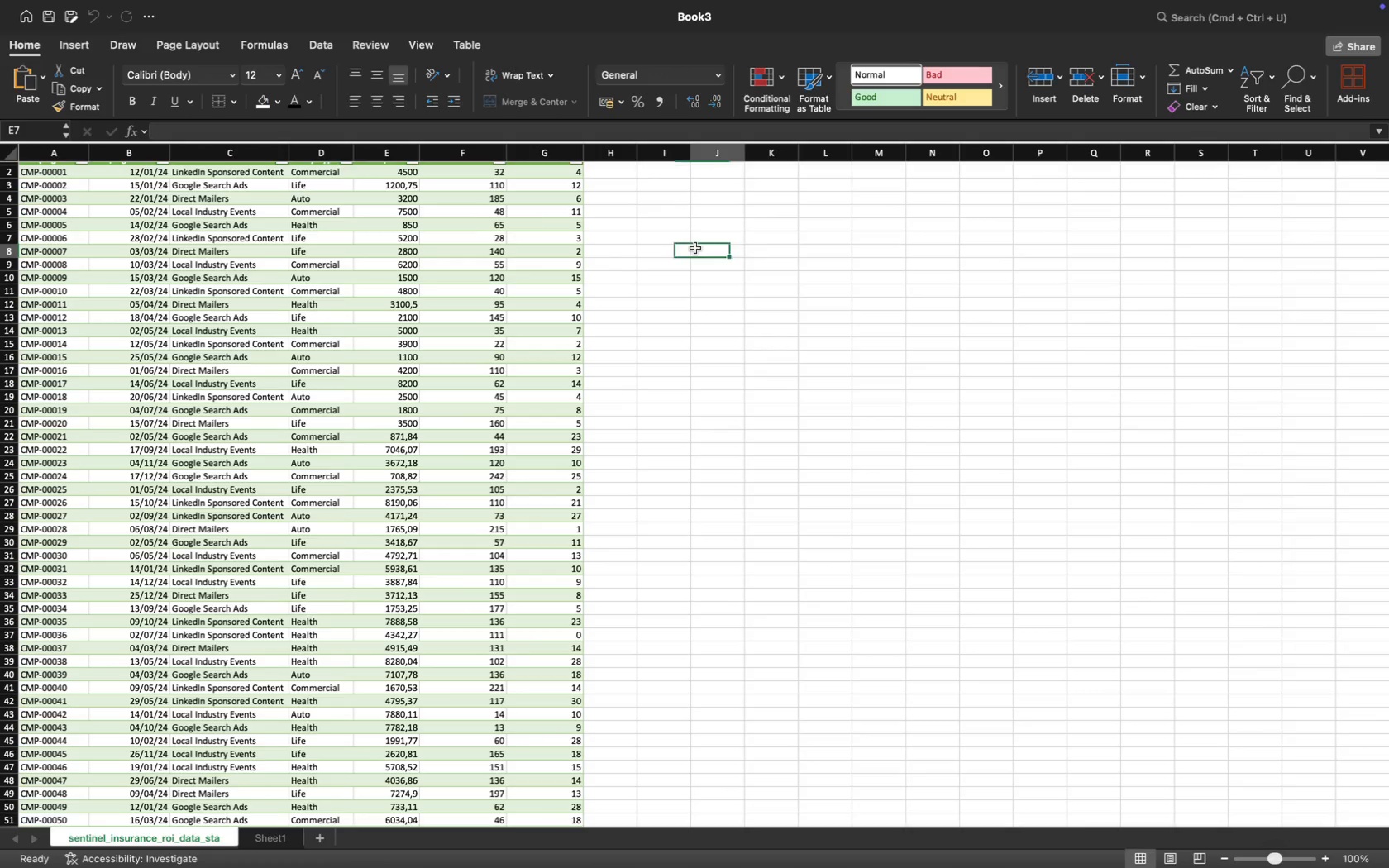 
scroll: coordinate [693, 250], scroll_direction: up, amount: 28.0
 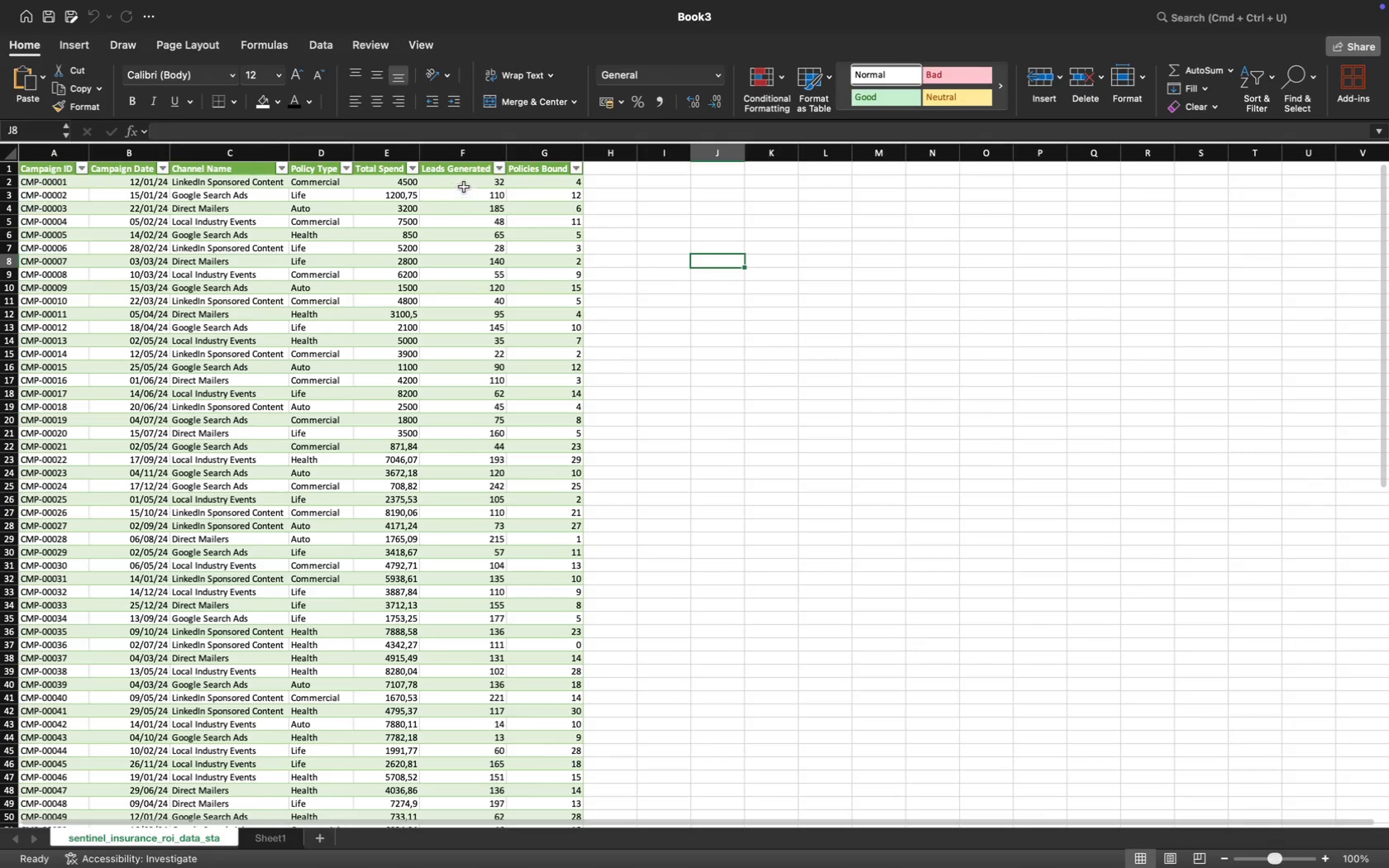 
left_click([464, 187])
 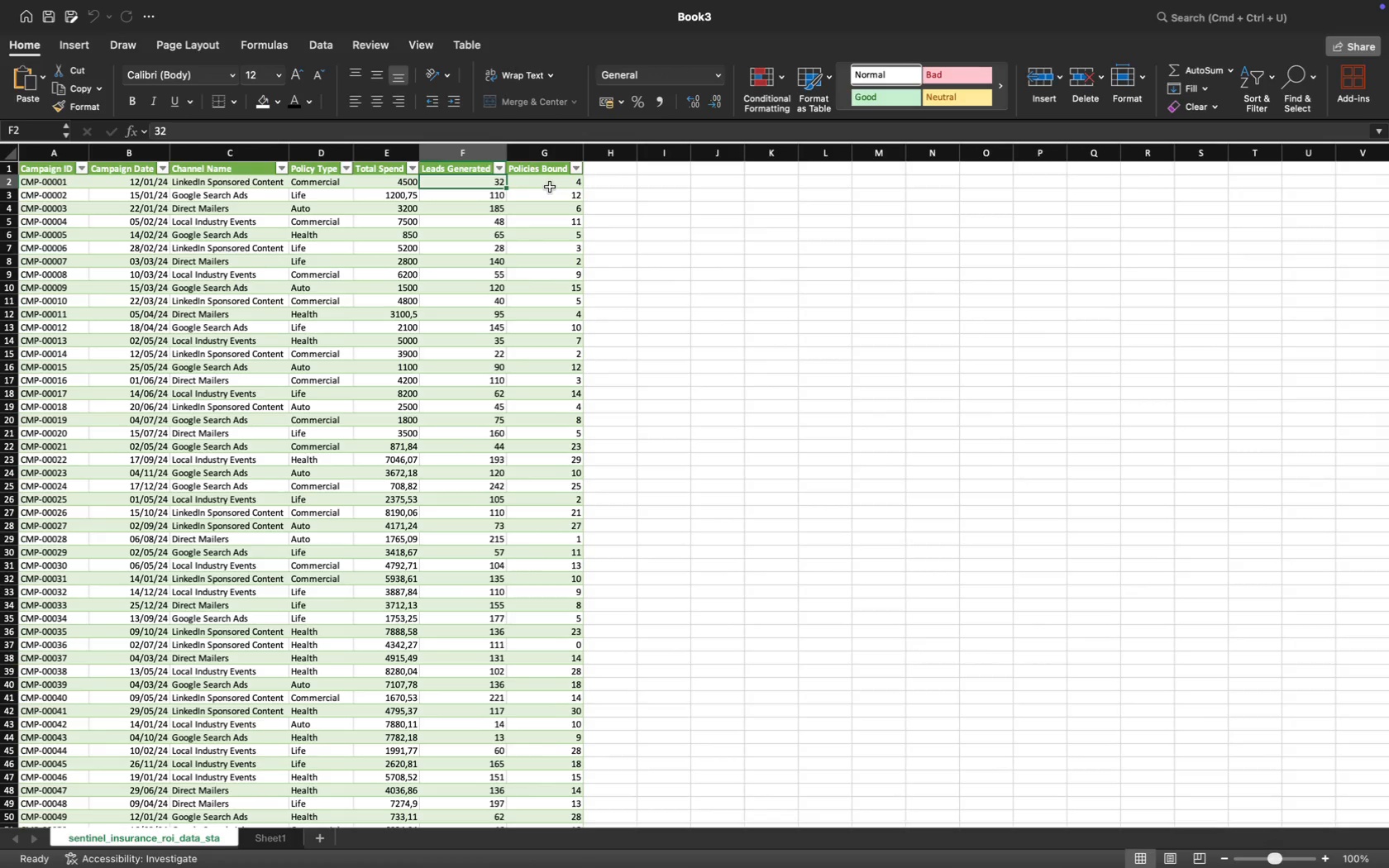 
left_click([551, 189])
 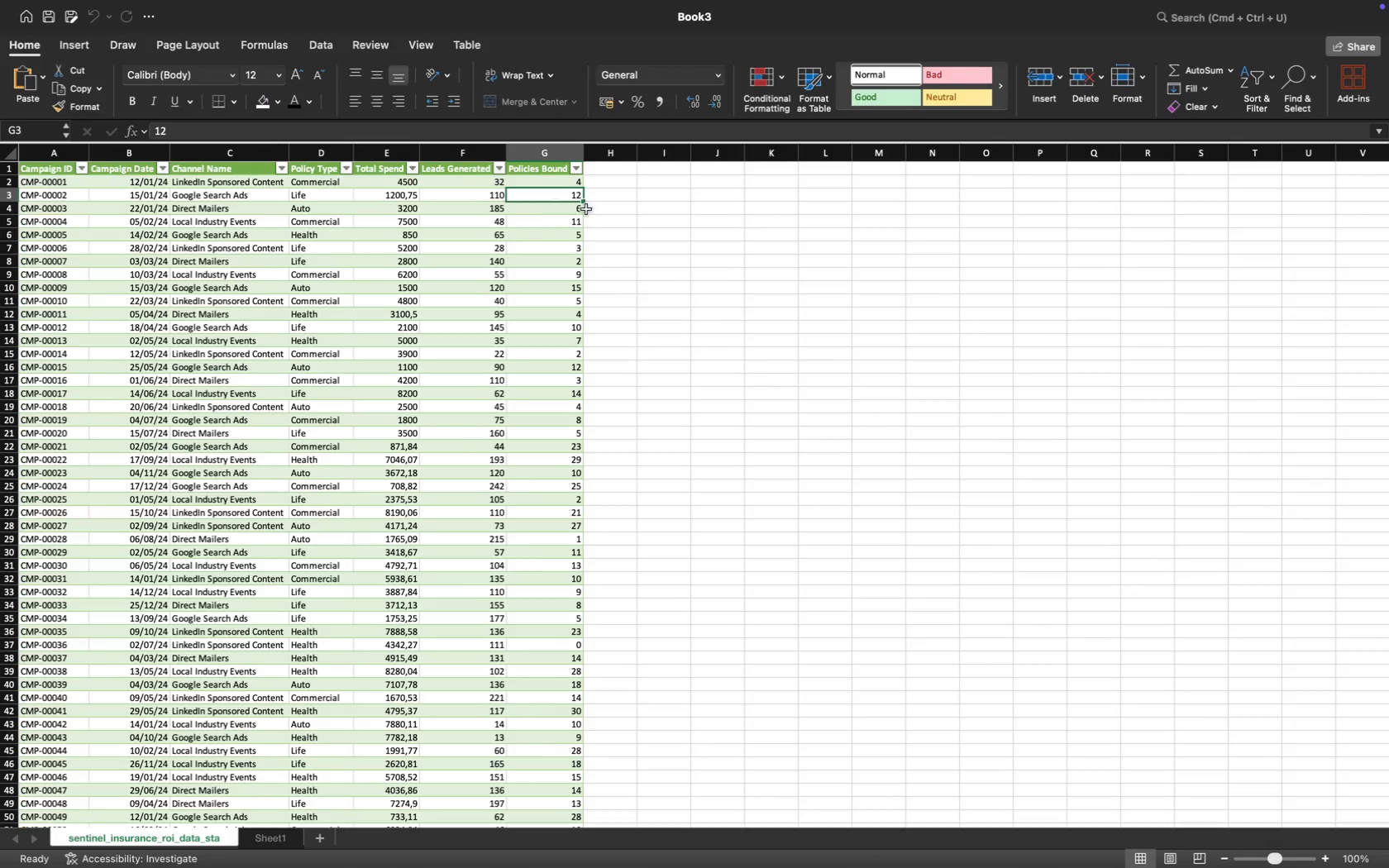 
left_click([632, 231])
 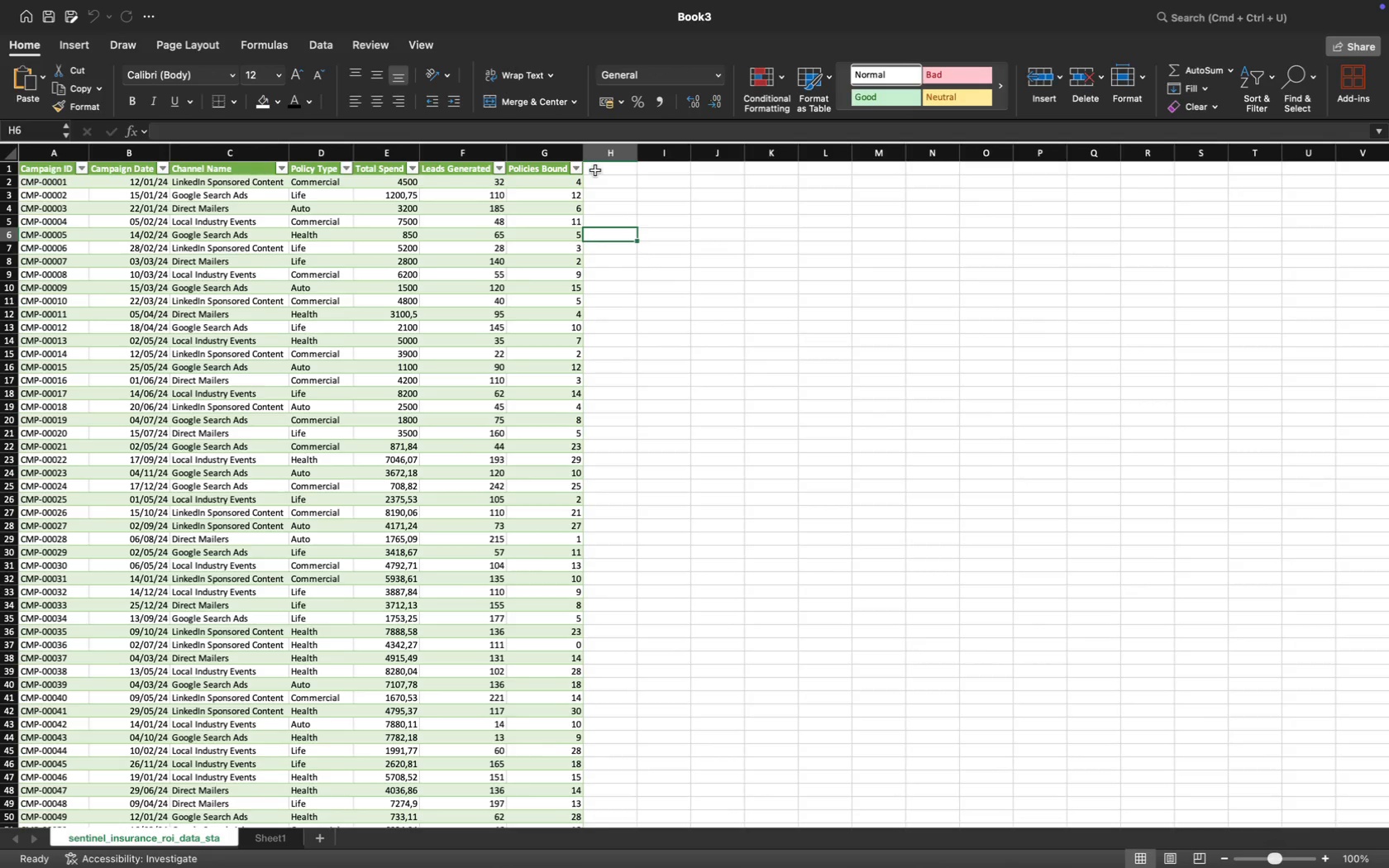 
left_click_drag(start_coordinate=[593, 169], to_coordinate=[791, 173])
 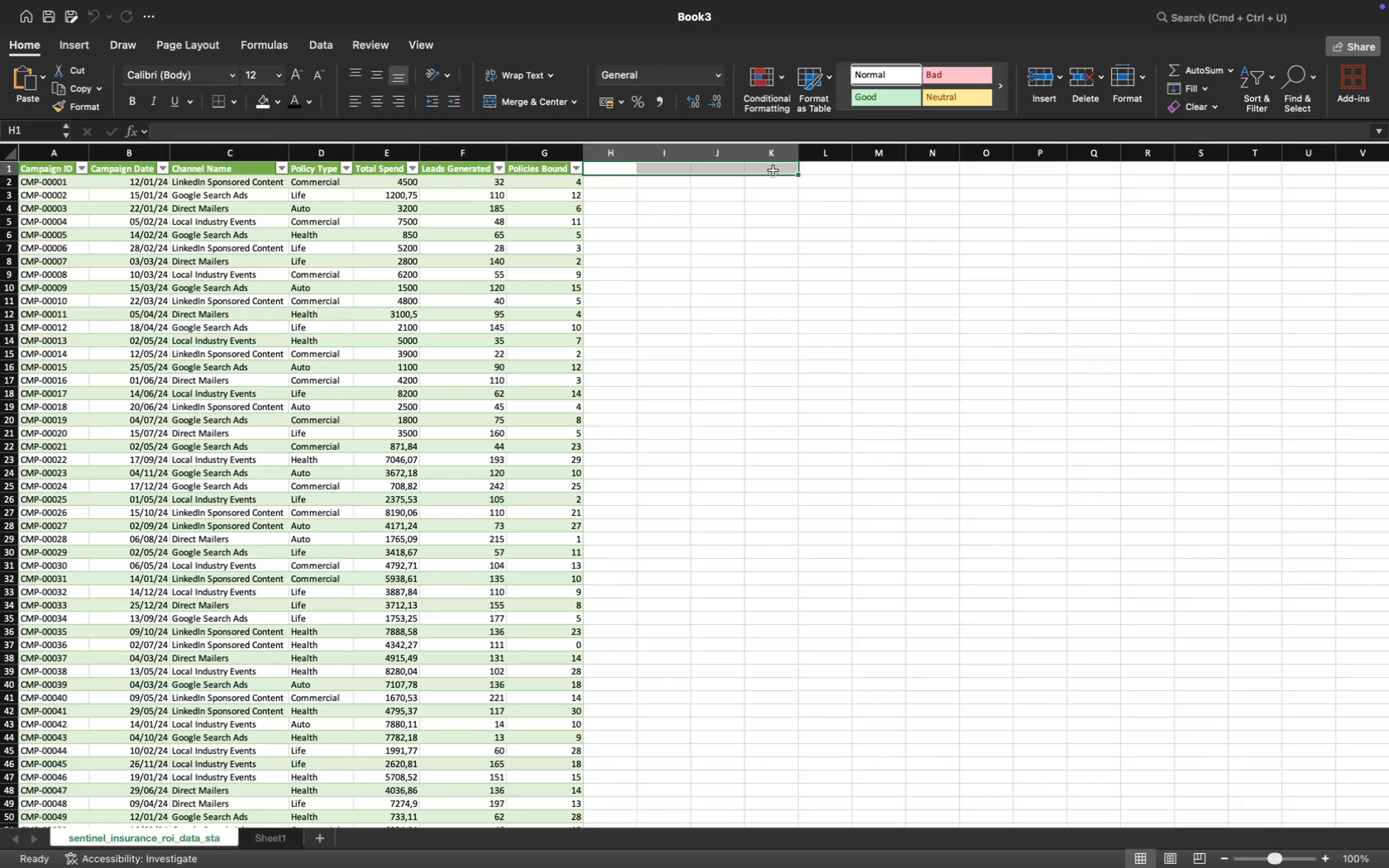 
right_click([773, 170])
 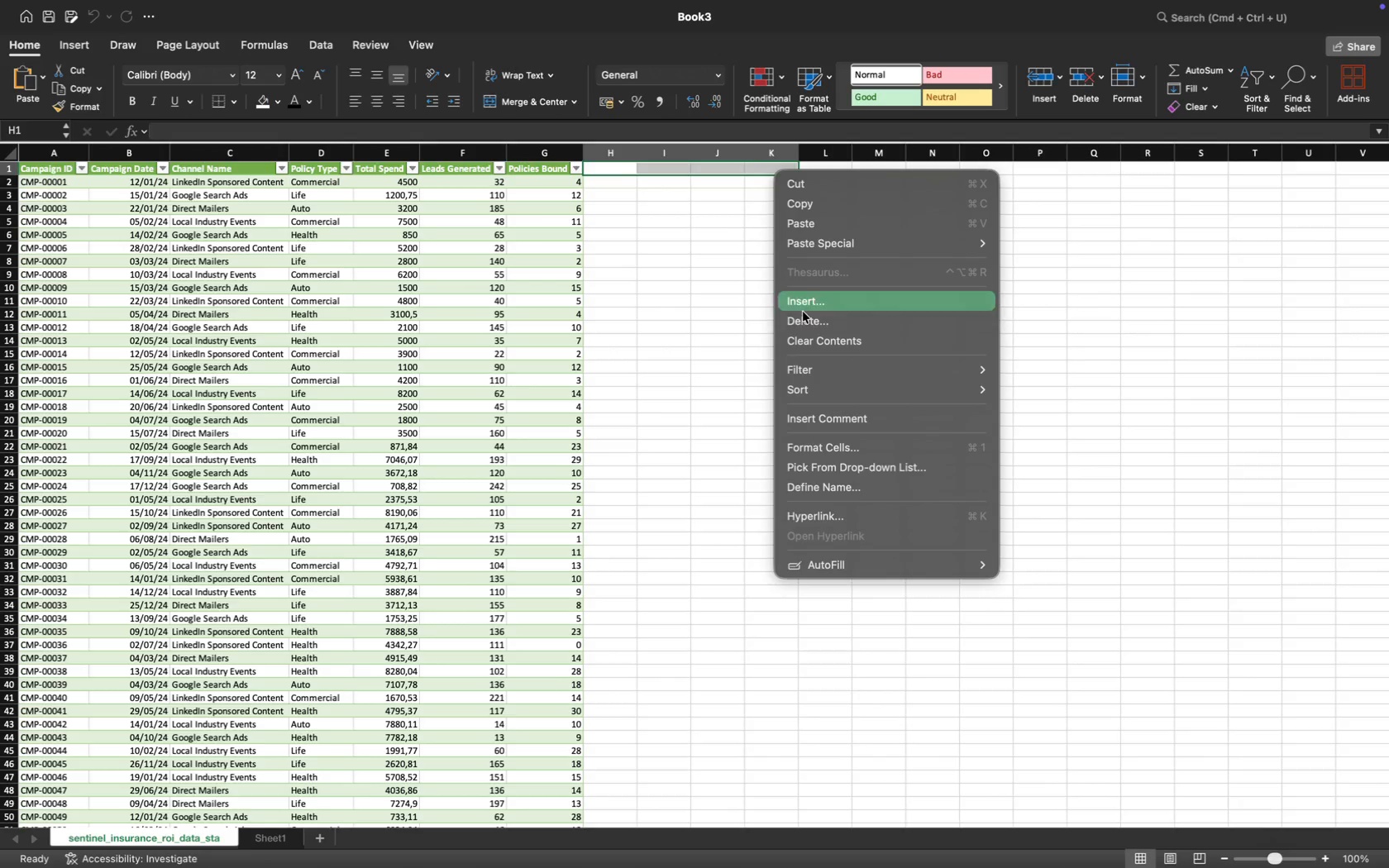 
left_click([806, 300])
 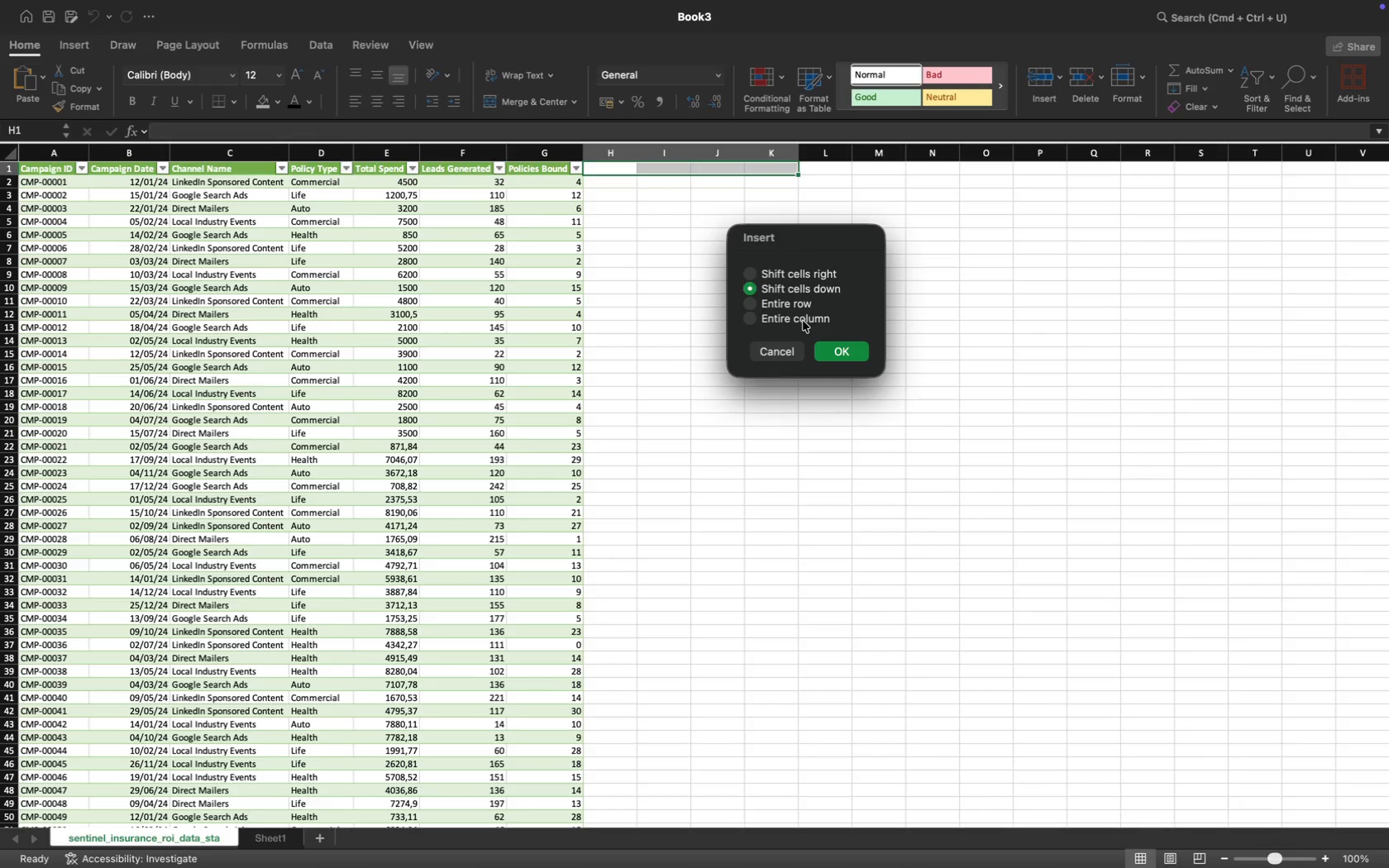 
left_click([788, 304])
 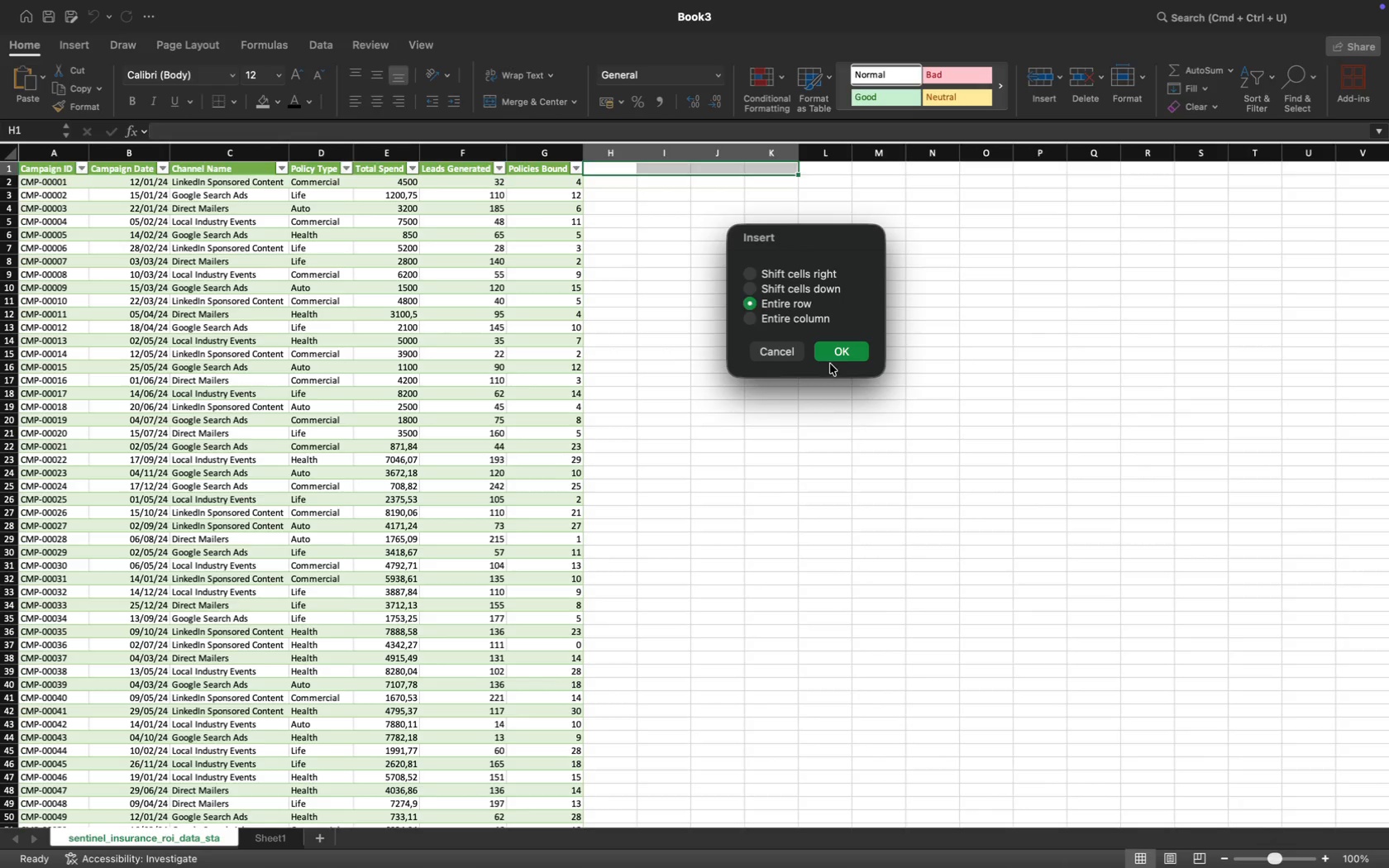 
left_click([839, 349])
 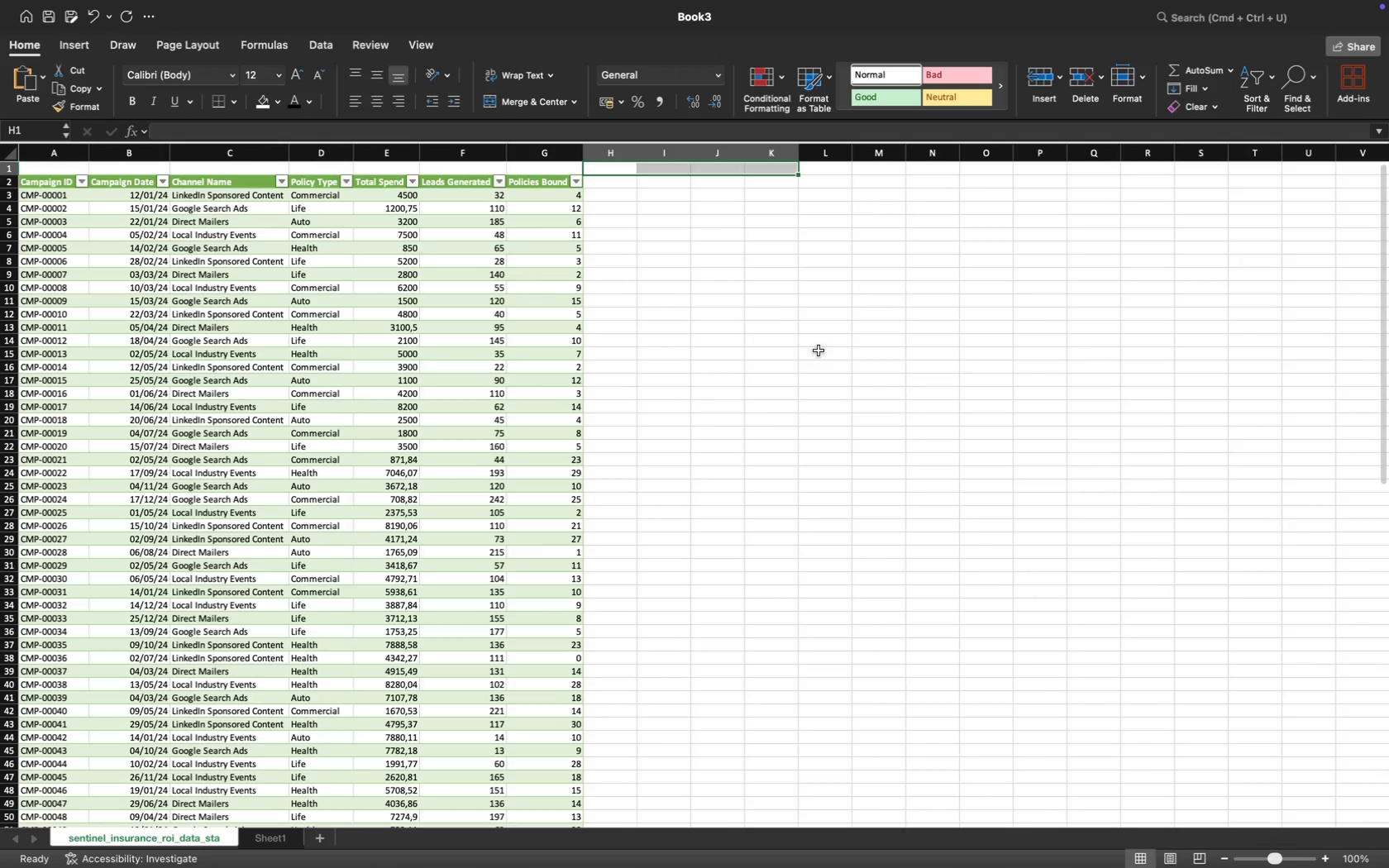 
left_click([755, 315])
 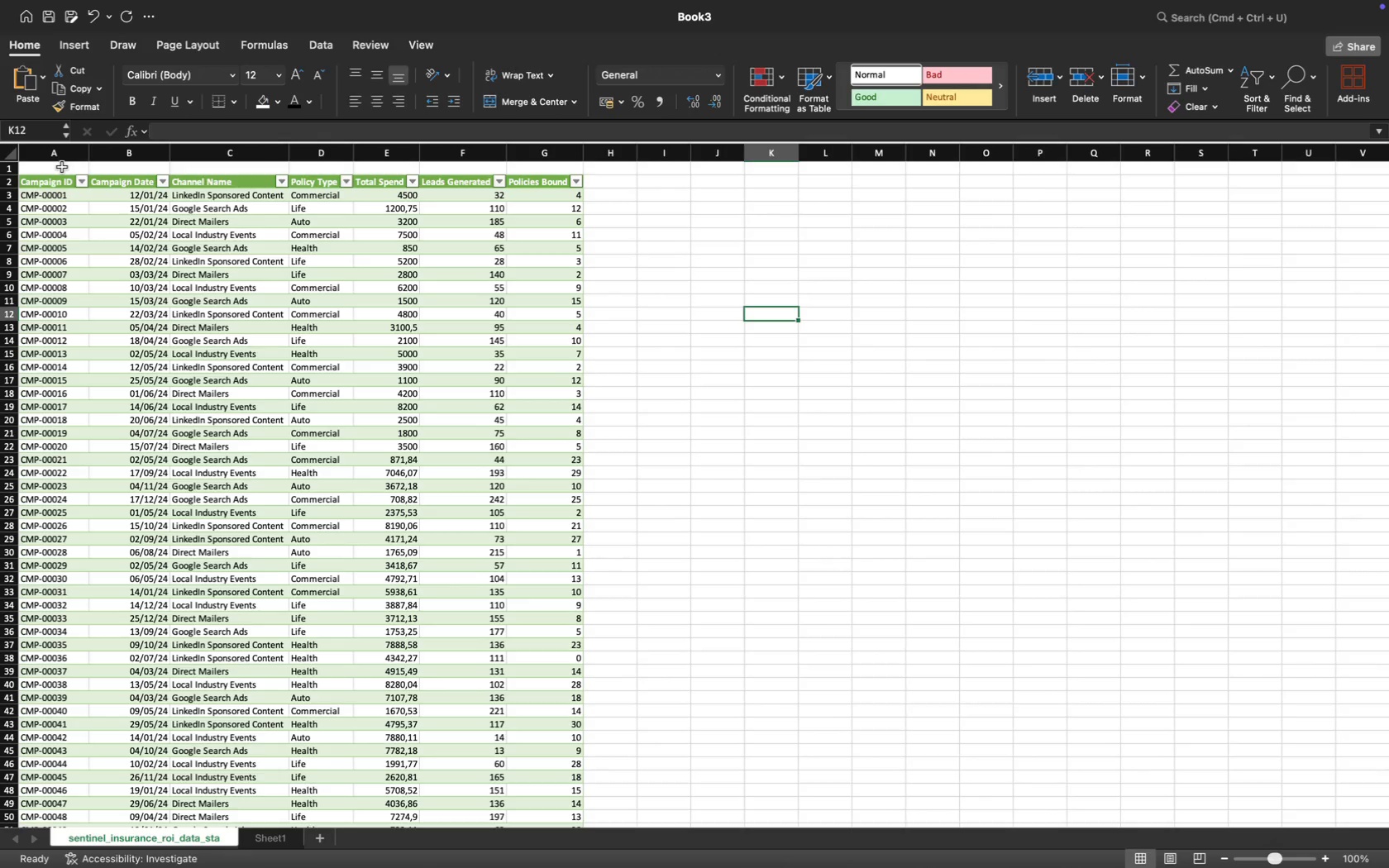 
wait(5.13)
 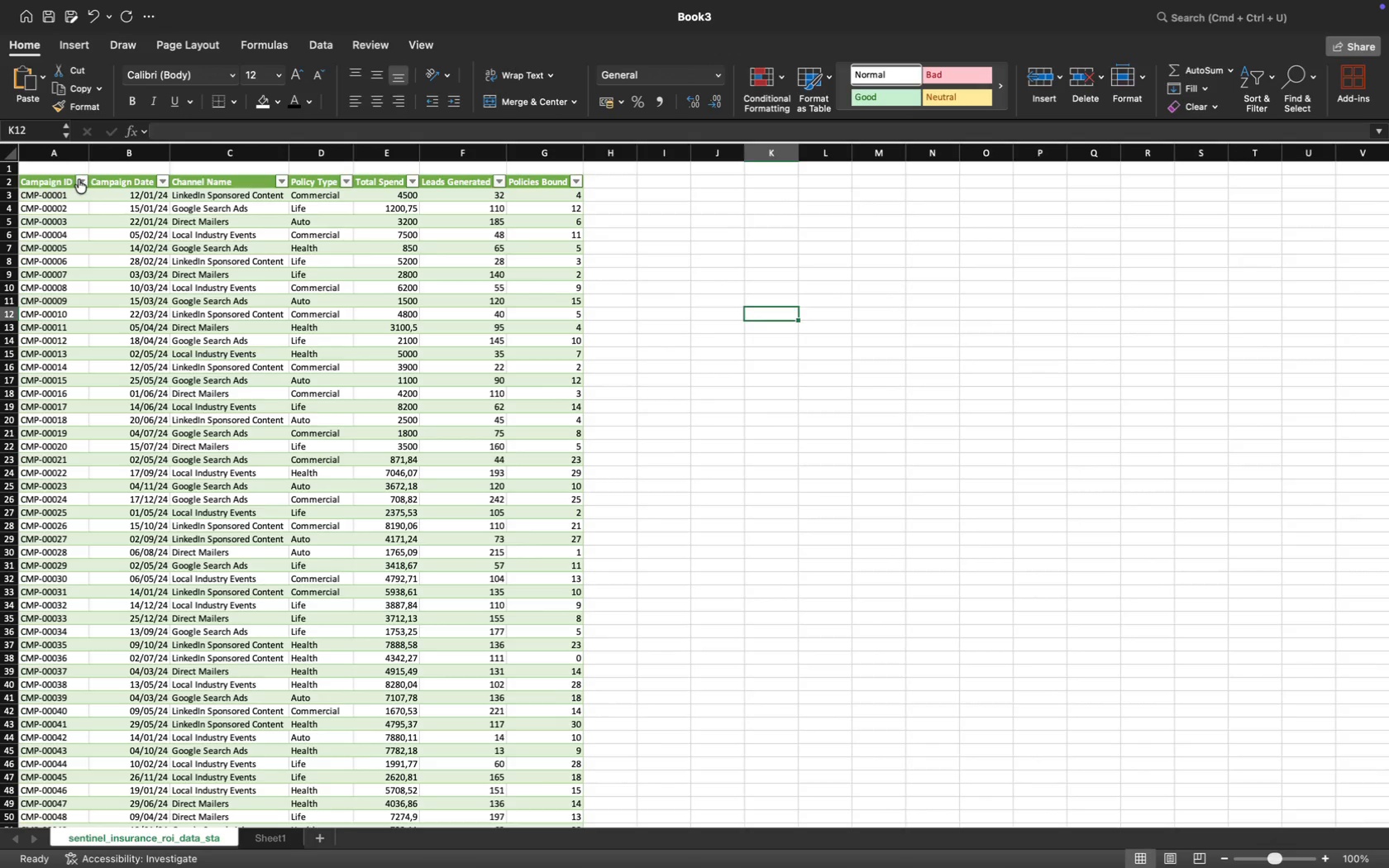 
left_click_drag(start_coordinate=[62, 167], to_coordinate=[546, 169])
 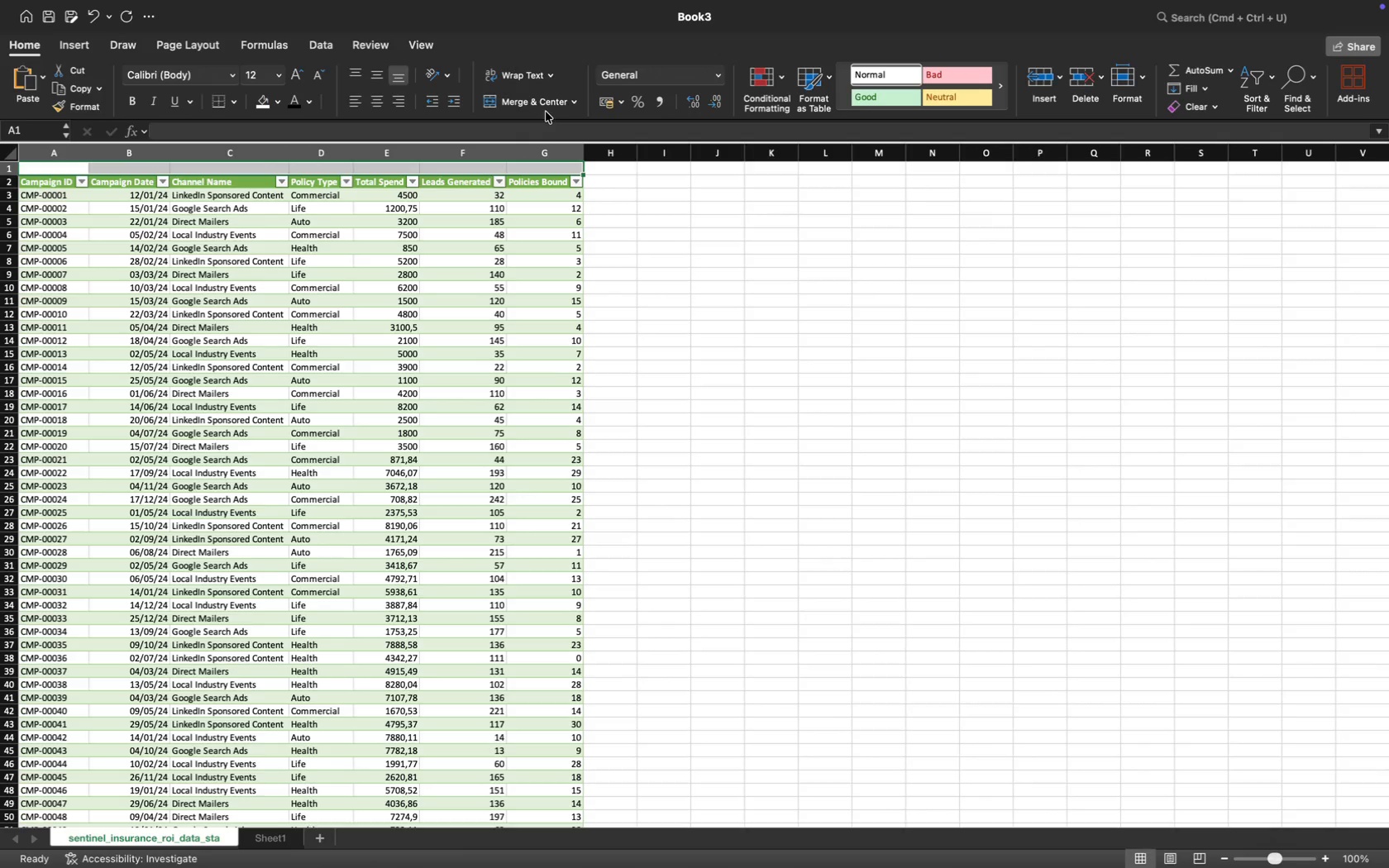 
left_click([537, 99])
 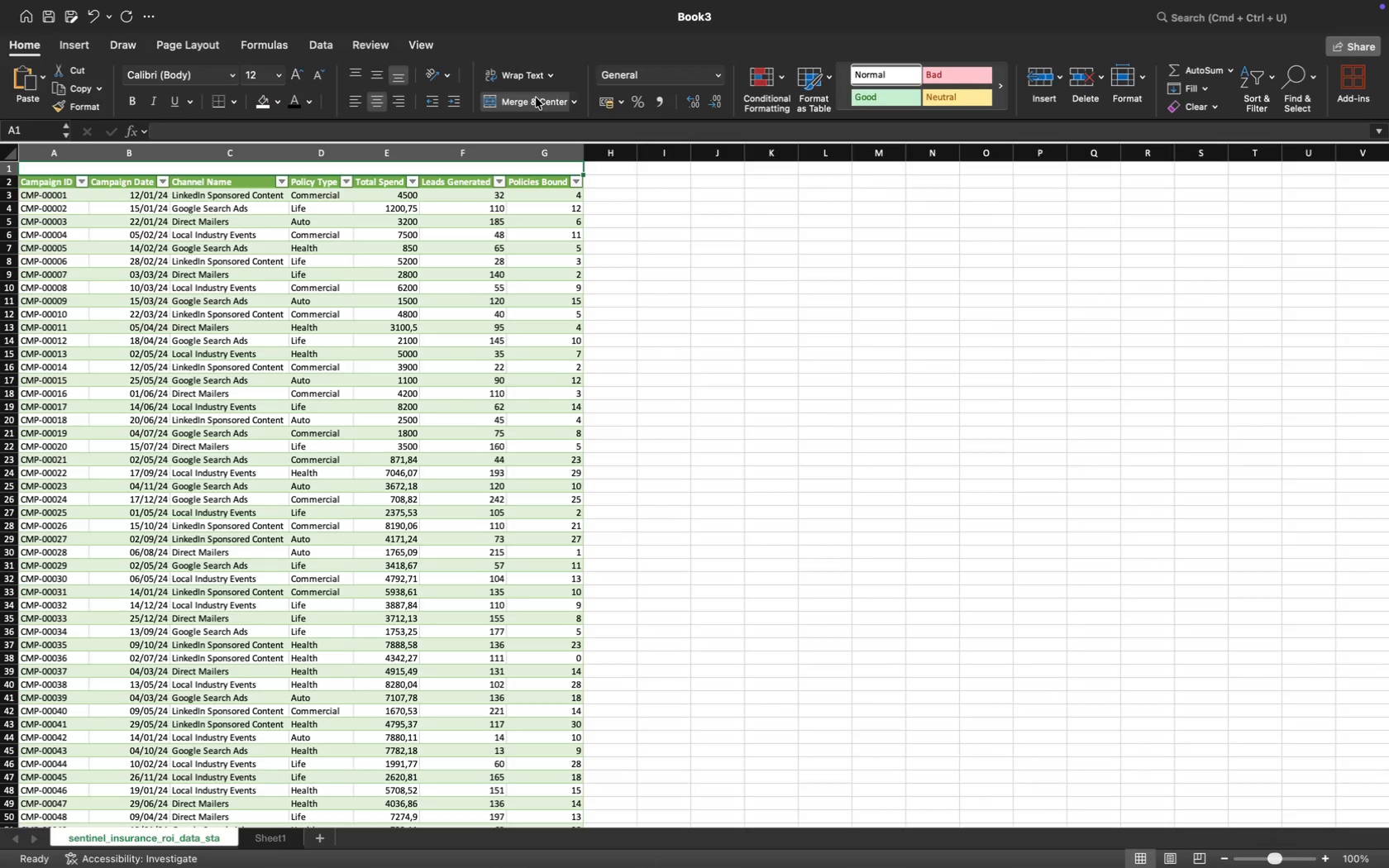 
wait(12.47)
 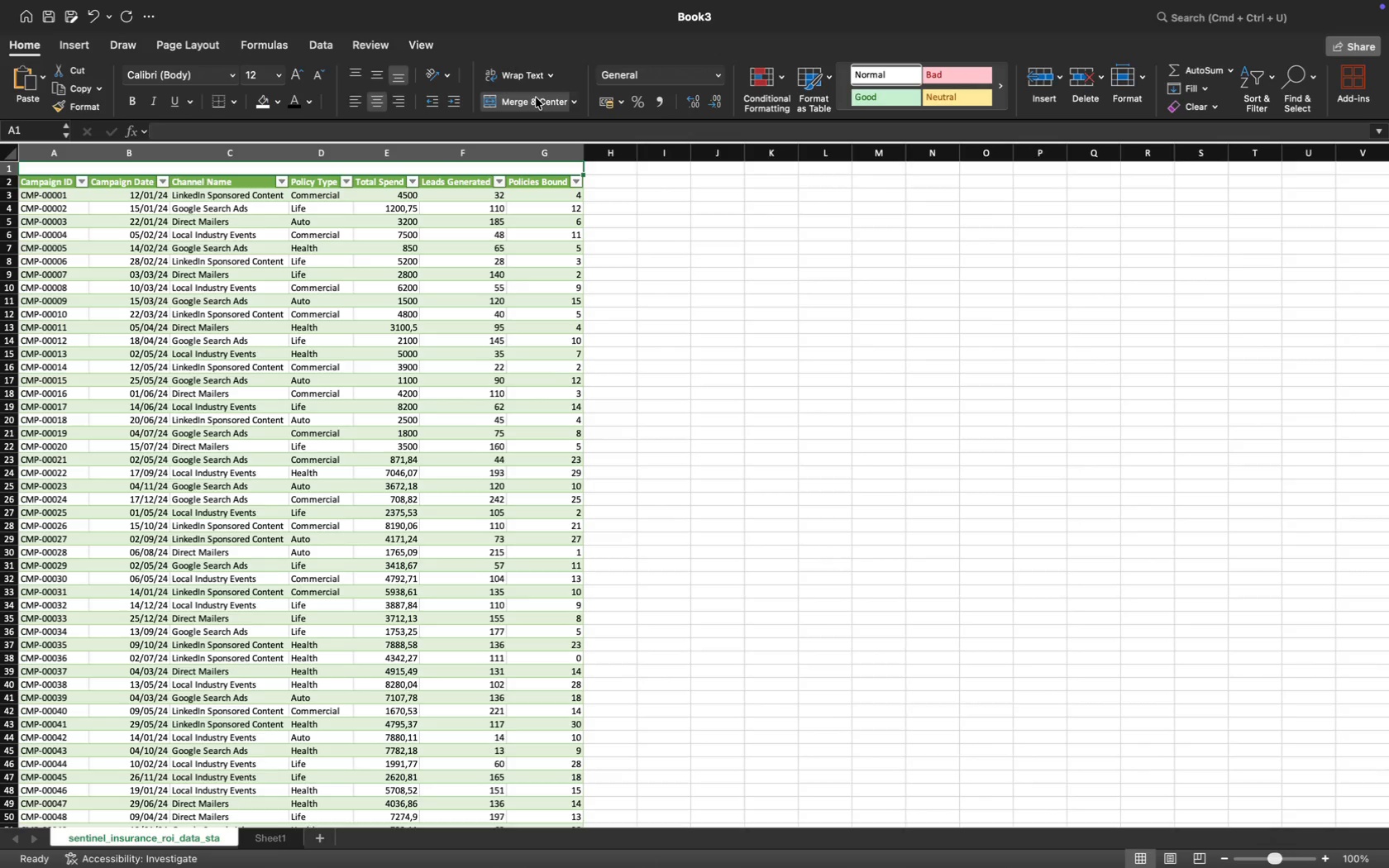 
double_click([189, 837])
 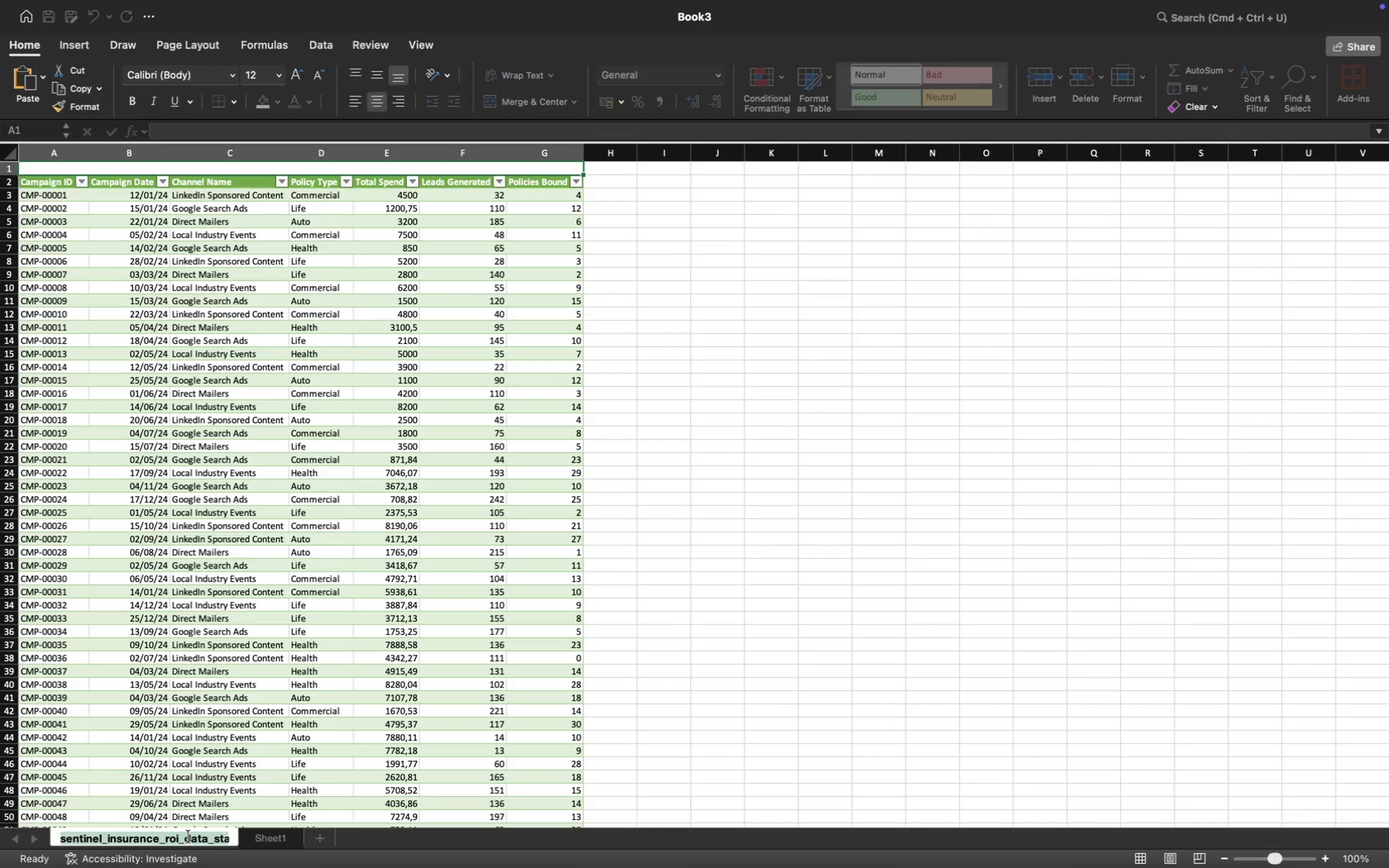 
type(Raw Data)
 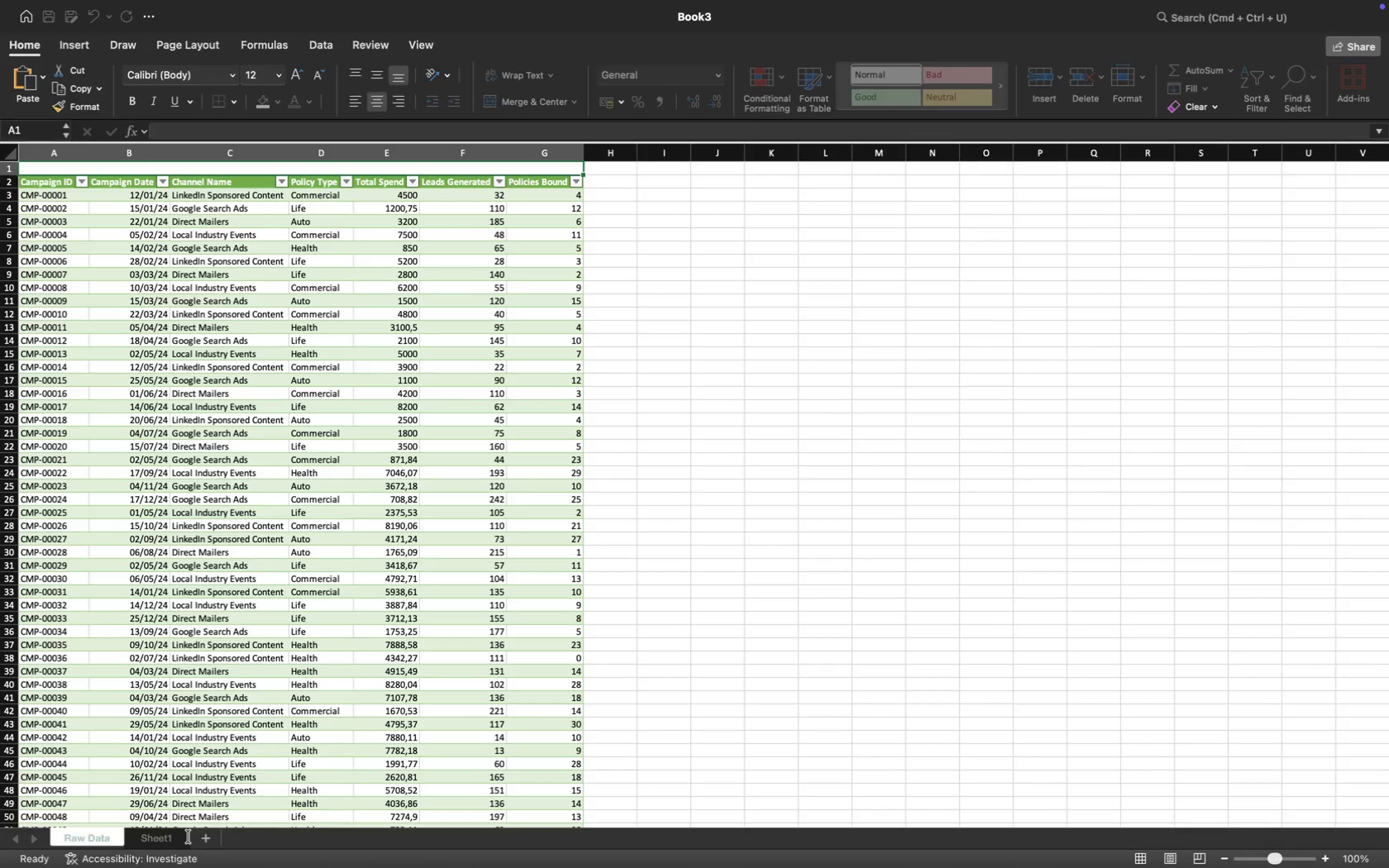 
 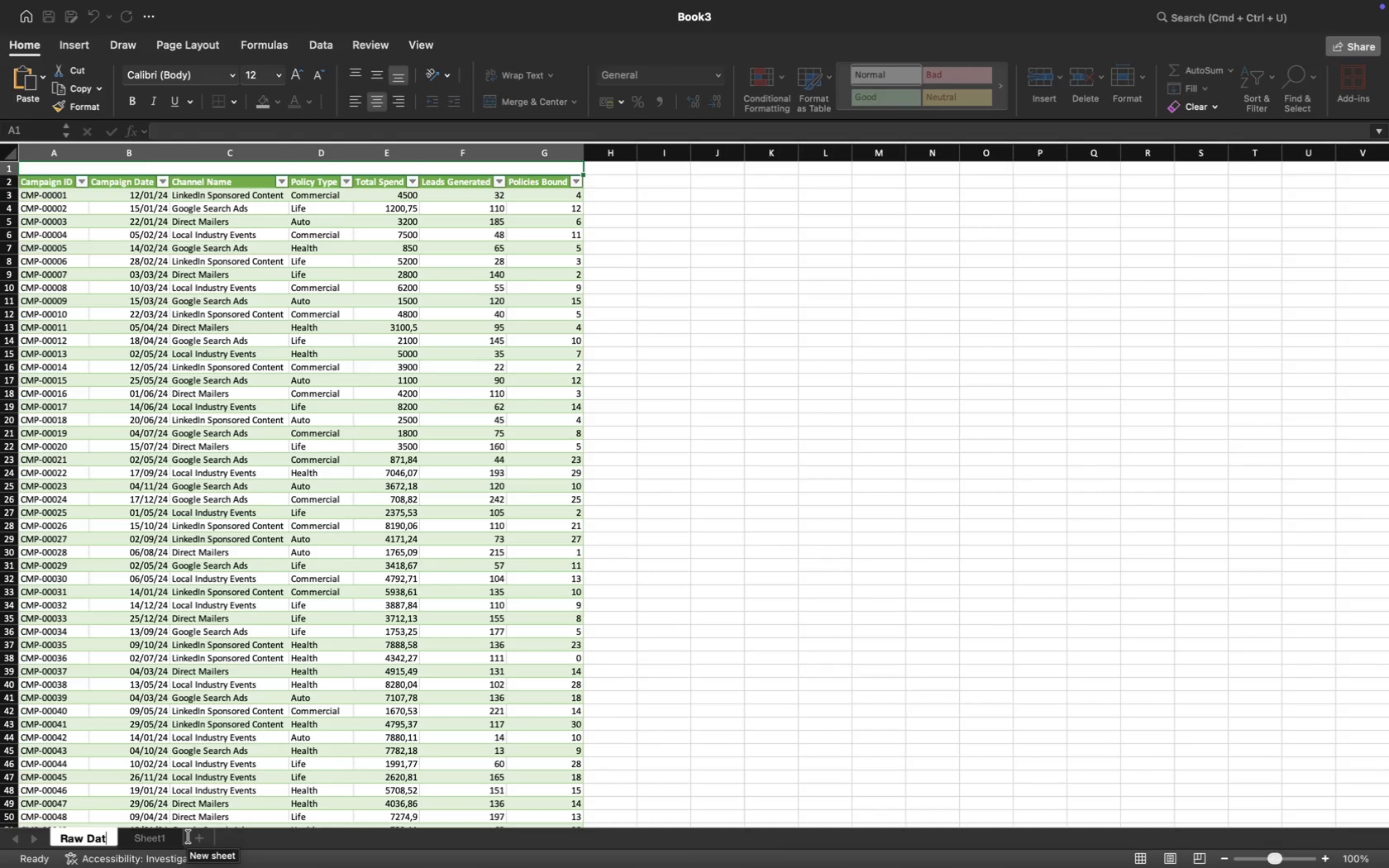 
key(Enter)
 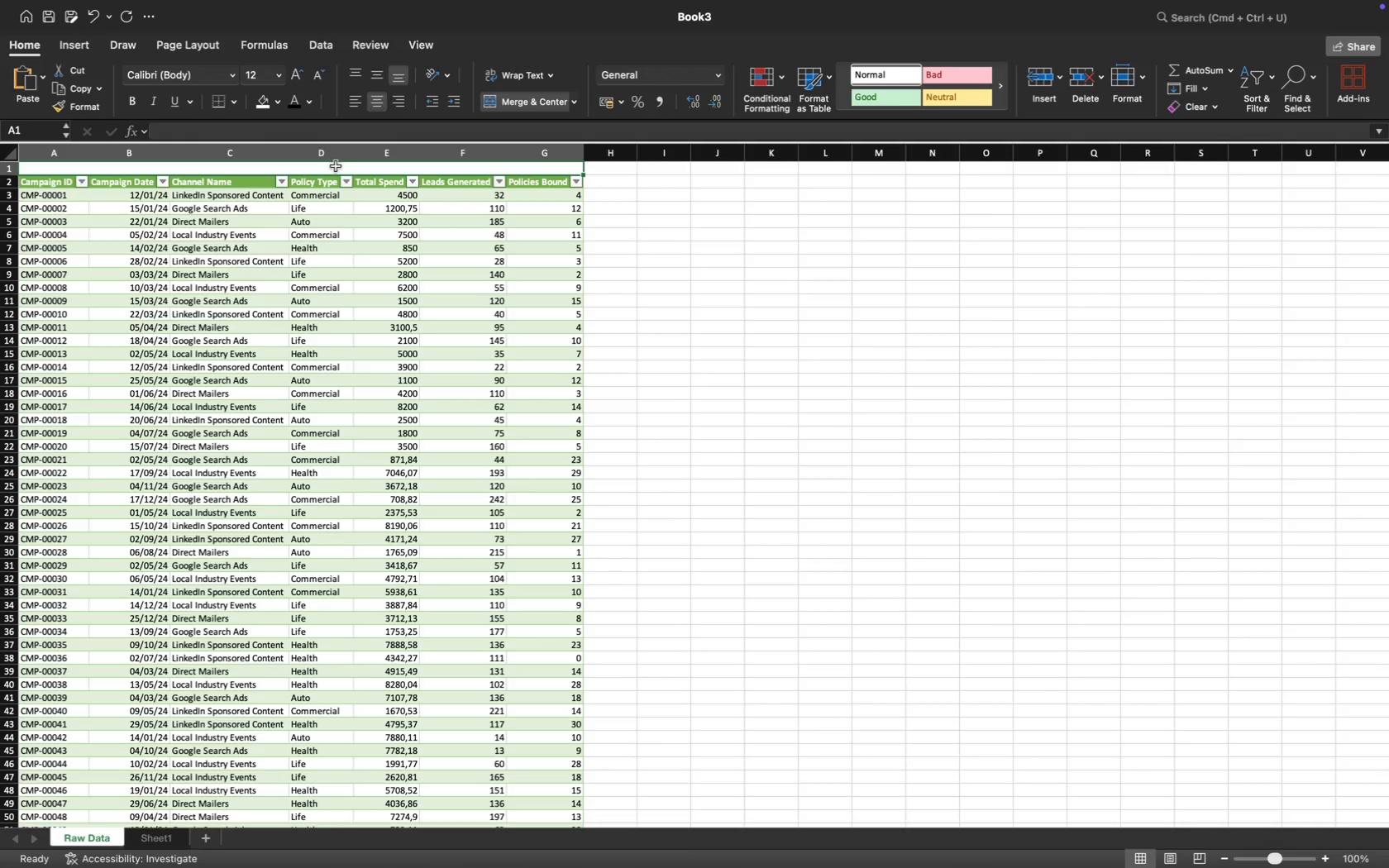 
left_click([322, 169])
 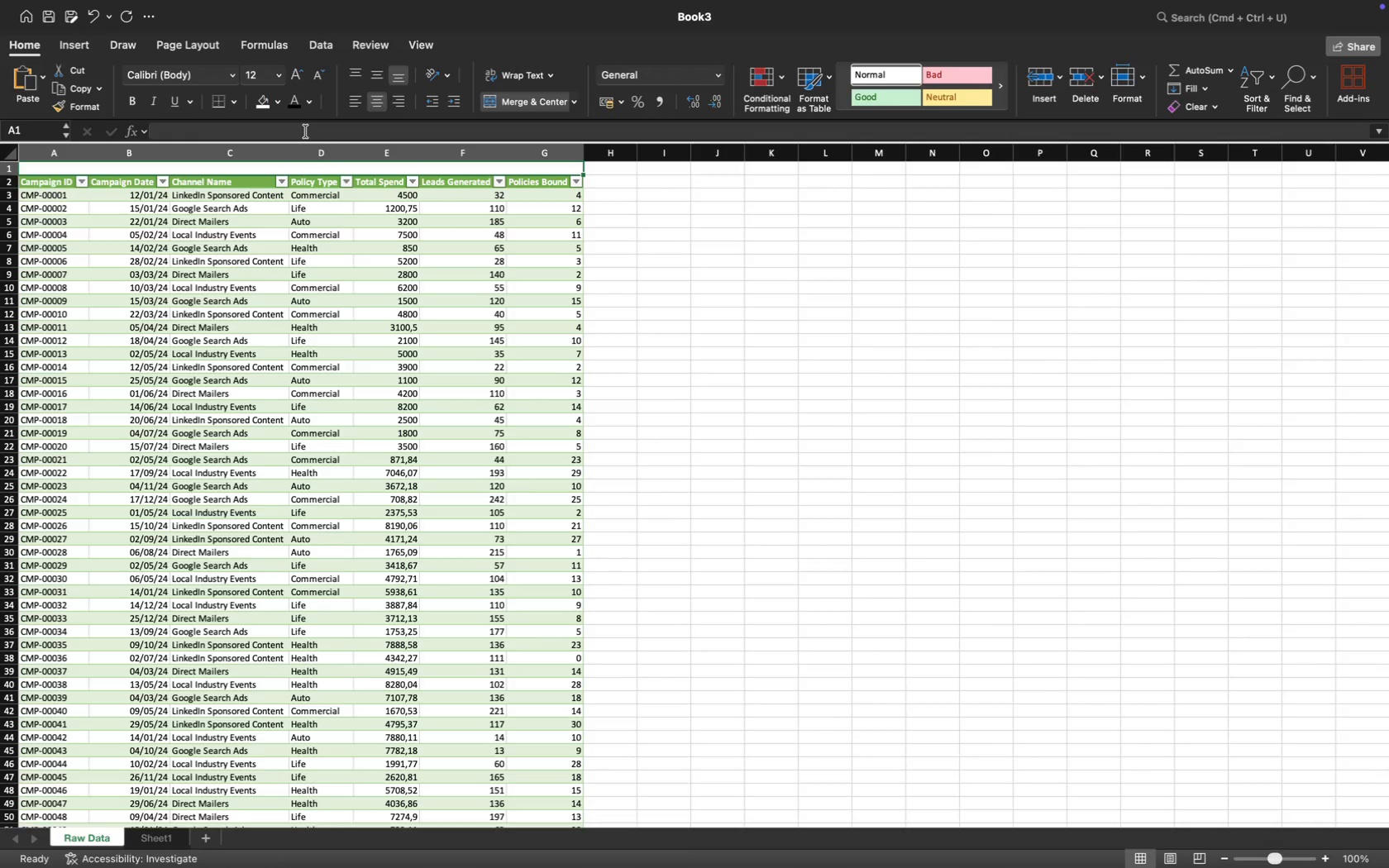 
type(SENTINA)
key(Backspace)
type(EL INSURANCE BROKERS - R)
 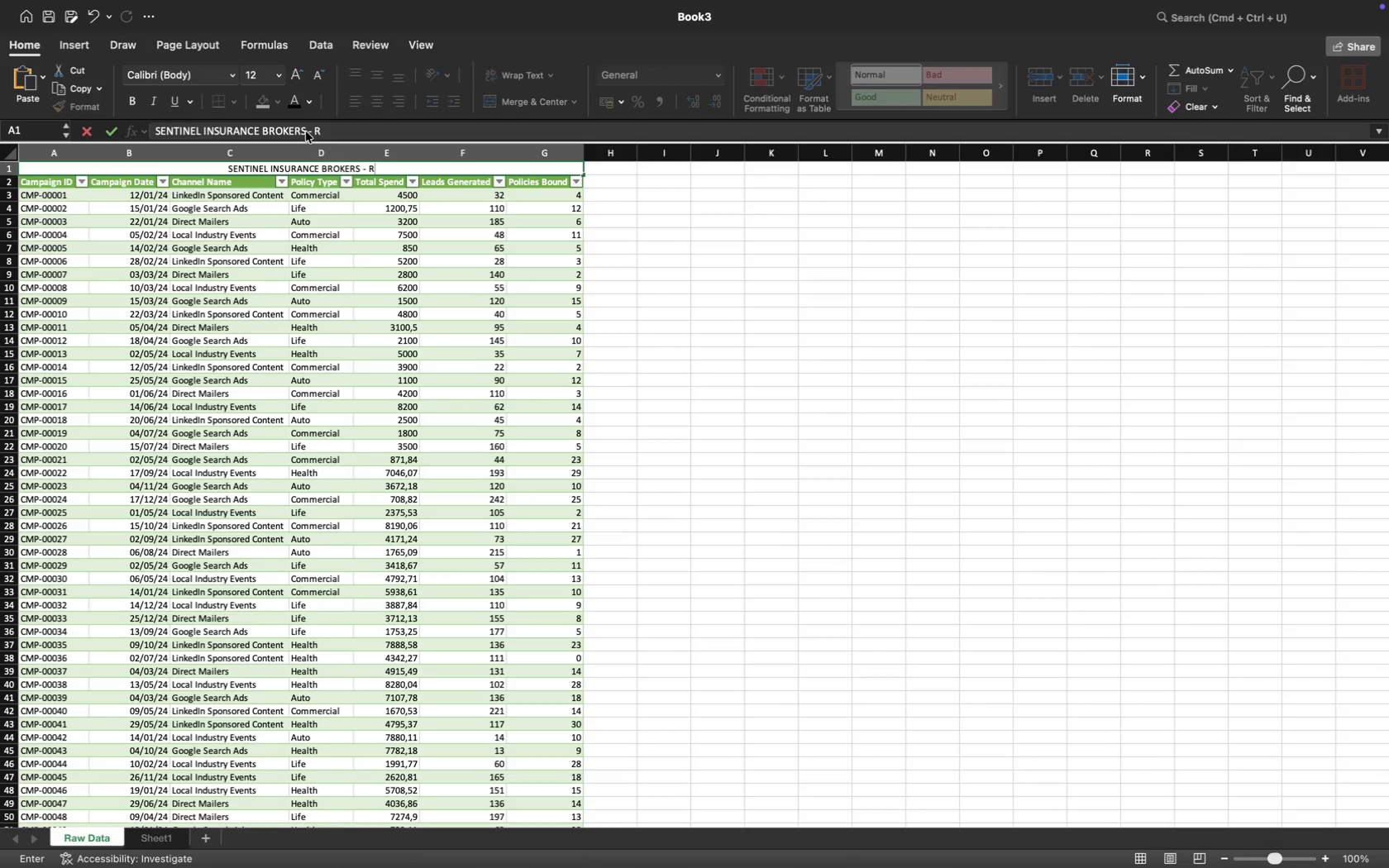 
type(aw Cz)
key(Backspace)
type(ampaign Data)
 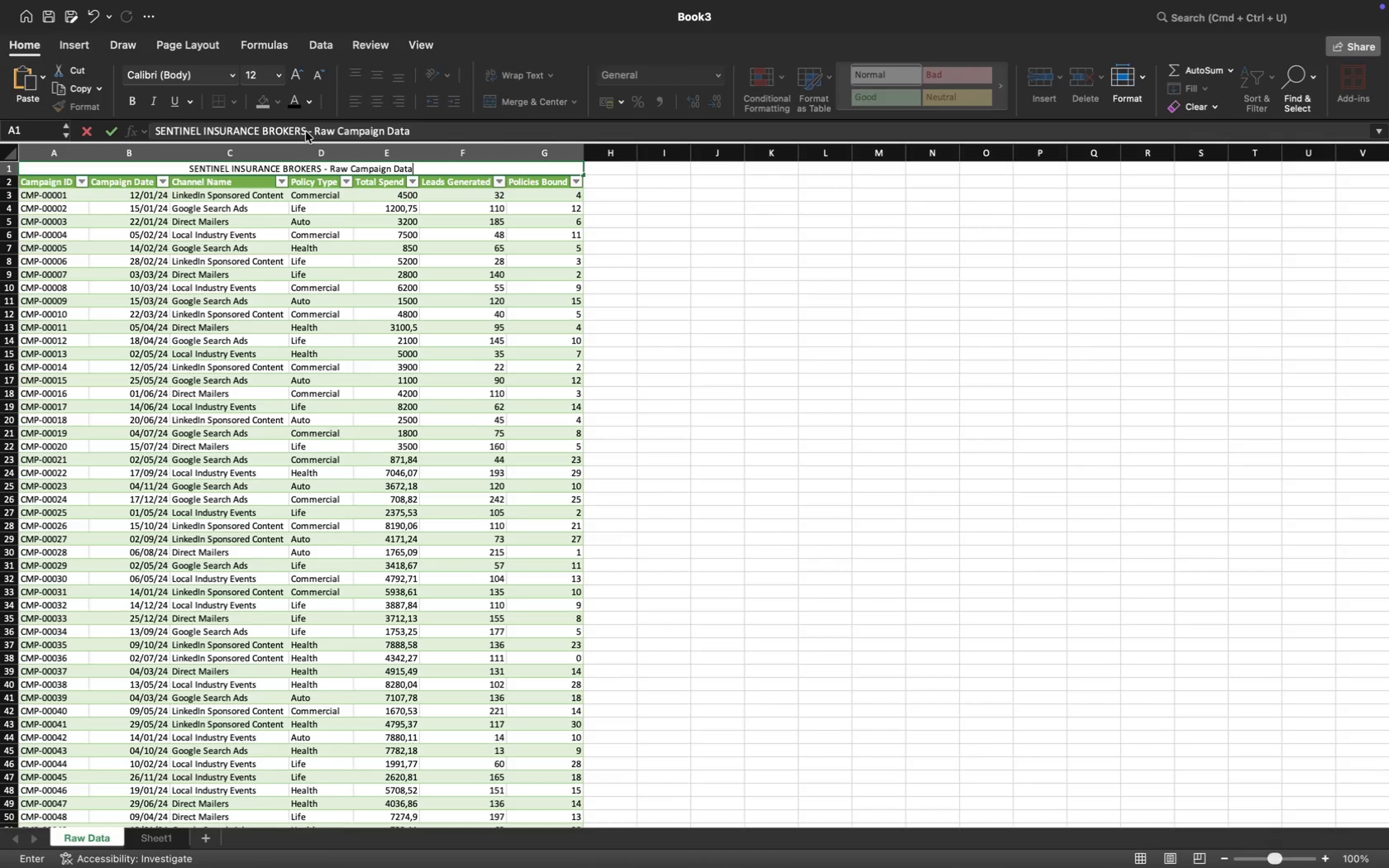 
left_click([657, 236])
 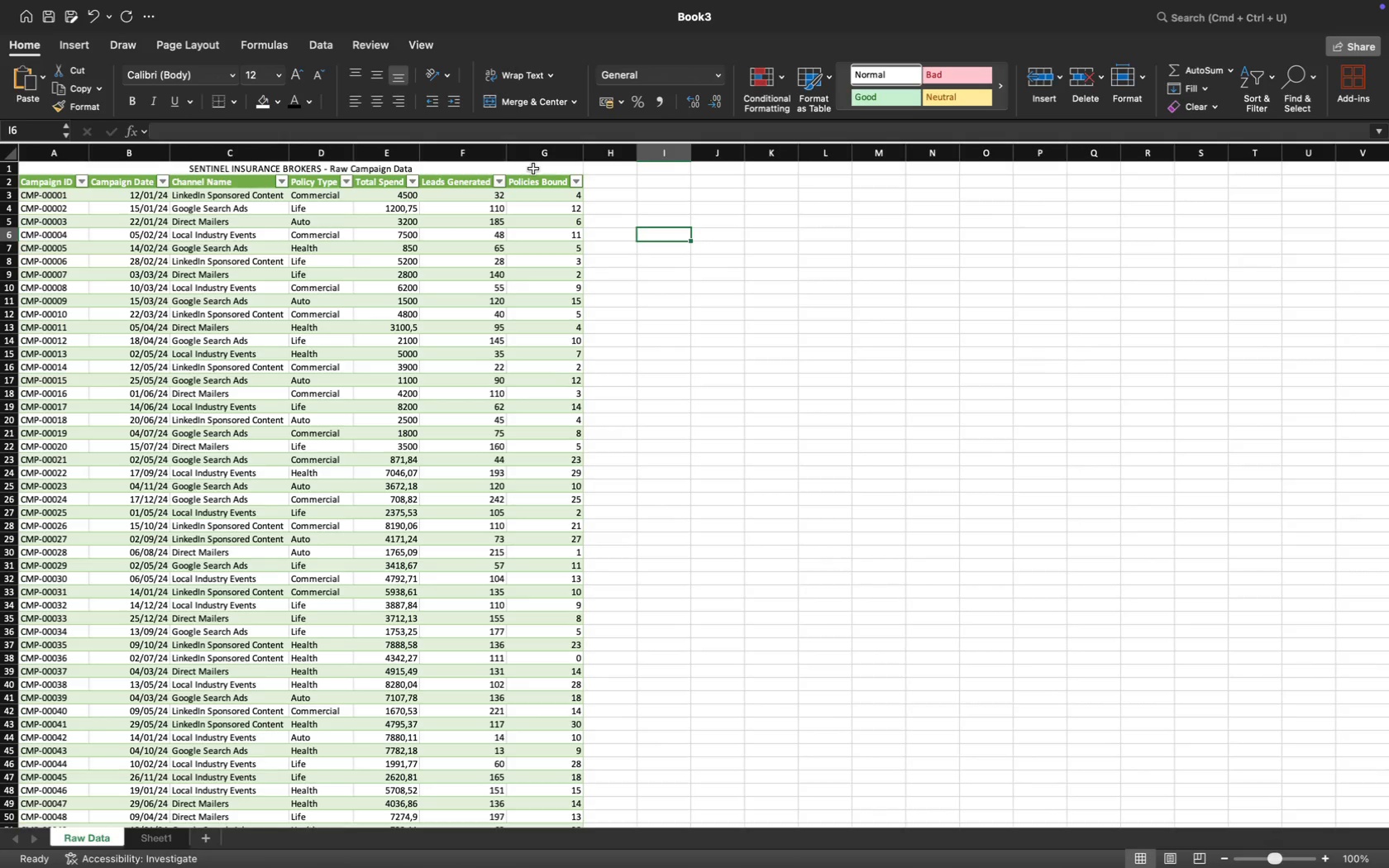 
wait(10.28)
 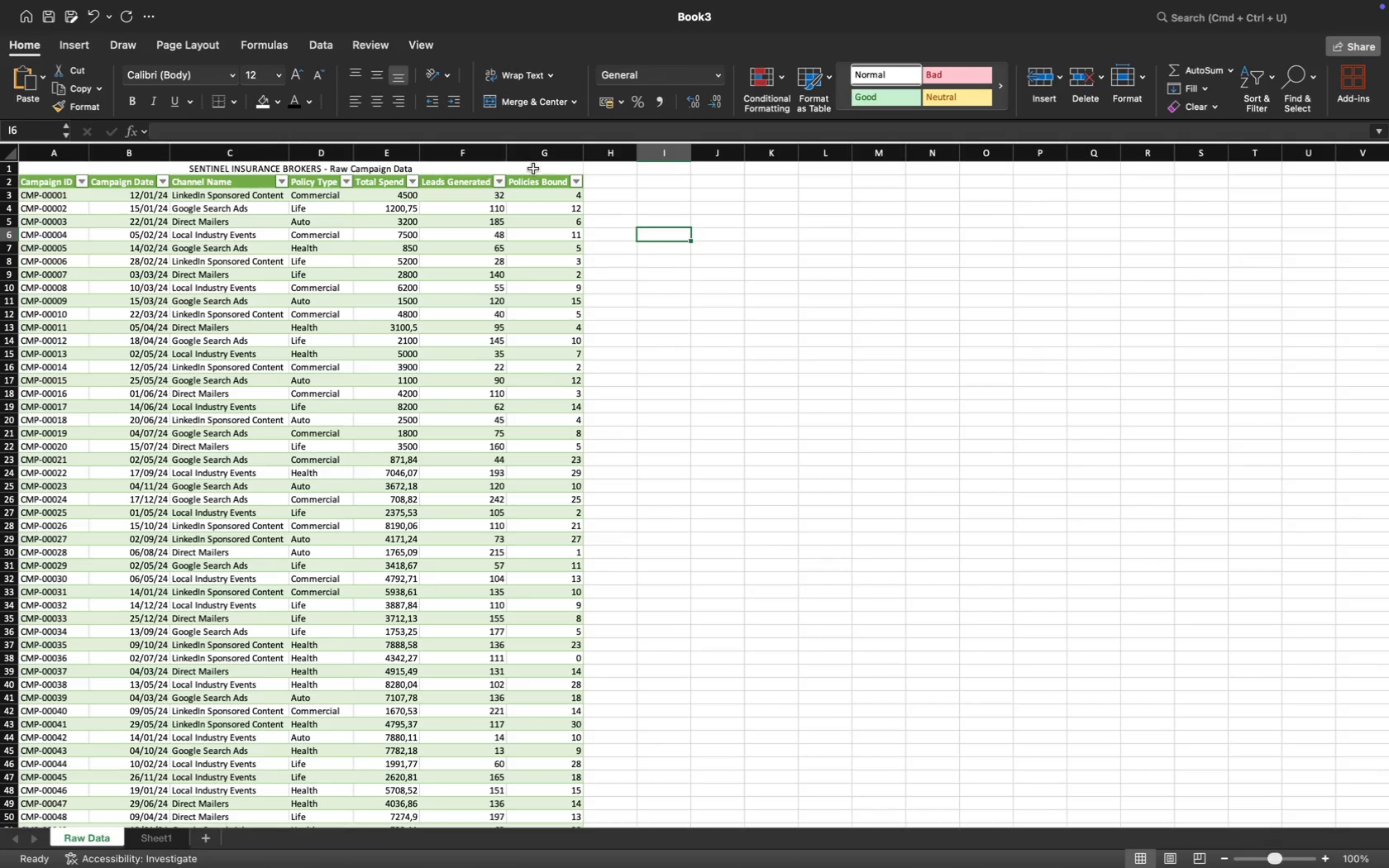 
left_click([533, 169])
 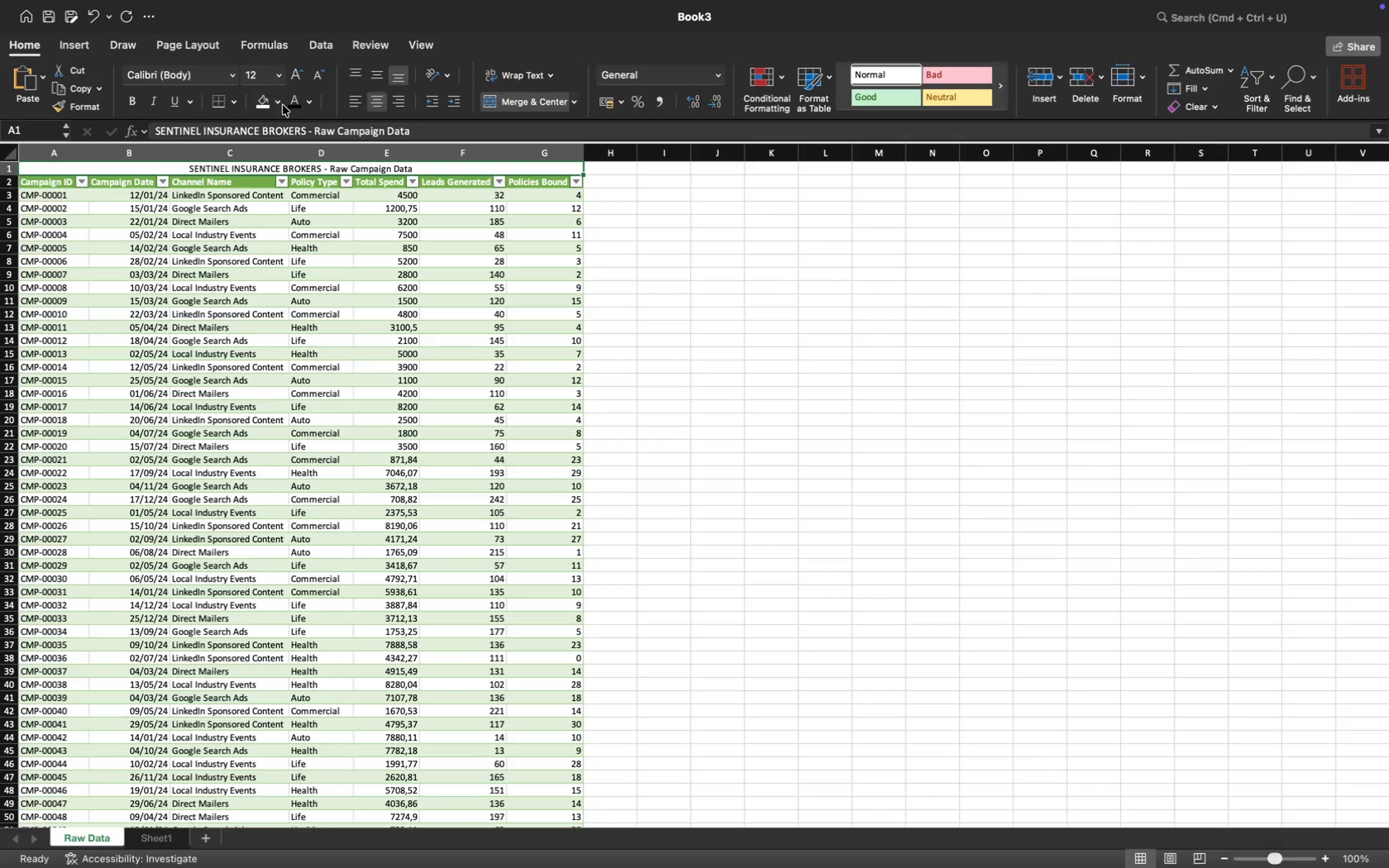 
left_click([275, 101])
 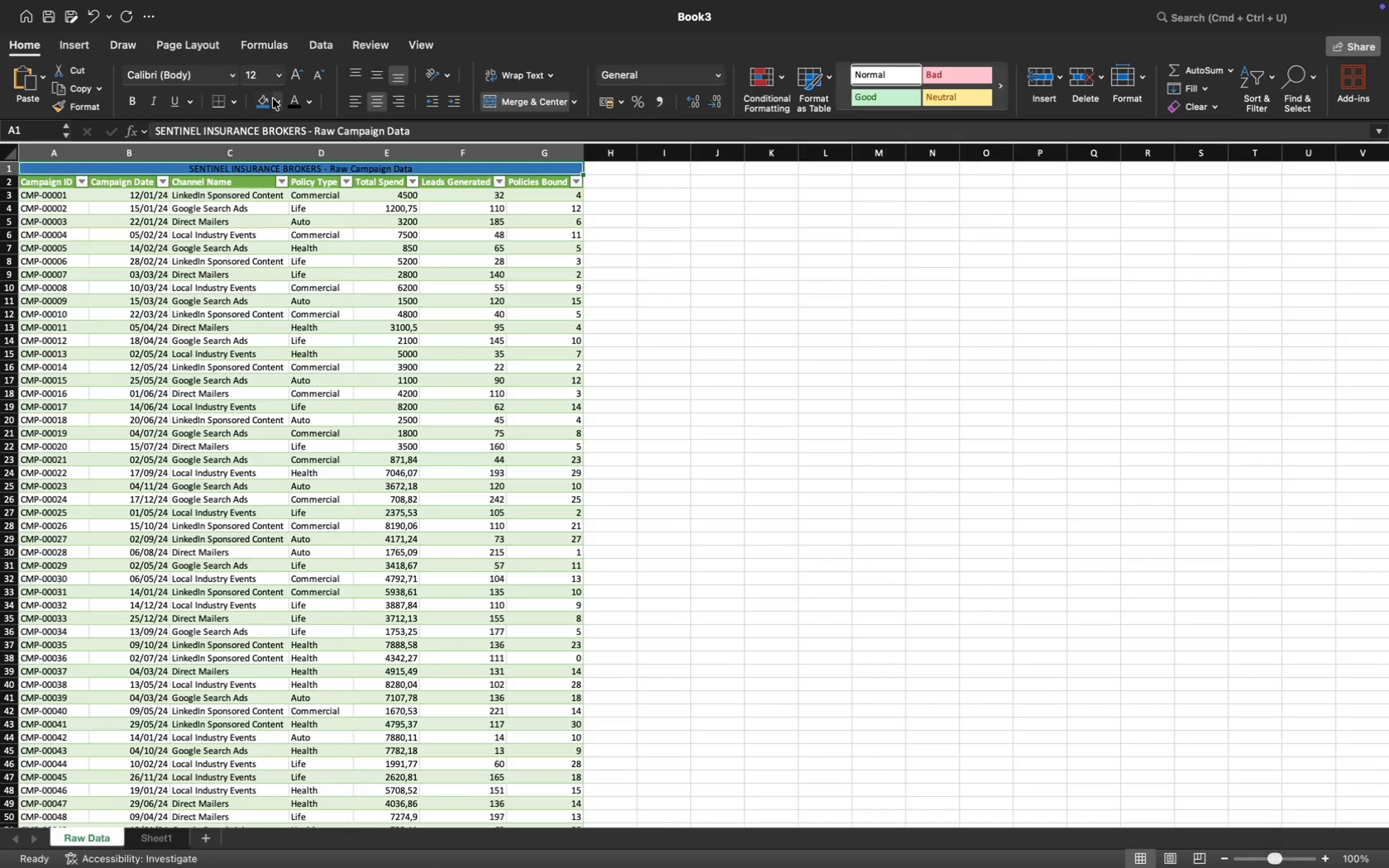 
wait(14.38)
 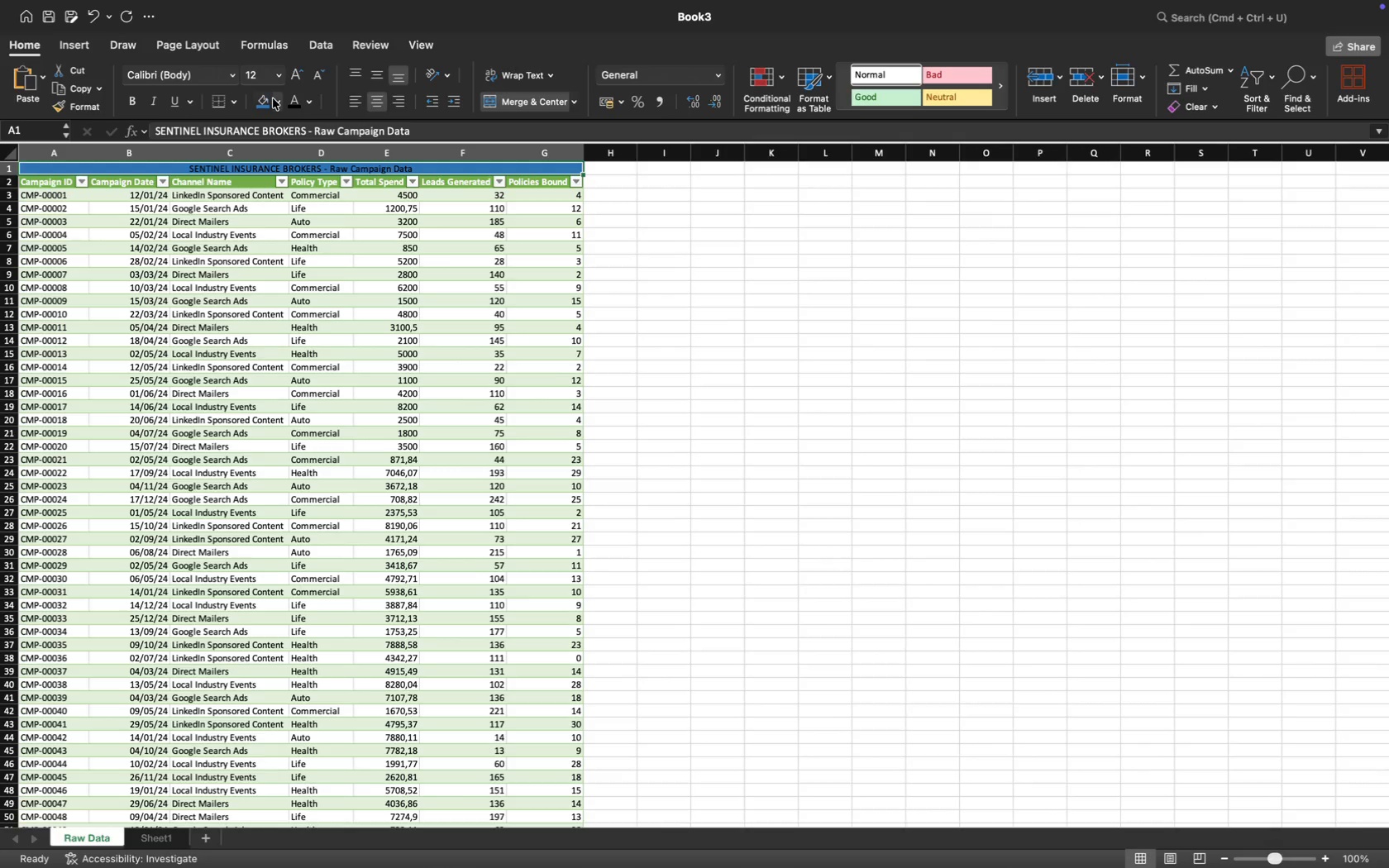 
left_click([311, 101])
 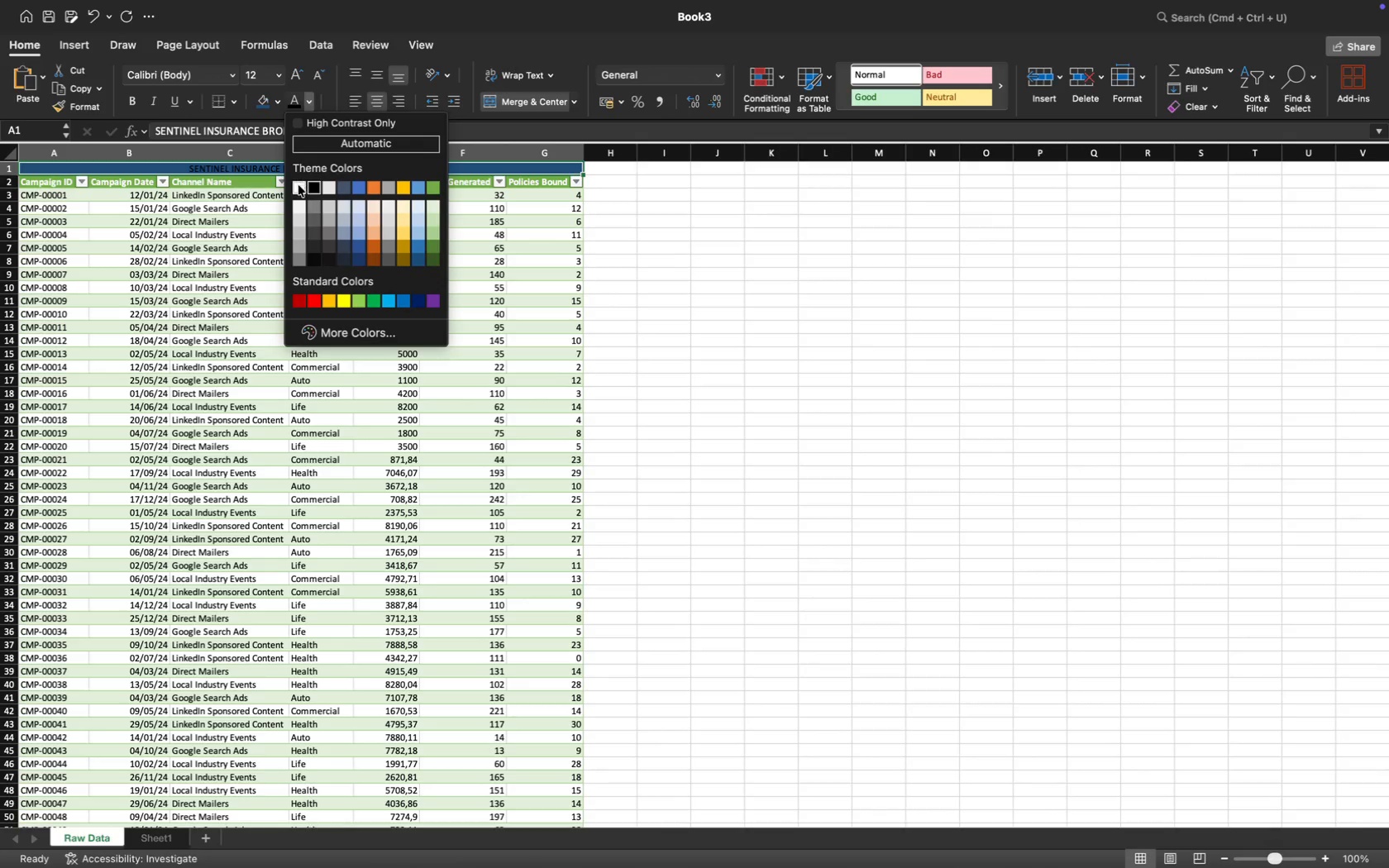 
left_click([298, 188])
 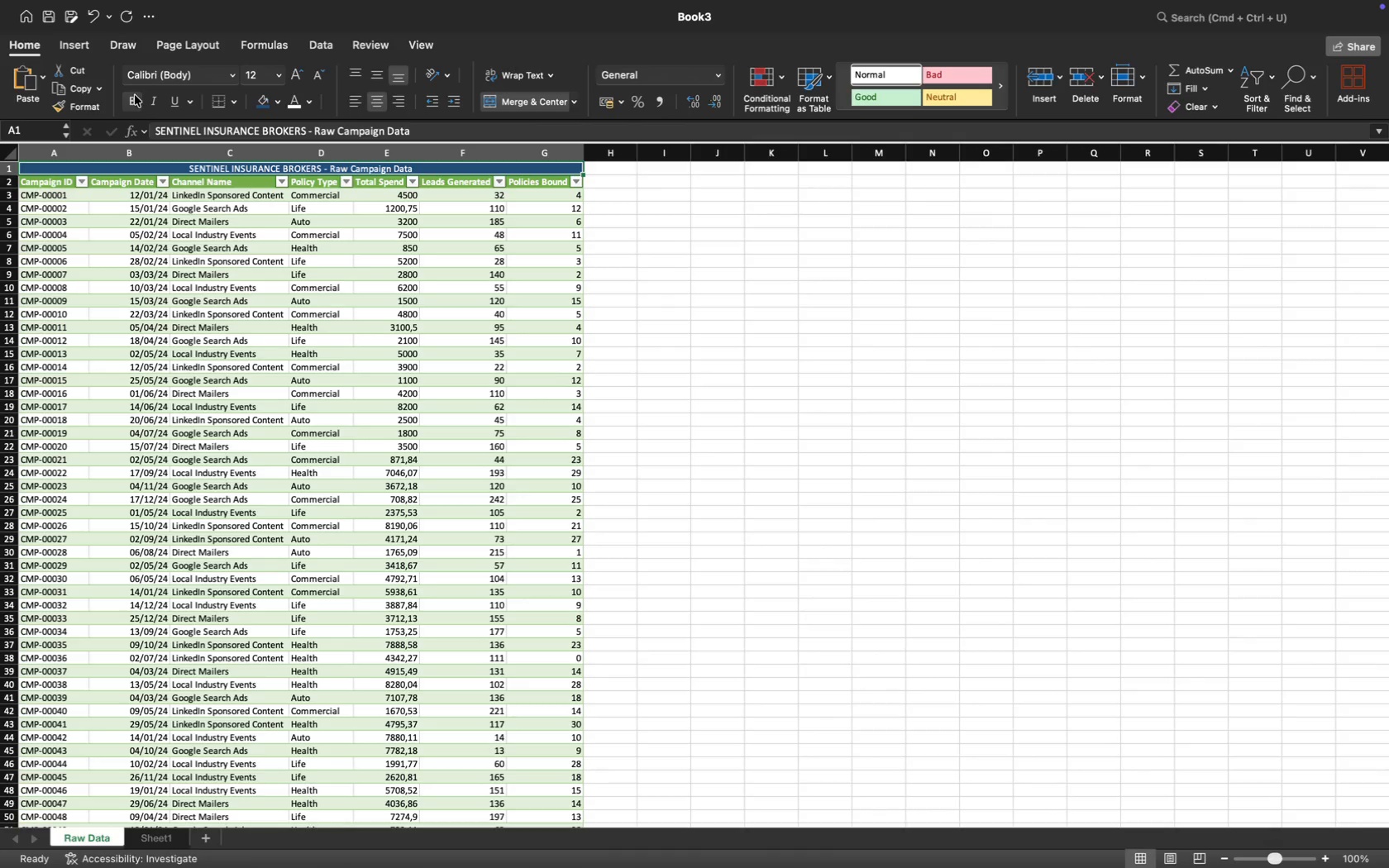 
left_click([135, 95])
 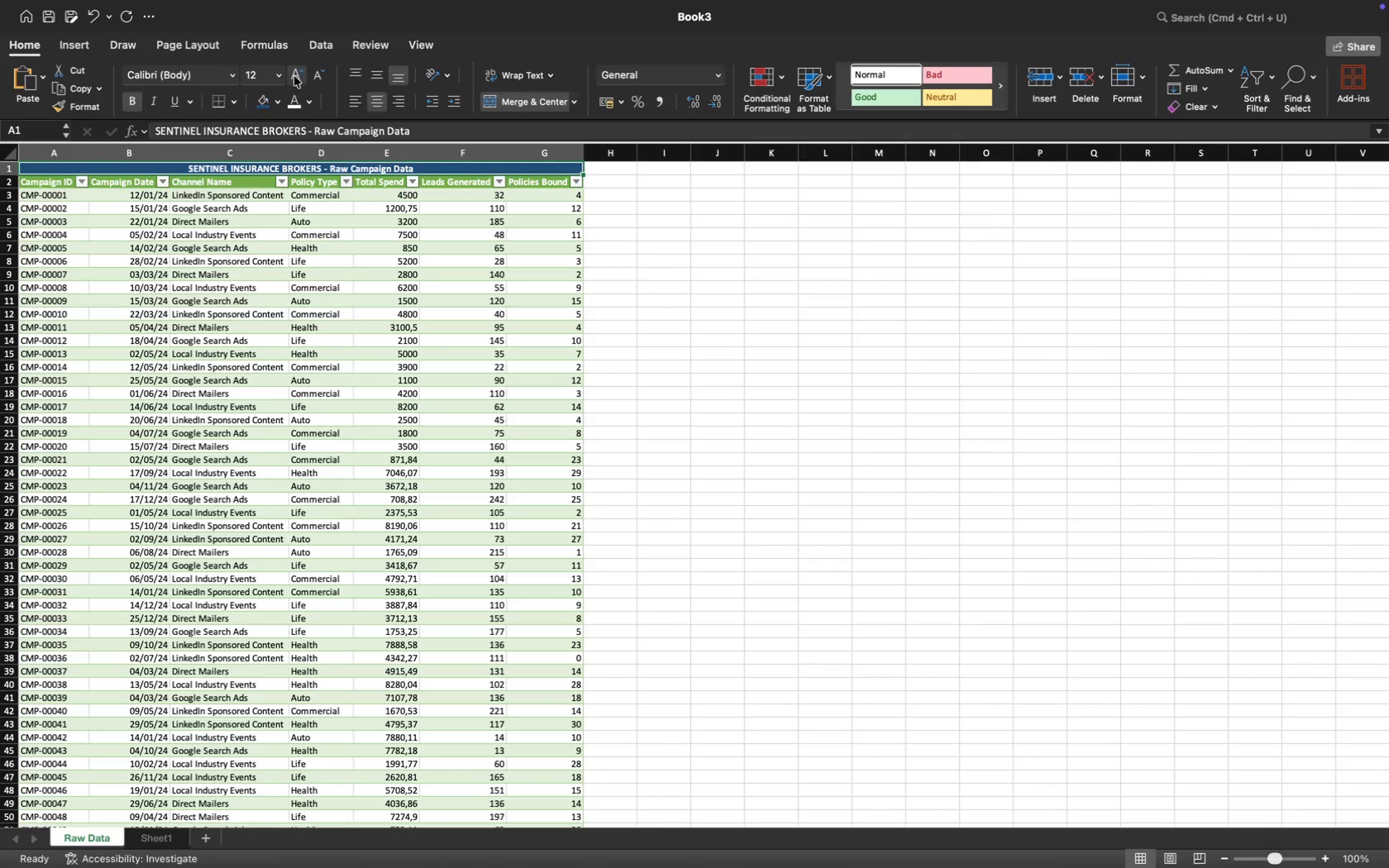 
left_click([281, 75])
 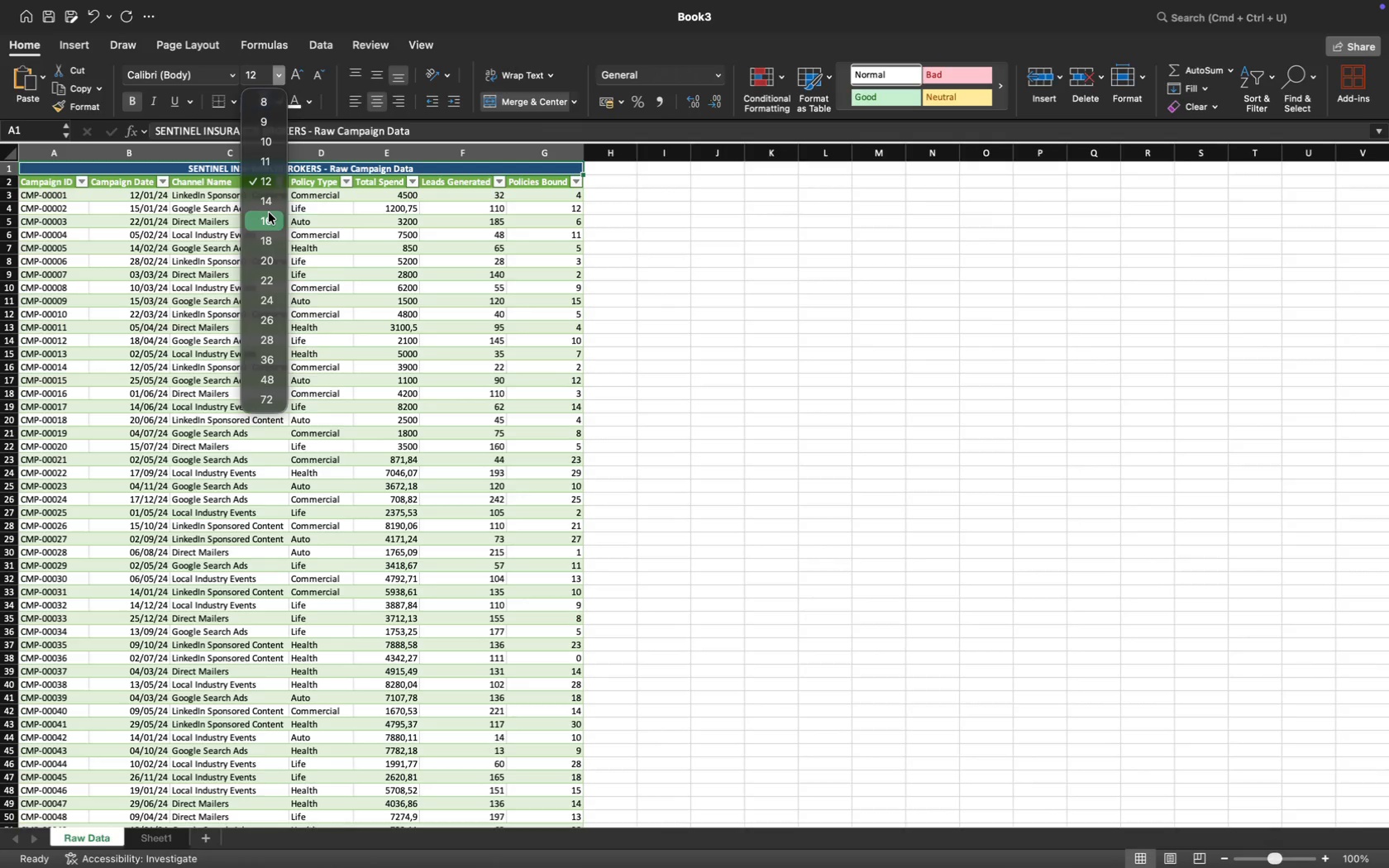 
left_click([269, 217])
 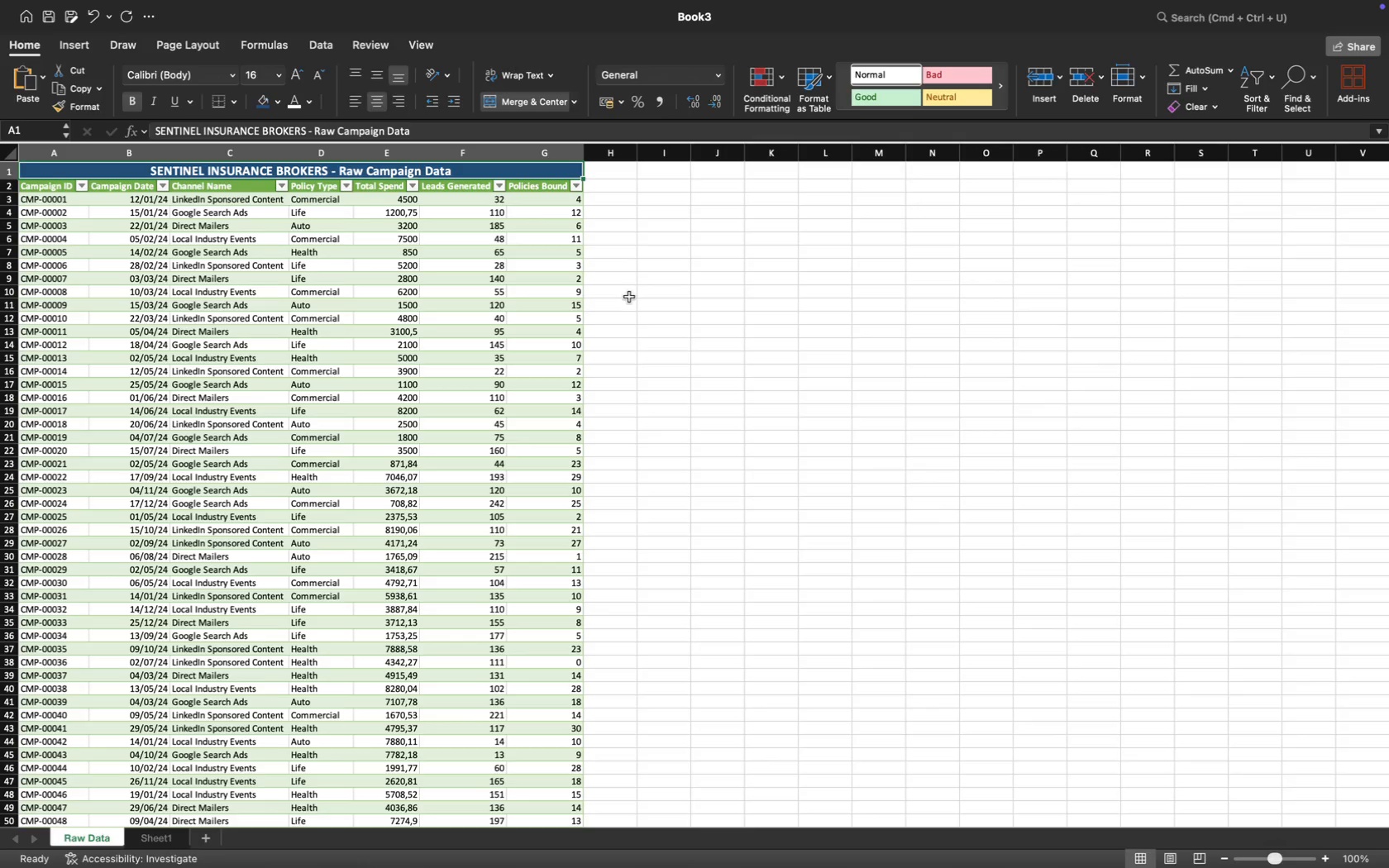 
left_click([629, 297])
 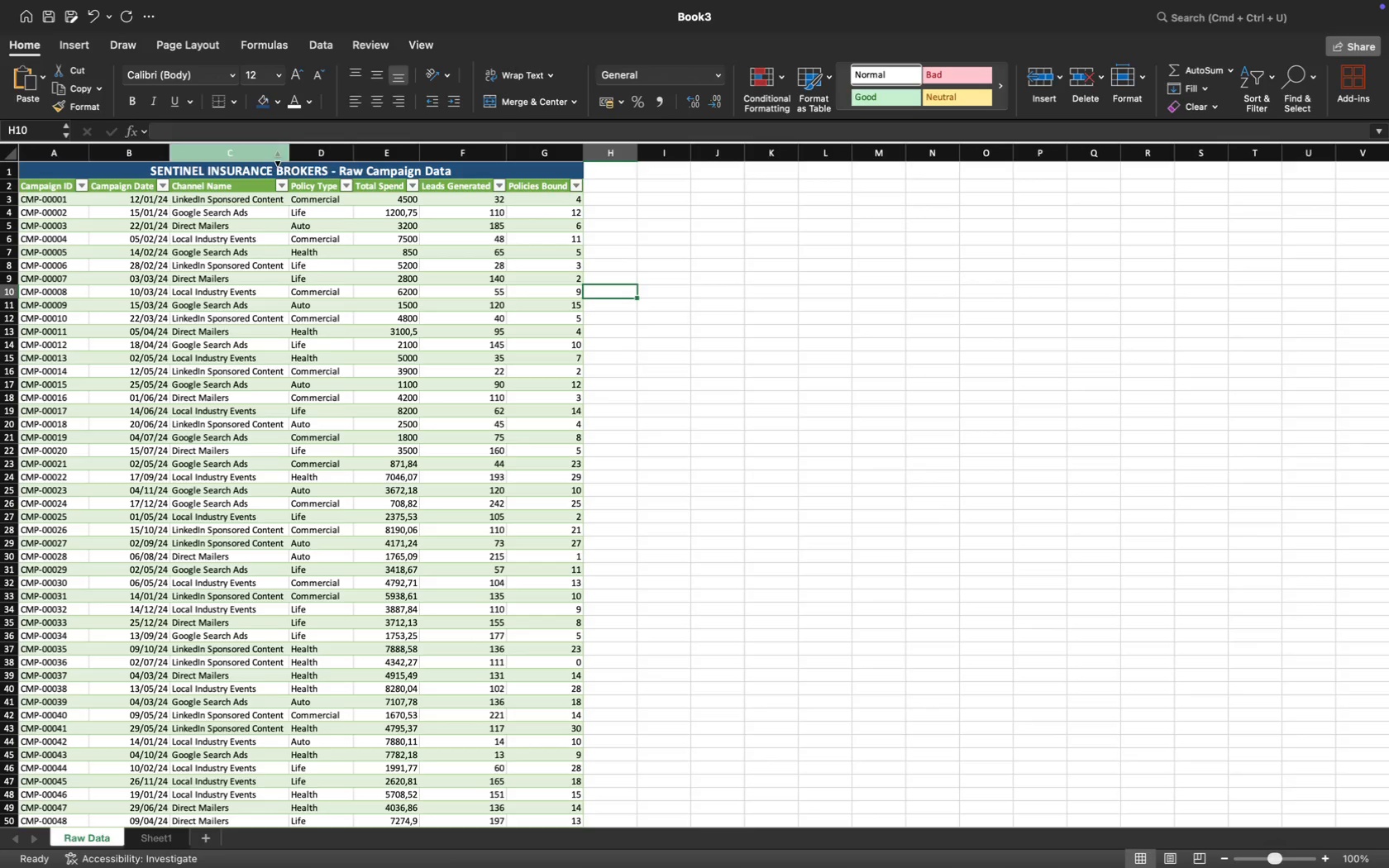 
left_click_drag(start_coordinate=[286, 154], to_coordinate=[310, 154])
 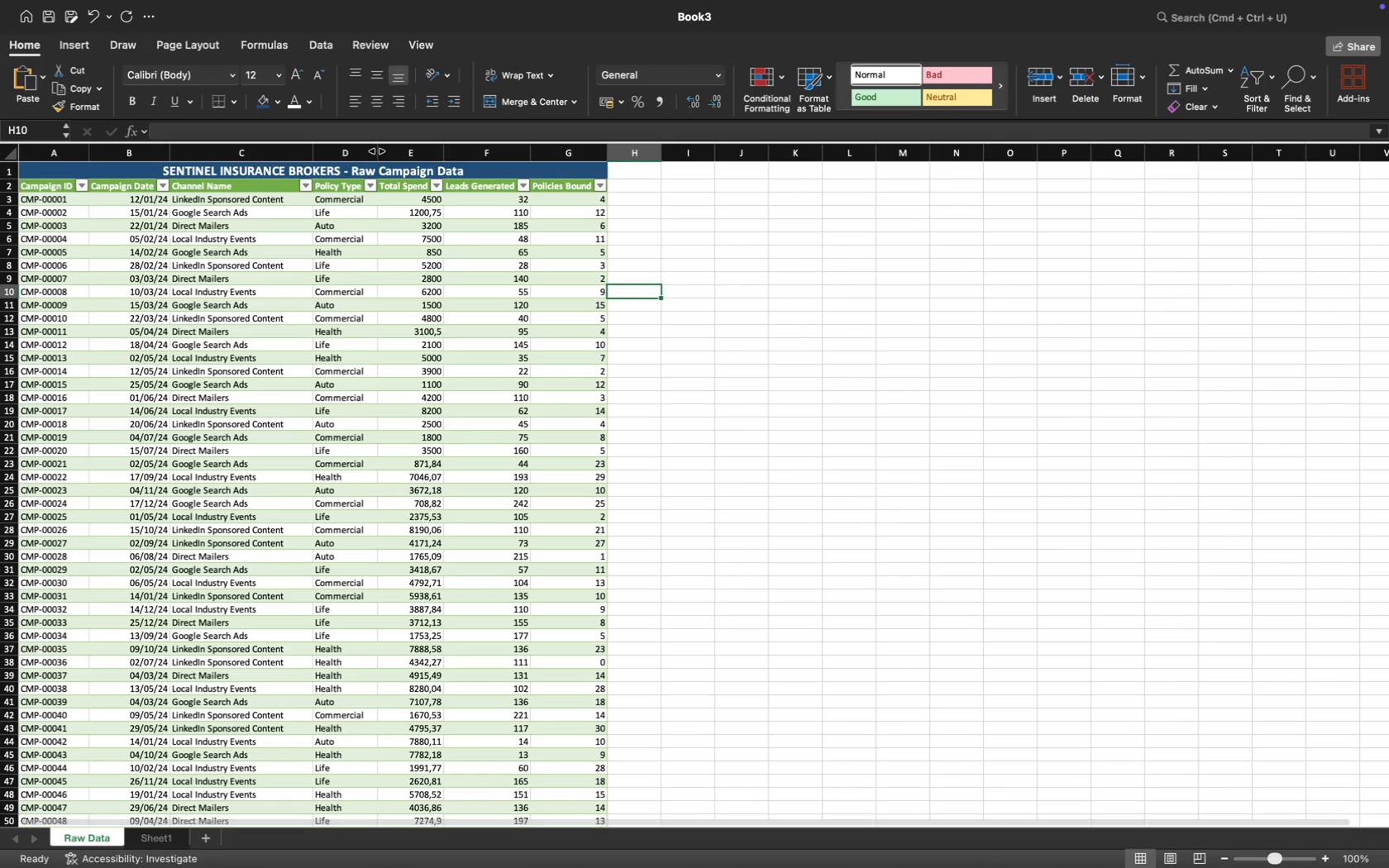 
left_click_drag(start_coordinate=[378, 151], to_coordinate=[389, 153])
 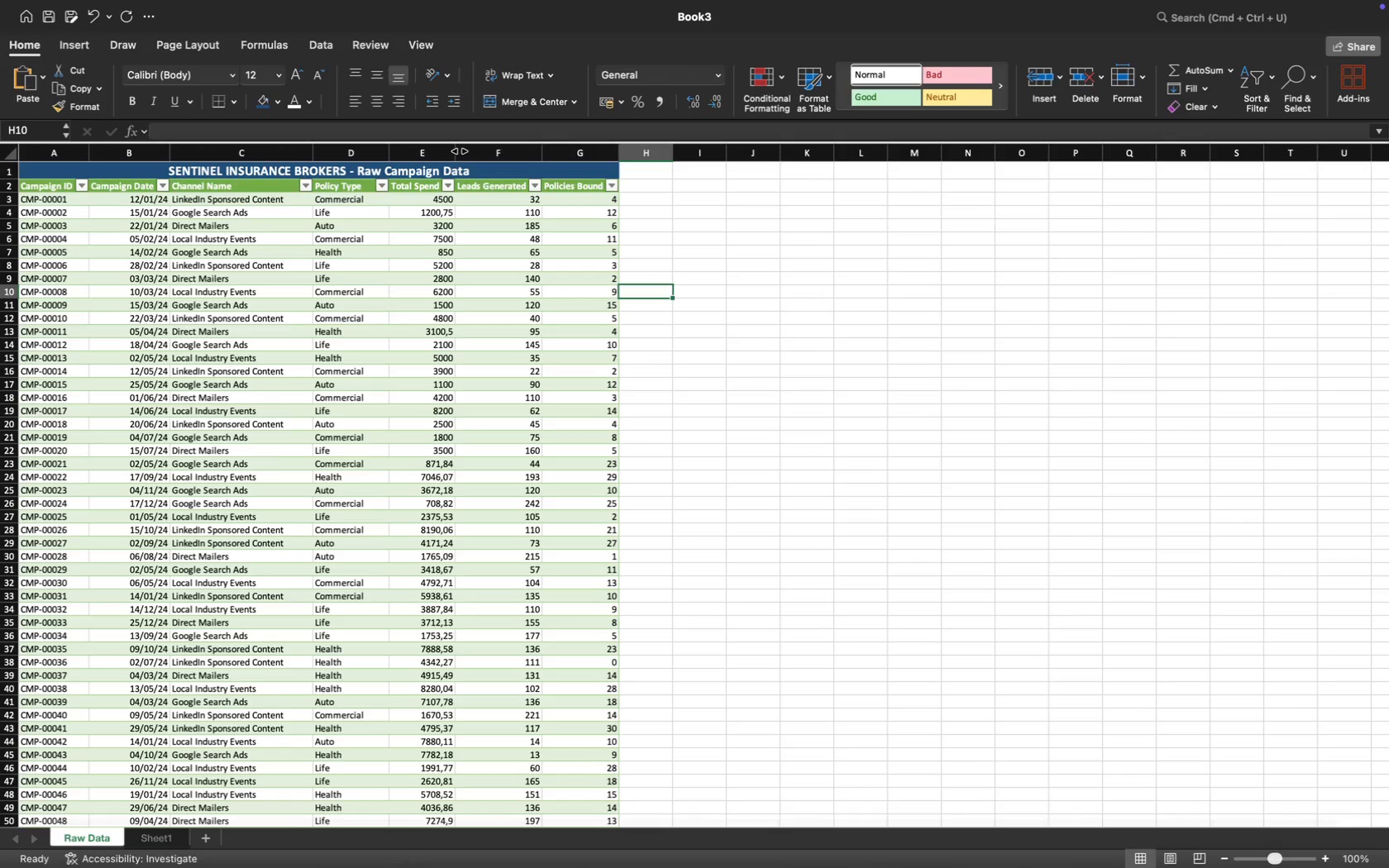 
left_click_drag(start_coordinate=[457, 151], to_coordinate=[475, 151])
 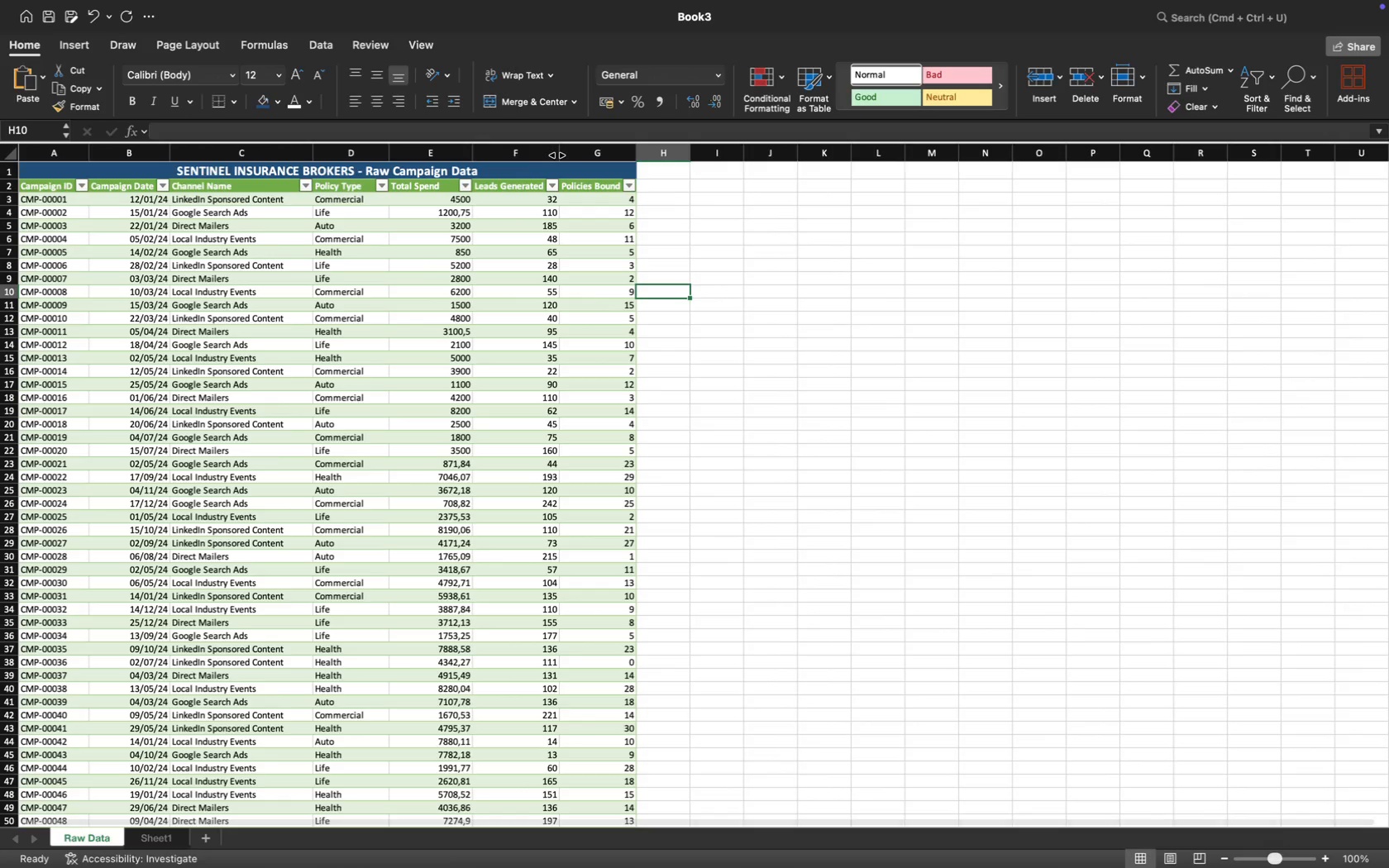 
left_click_drag(start_coordinate=[561, 153], to_coordinate=[570, 153])
 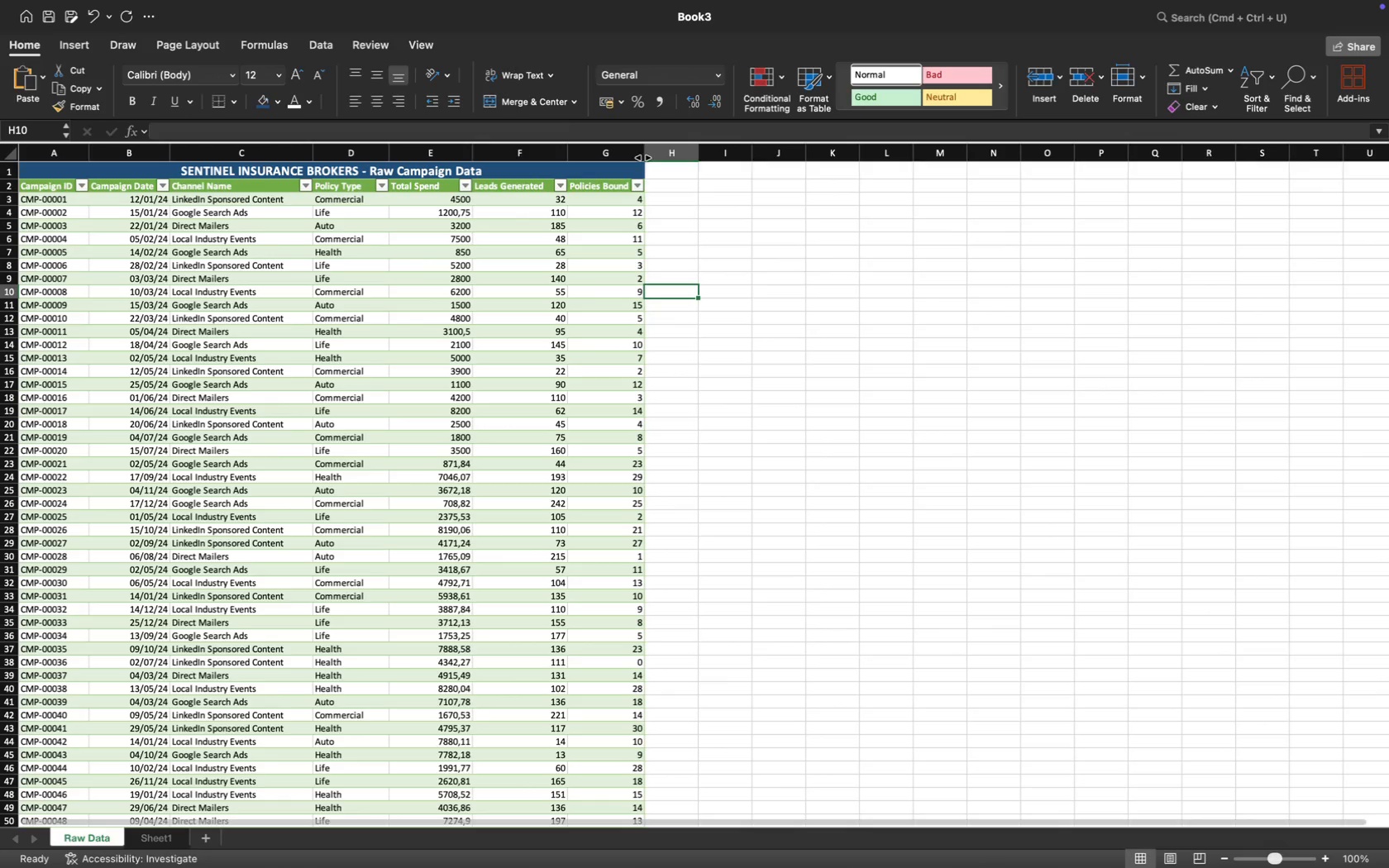 
left_click_drag(start_coordinate=[642, 152], to_coordinate=[657, 155])
 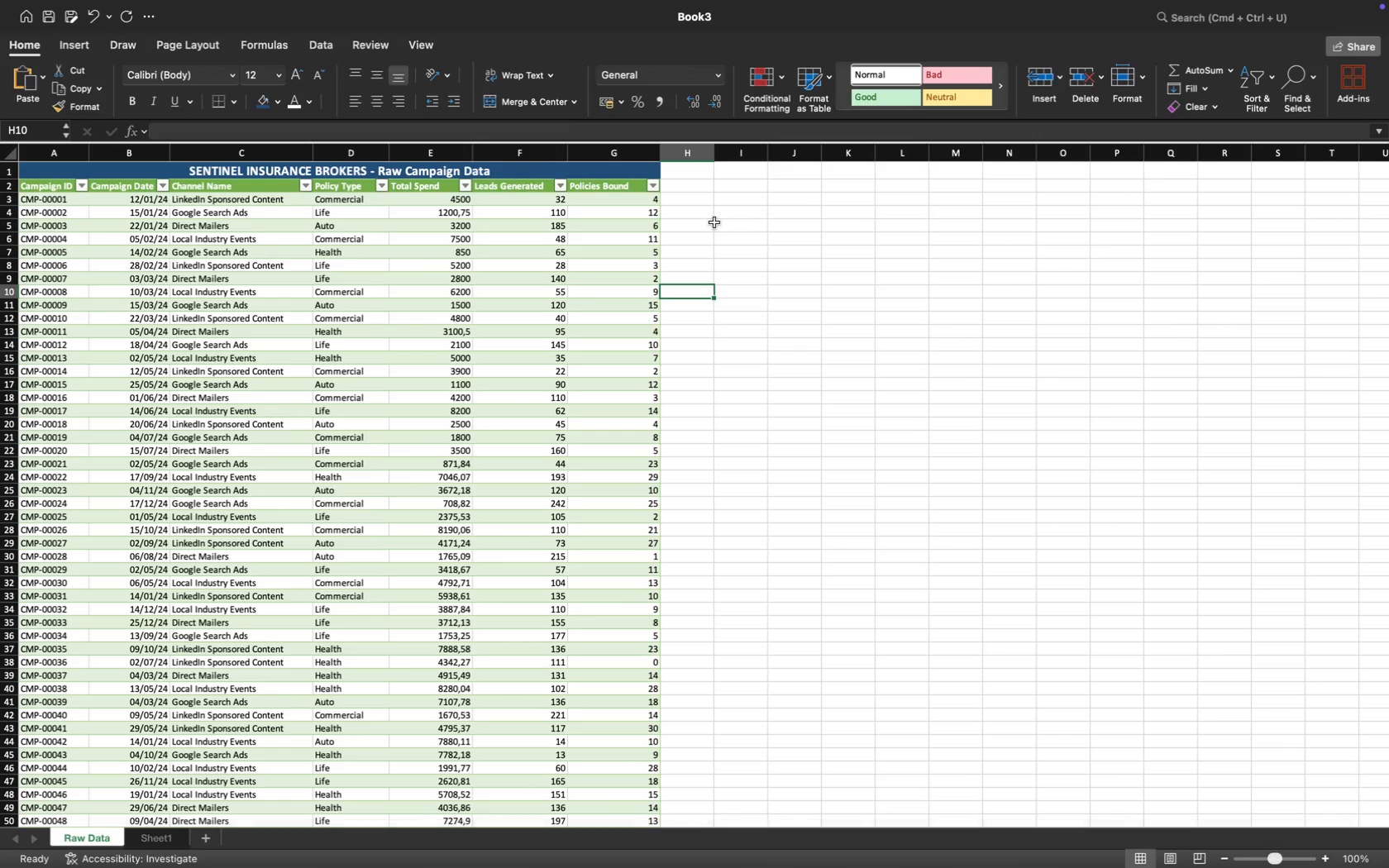 
left_click([714, 222])
 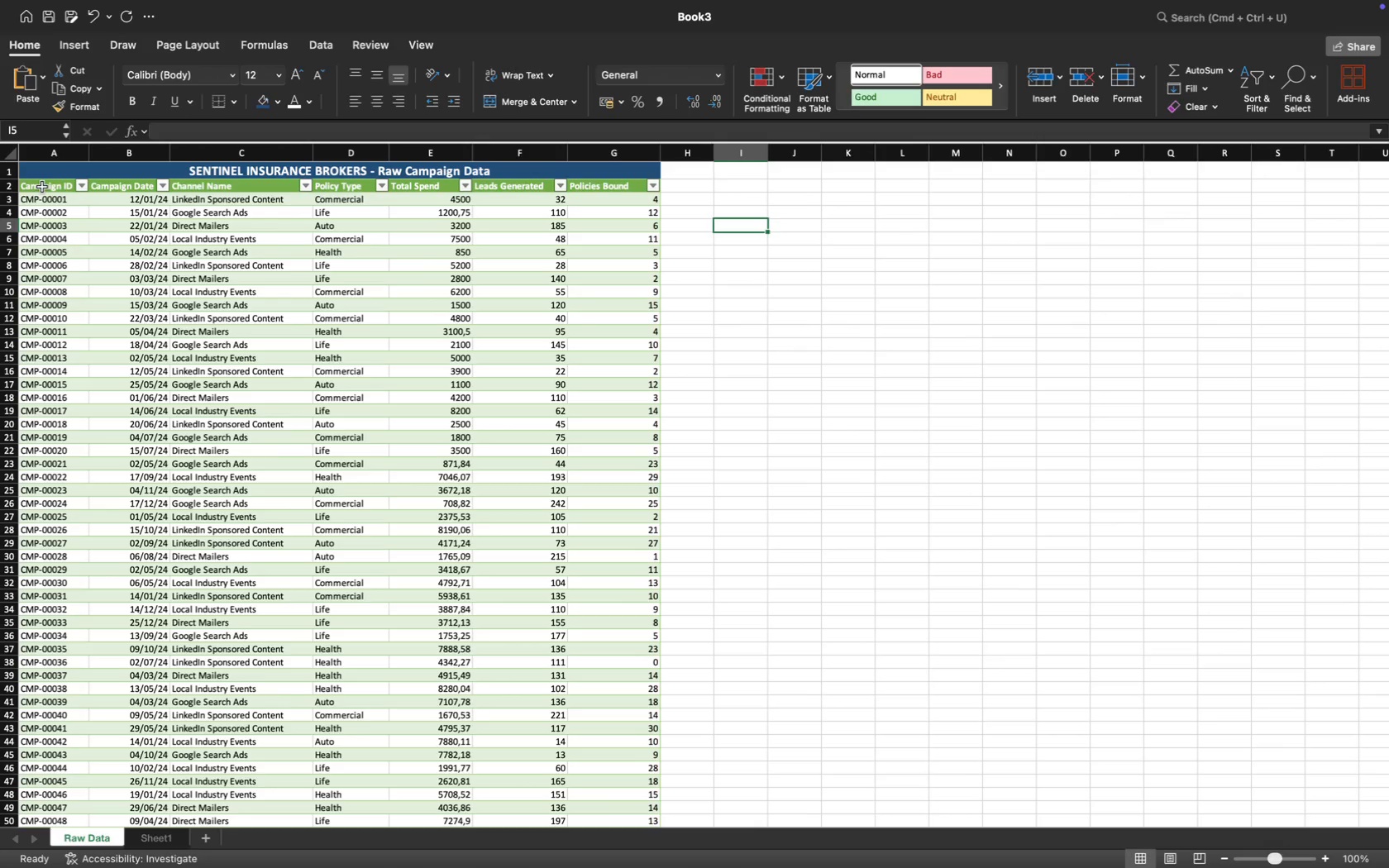 
left_click([43, 187])
 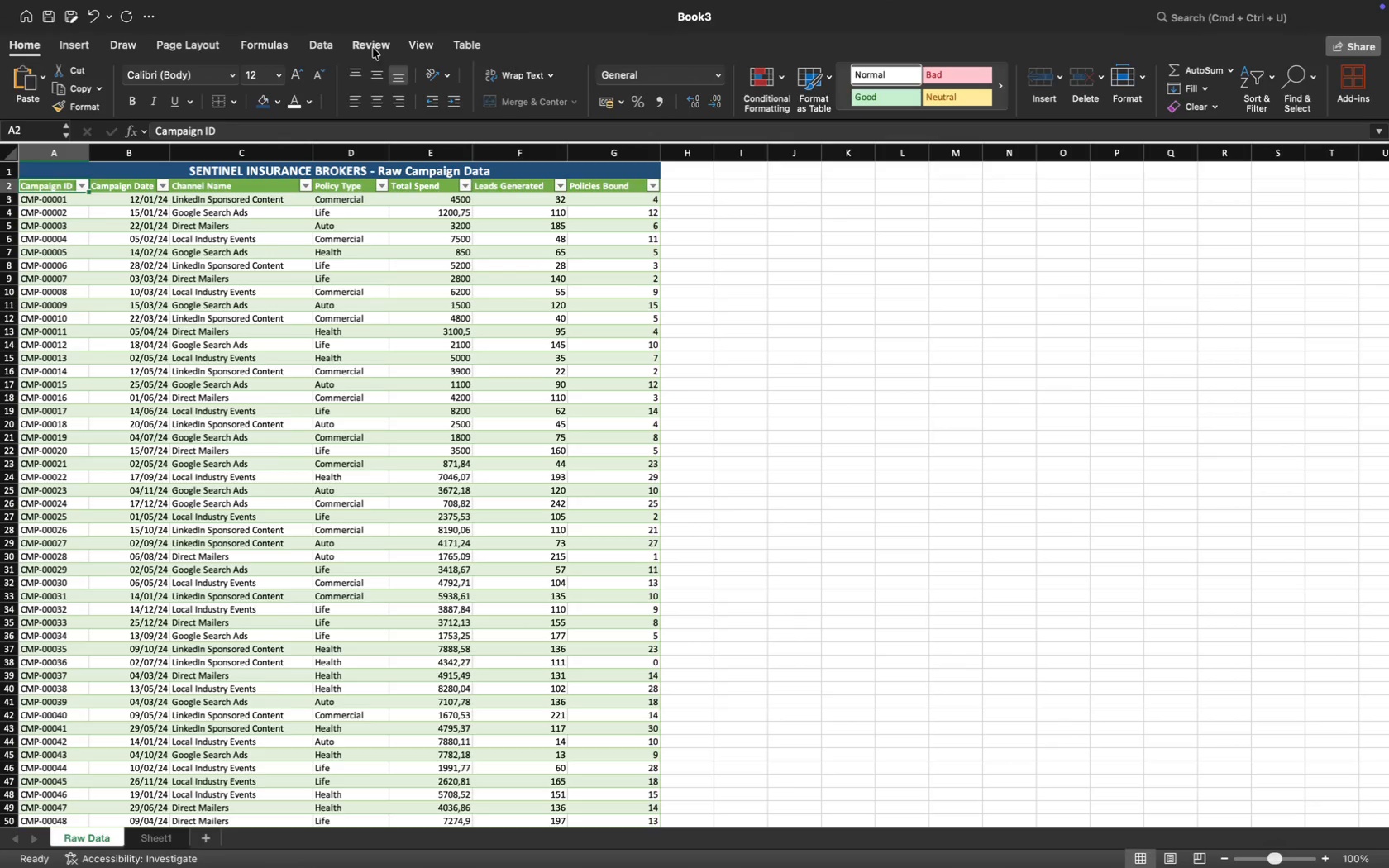 
left_click([465, 51])
 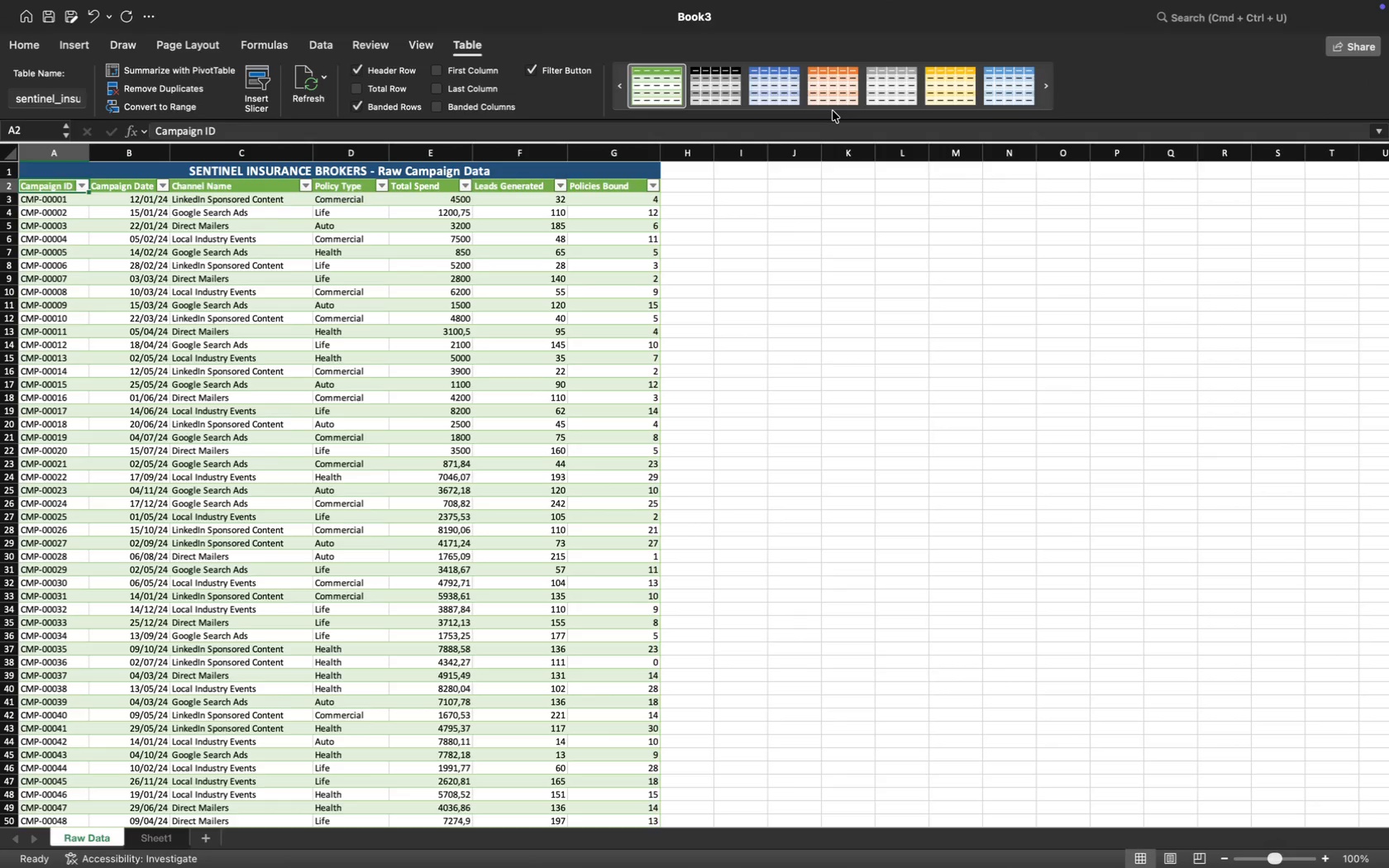 
wait(6.13)
 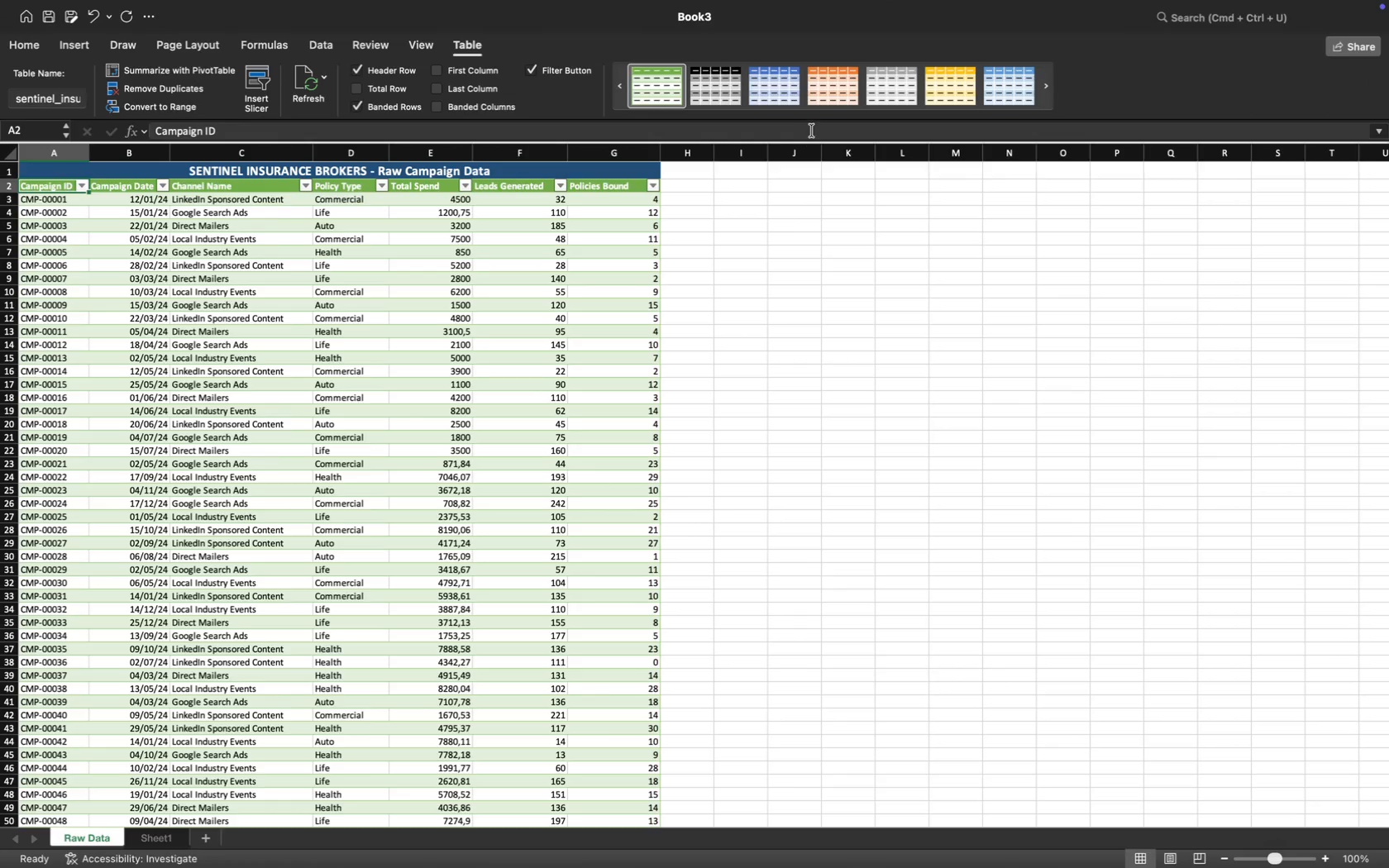 
left_click([831, 115])
 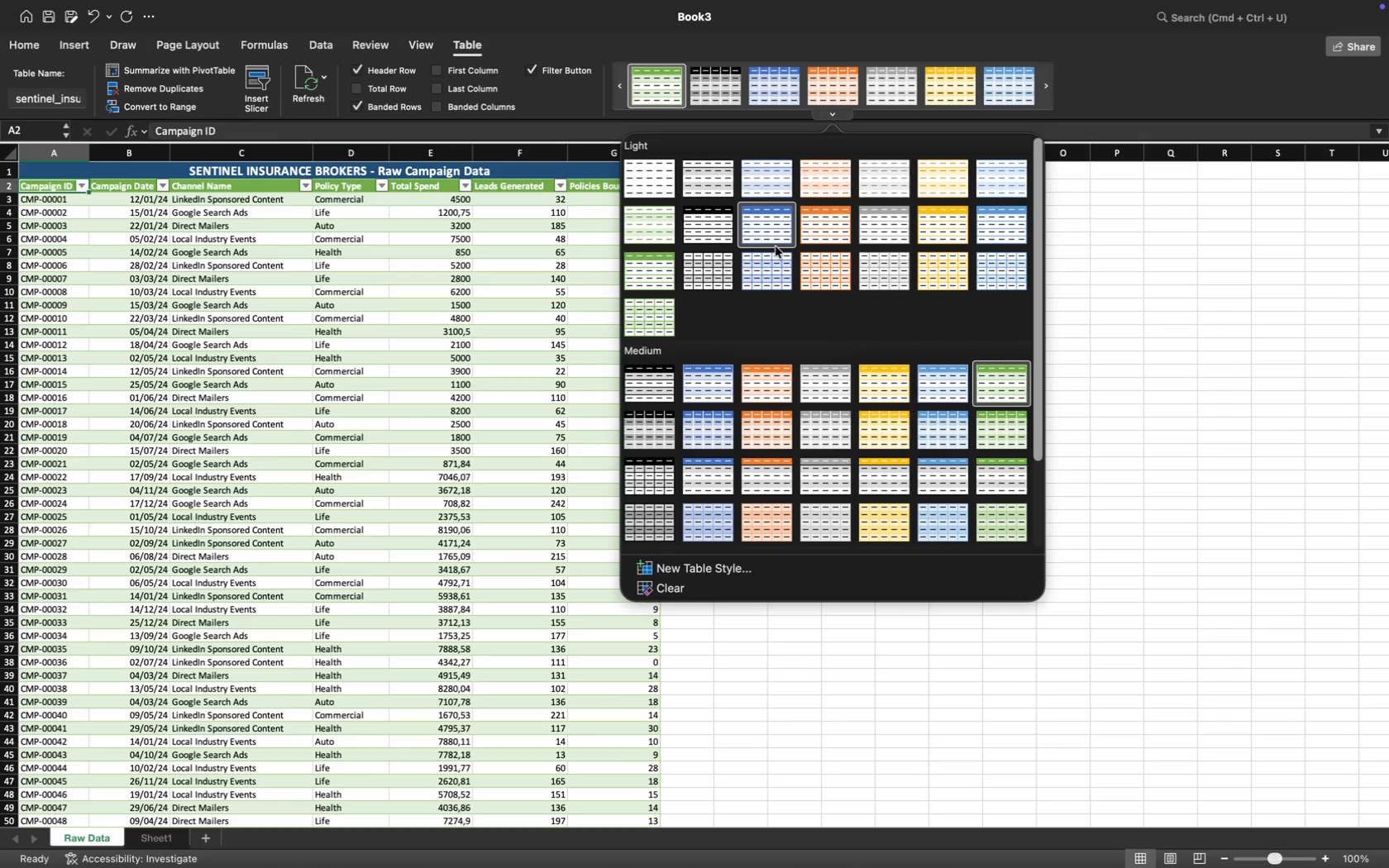 
wait(10.18)
 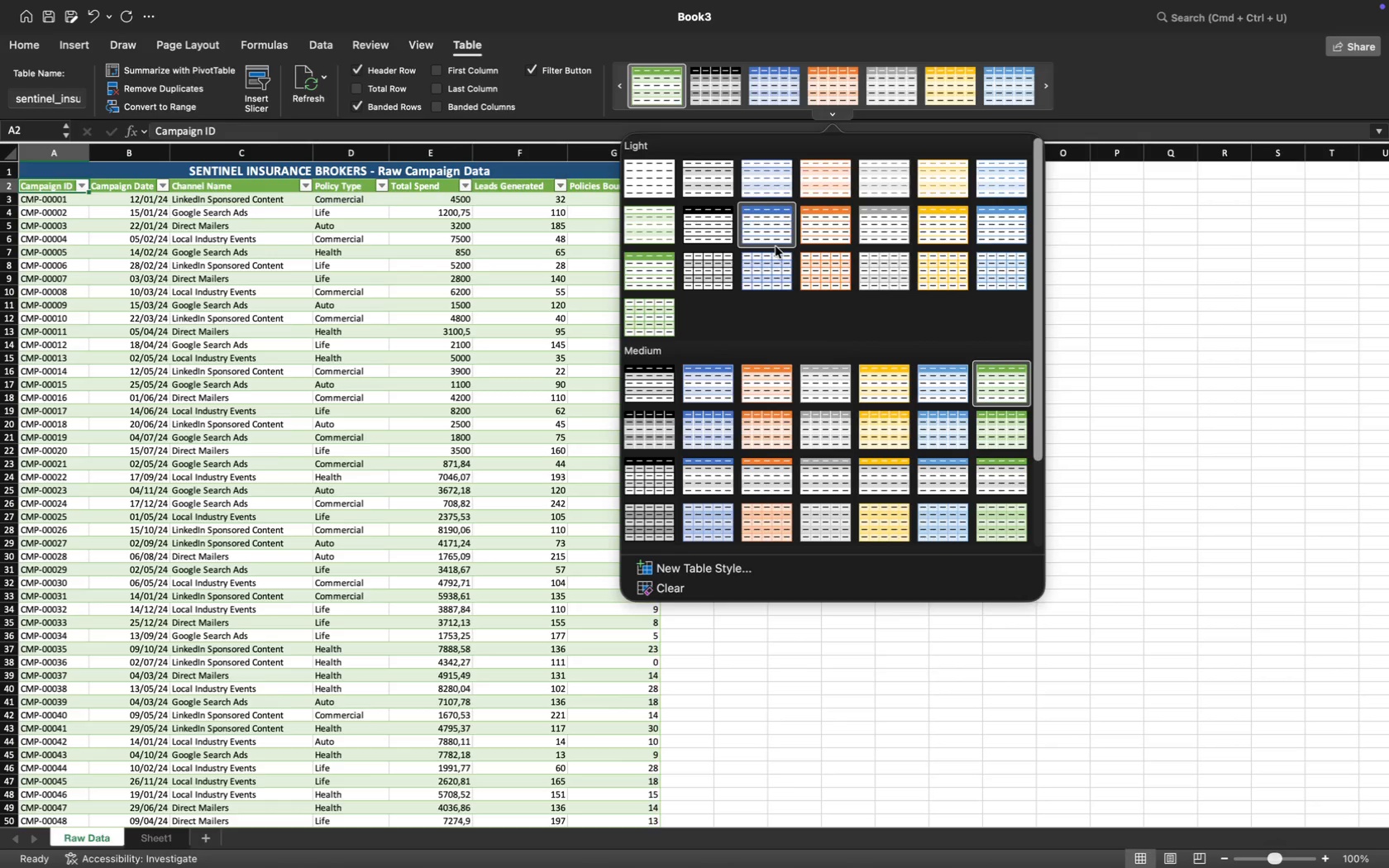 
left_click([1002, 228])
 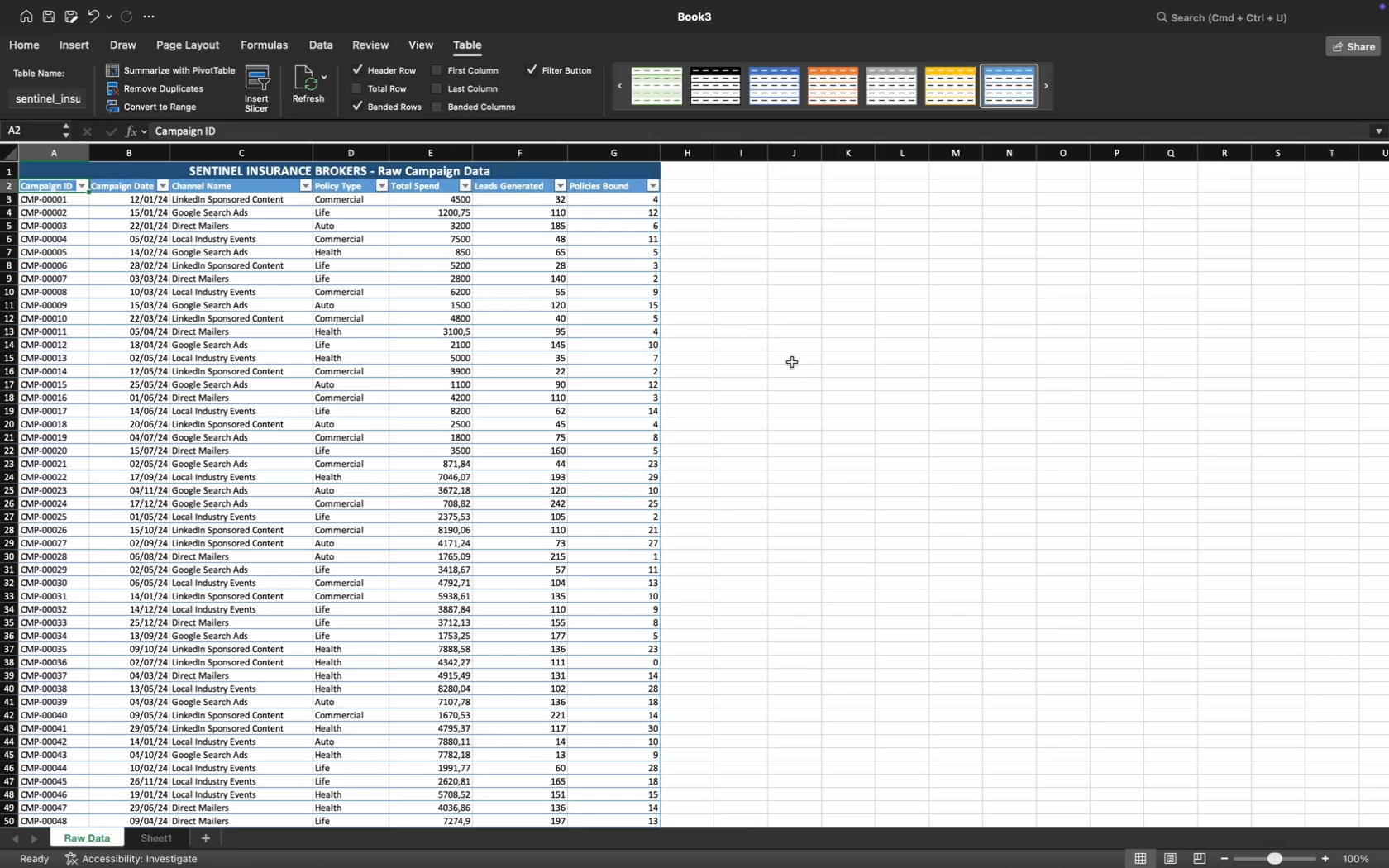 
wait(11.7)
 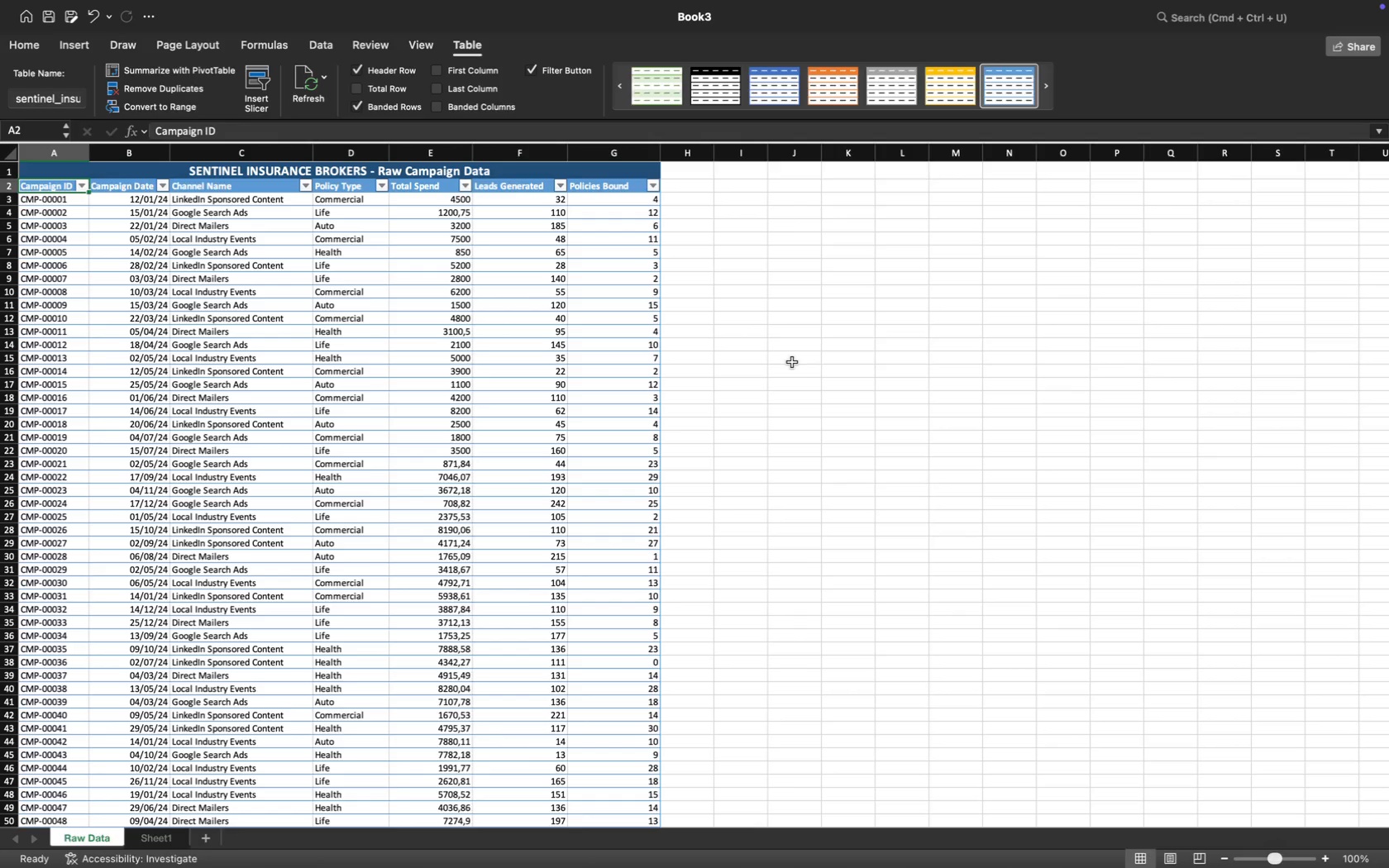 
left_click([798, 329])
 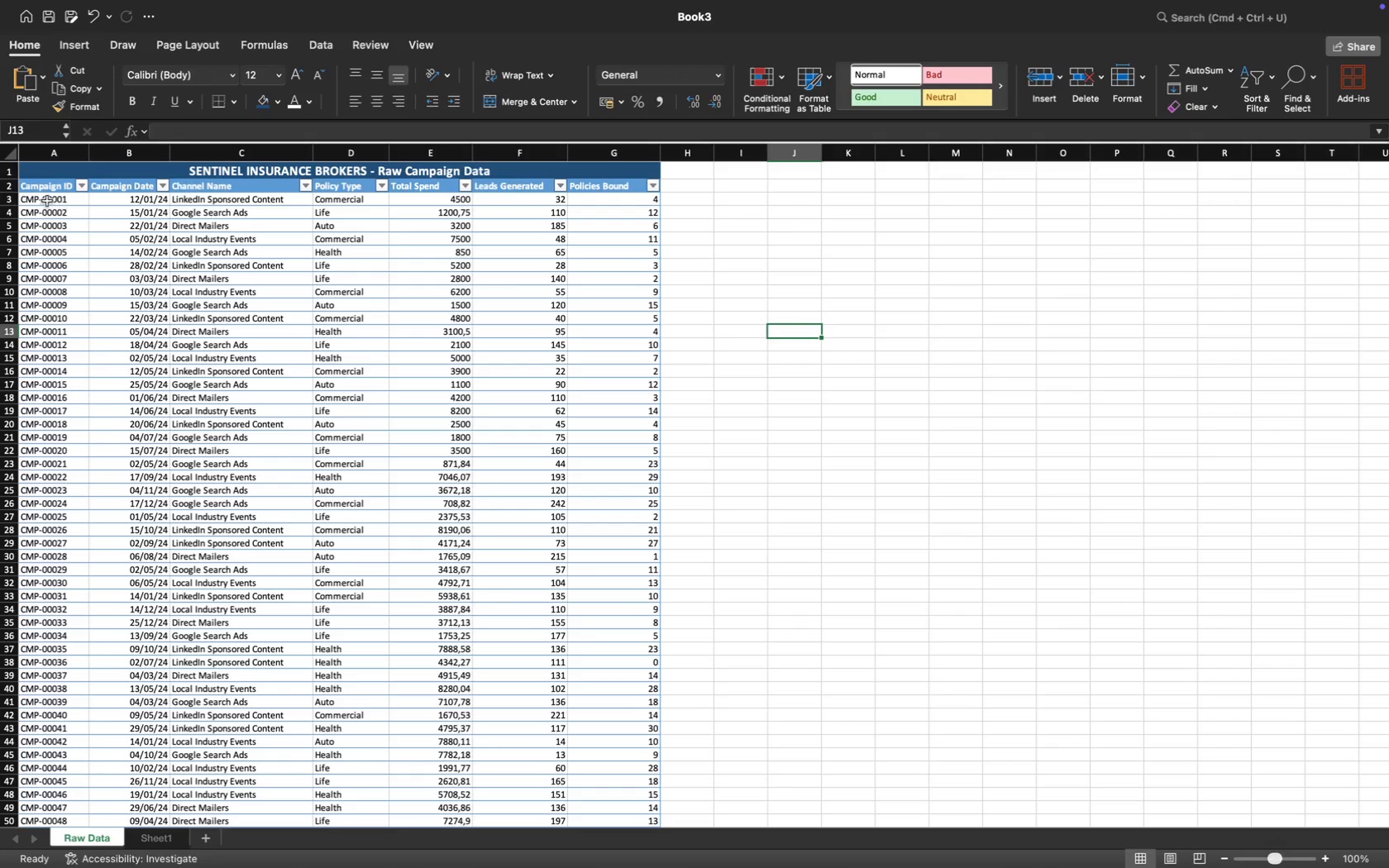 
left_click_drag(start_coordinate=[39, 185], to_coordinate=[617, 190])
 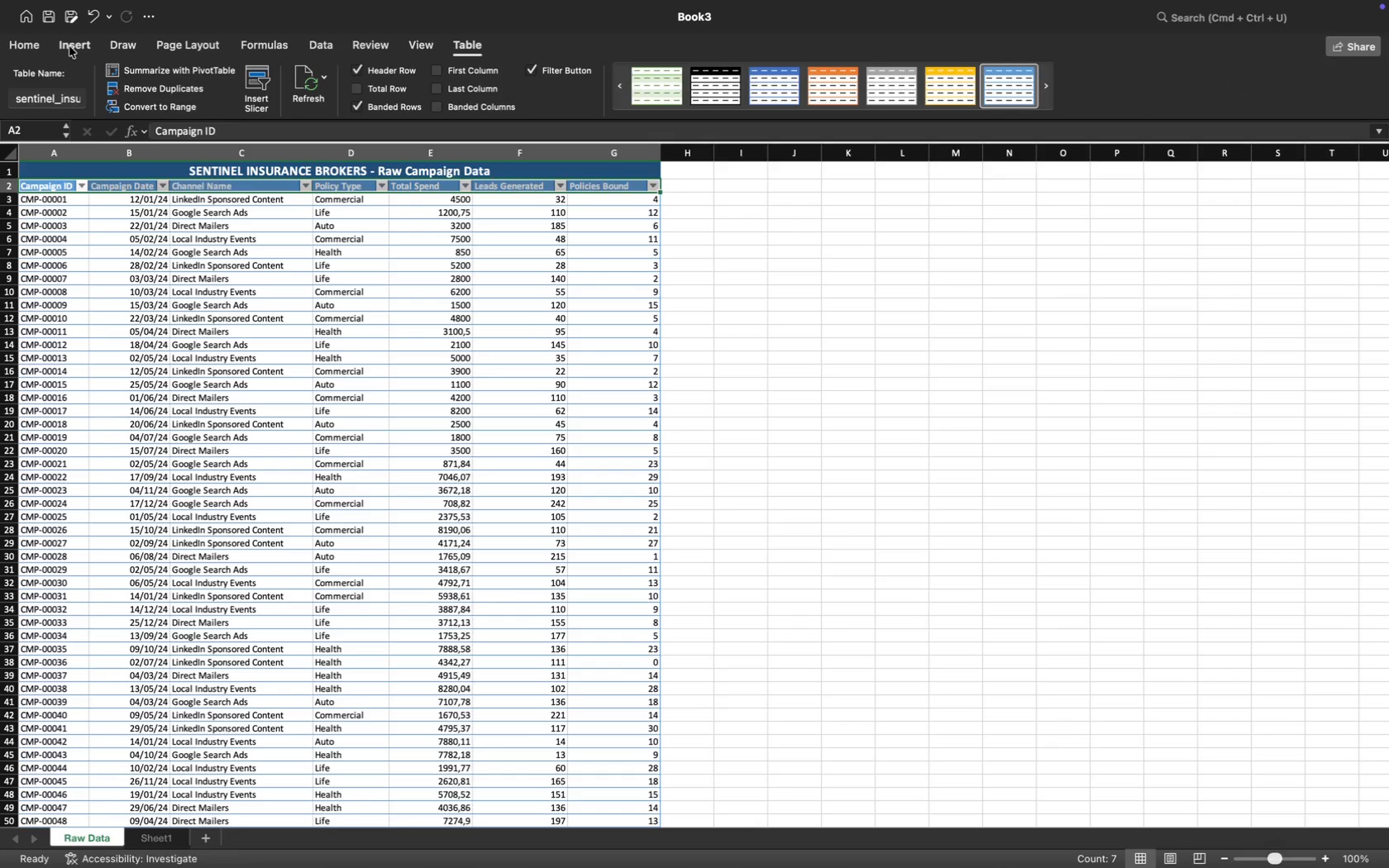 
left_click([24, 47])
 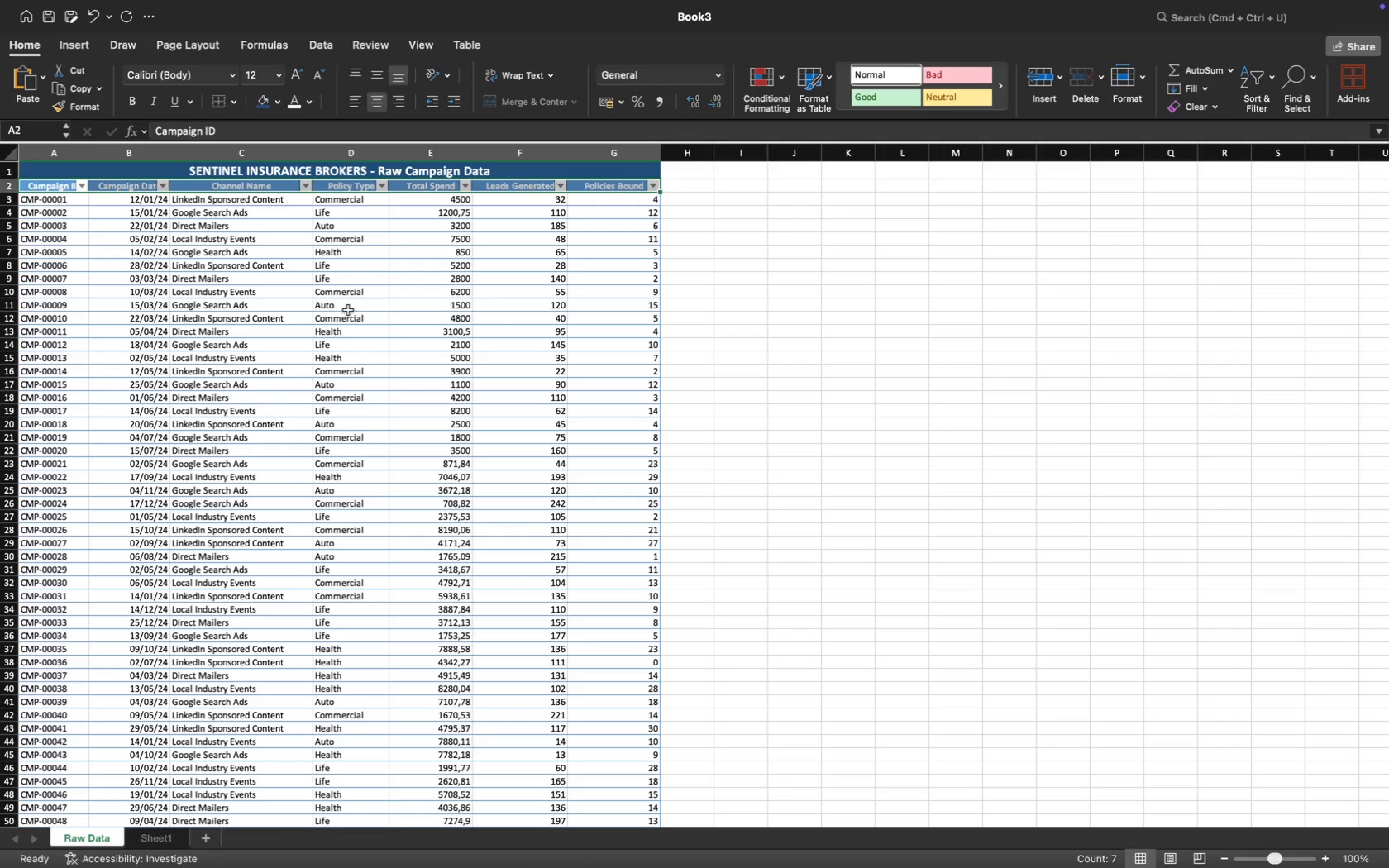 
wait(6.45)
 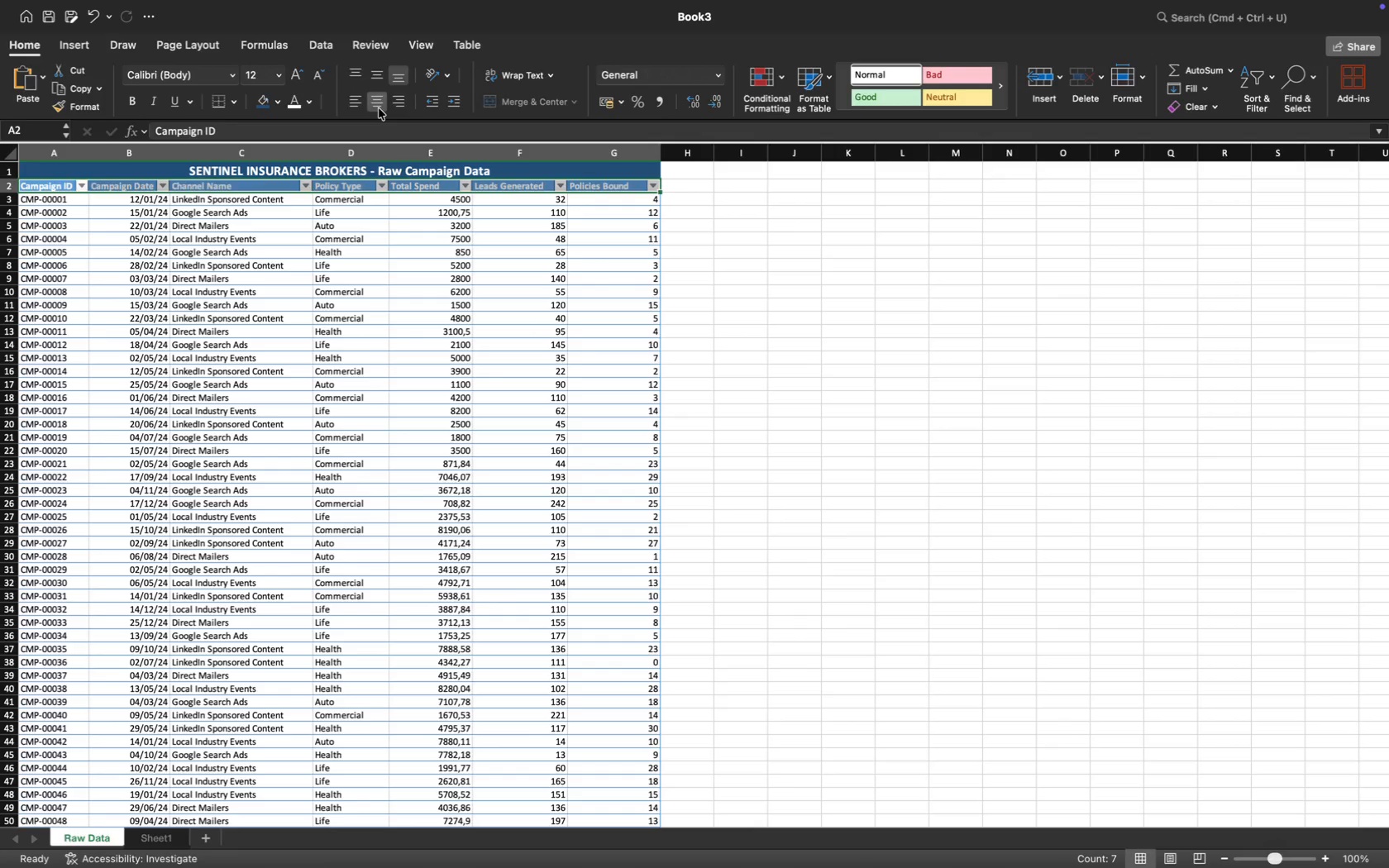 
left_click([55, 205])
 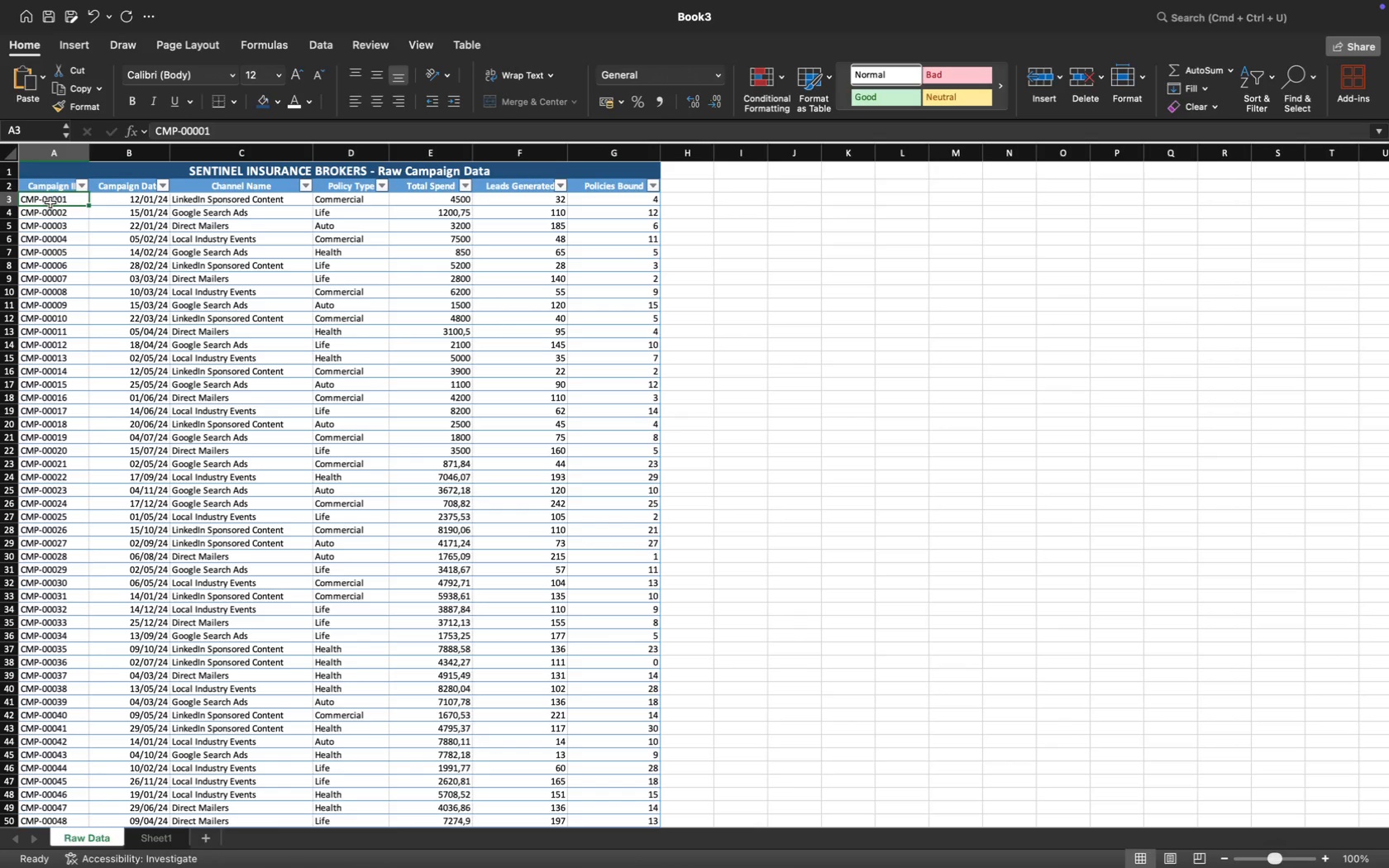 
left_click_drag(start_coordinate=[50, 200], to_coordinate=[120, 200])
 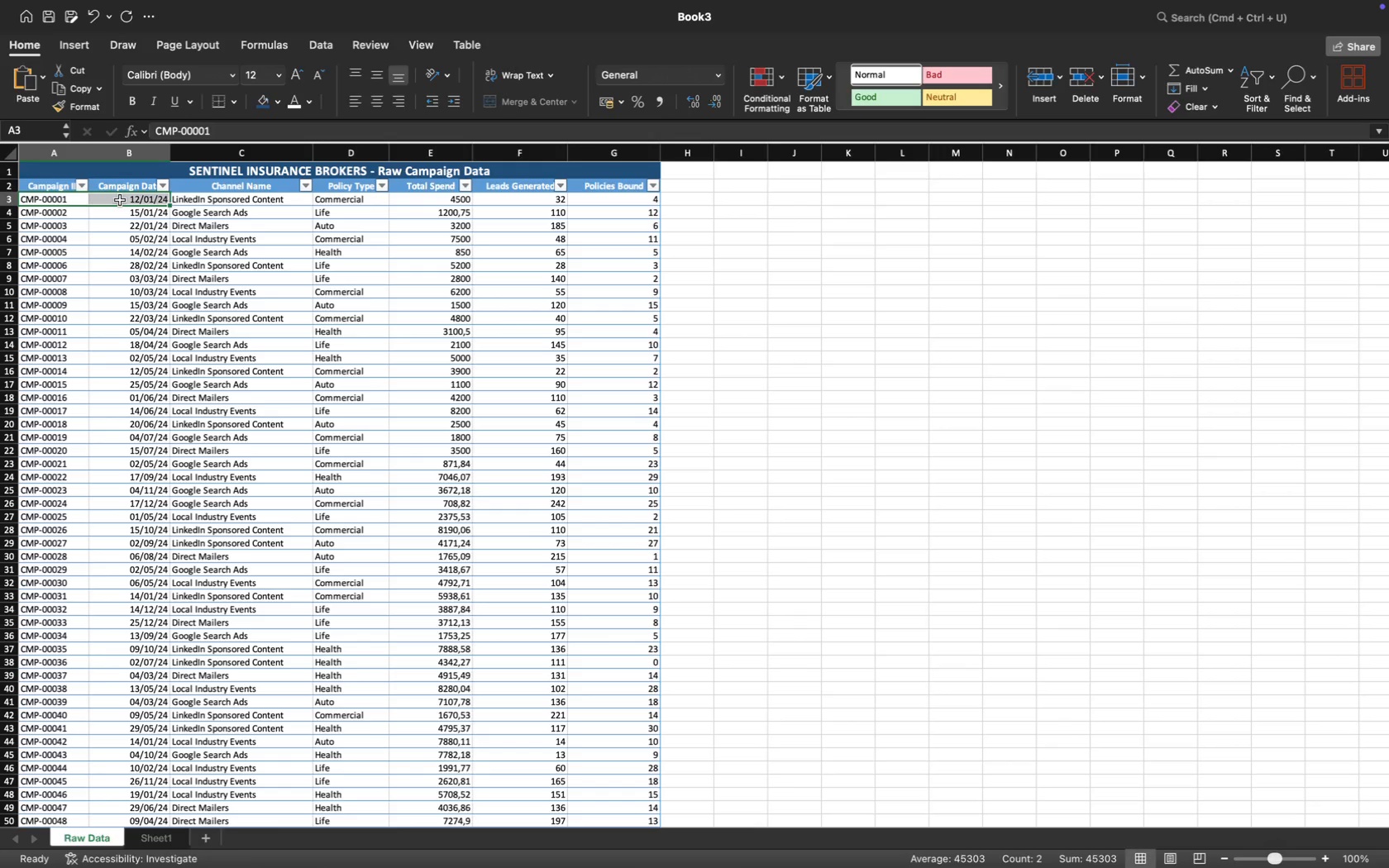 
key(Meta+Shift+ArrowDown)
 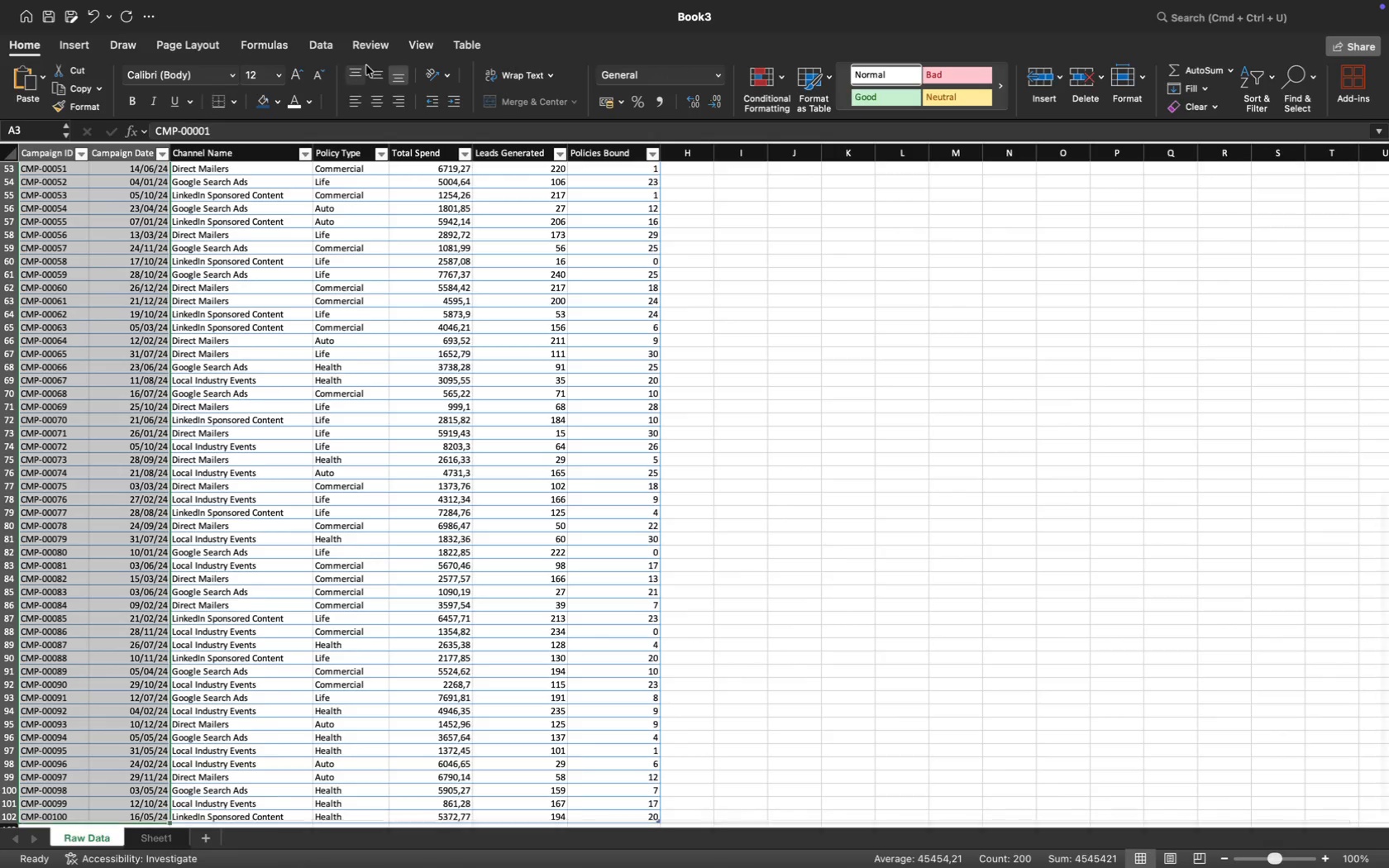 
left_click([375, 104])
 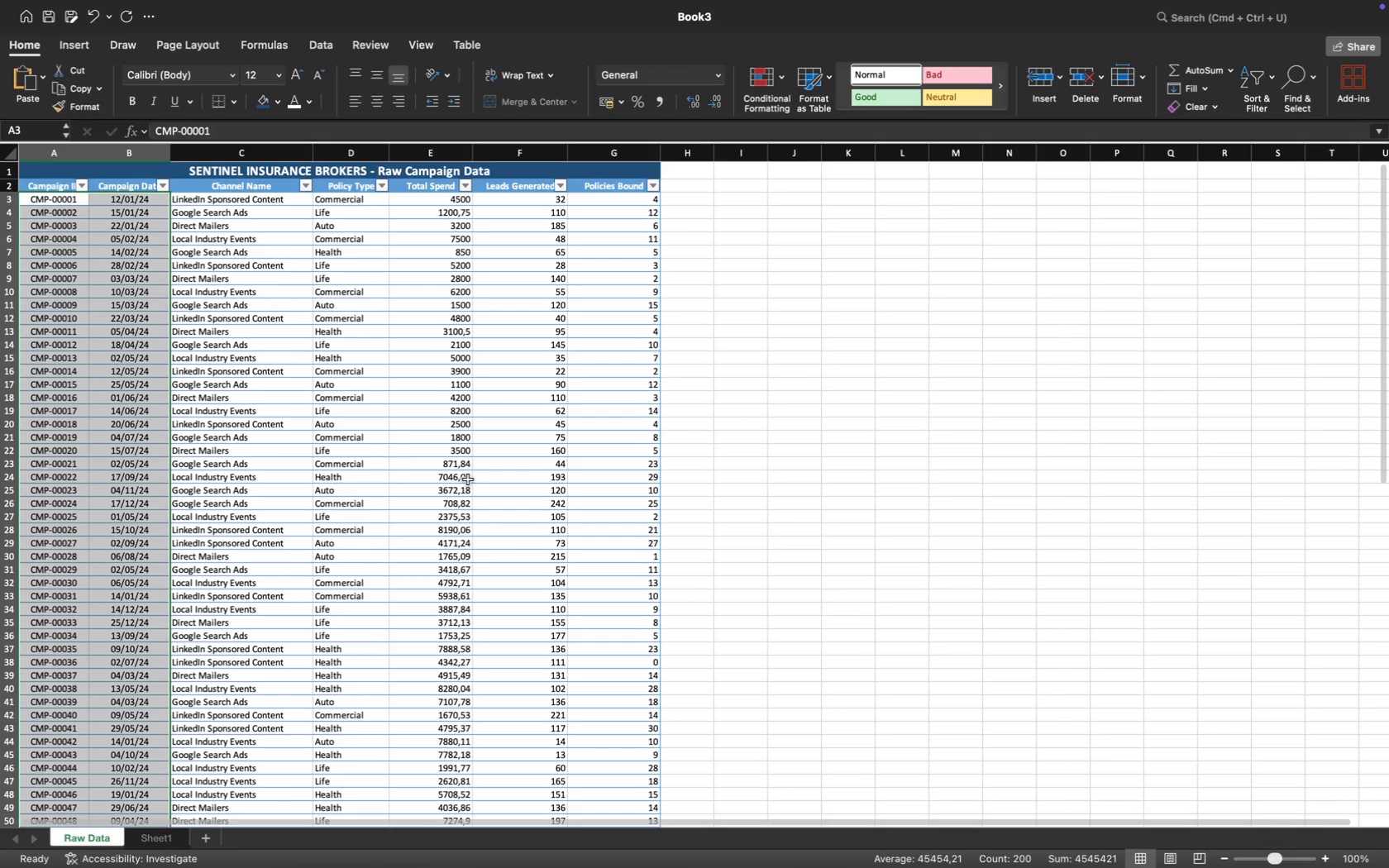 
scroll: coordinate [468, 479], scroll_direction: up, amount: 21.0
 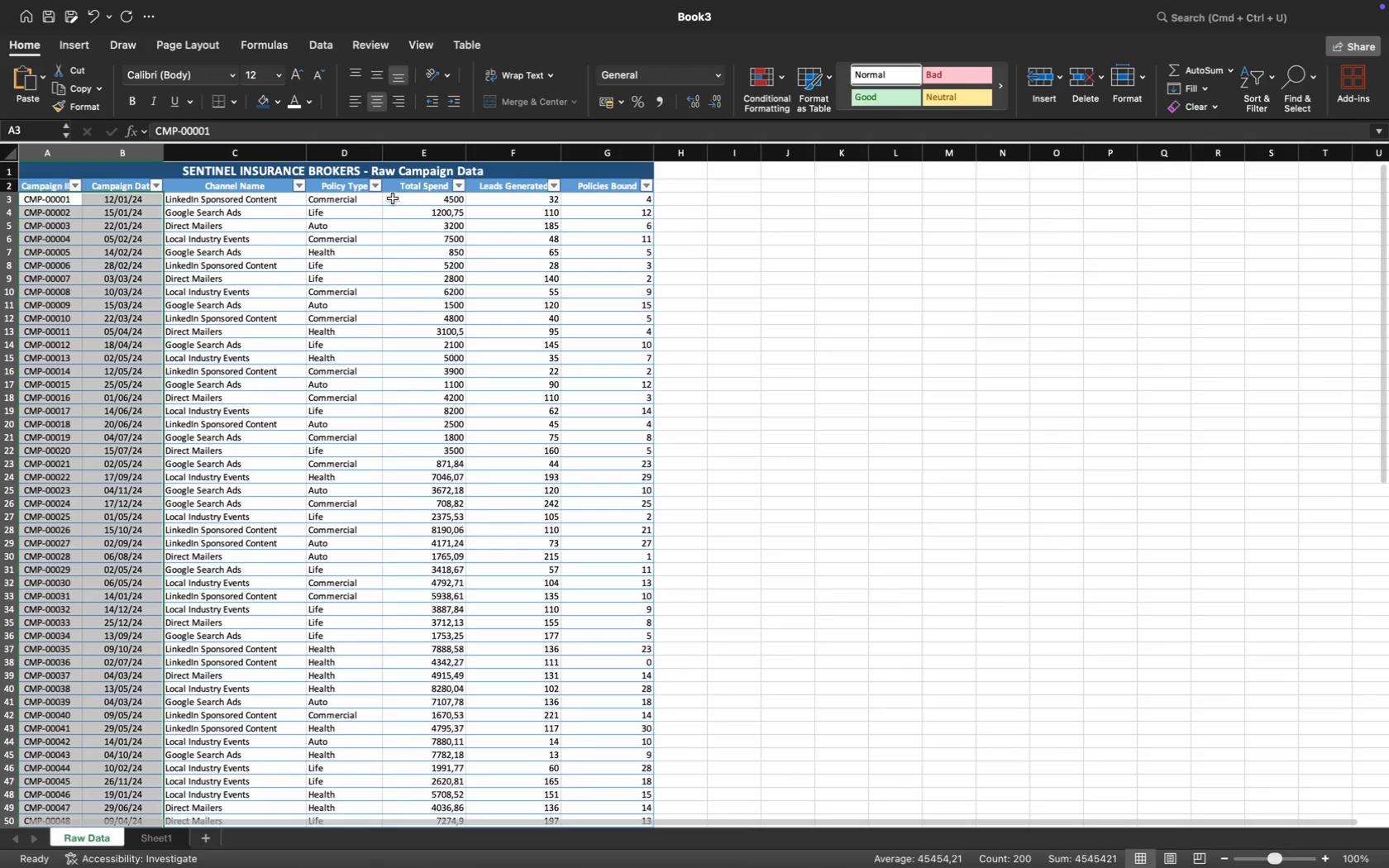 
left_click_drag(start_coordinate=[393, 198], to_coordinate=[635, 206])
 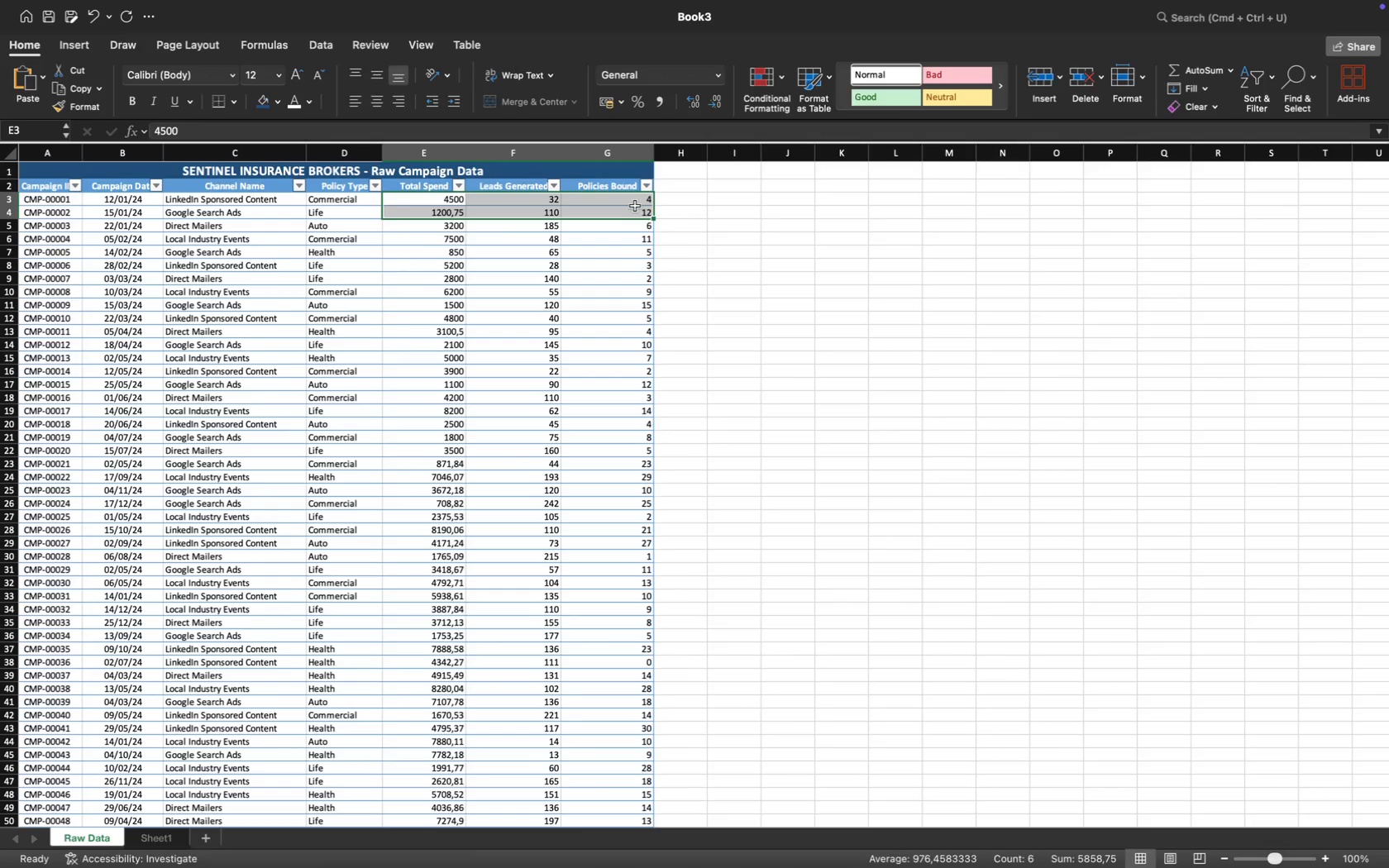 
key(Meta+Shift+ShiftRight)
 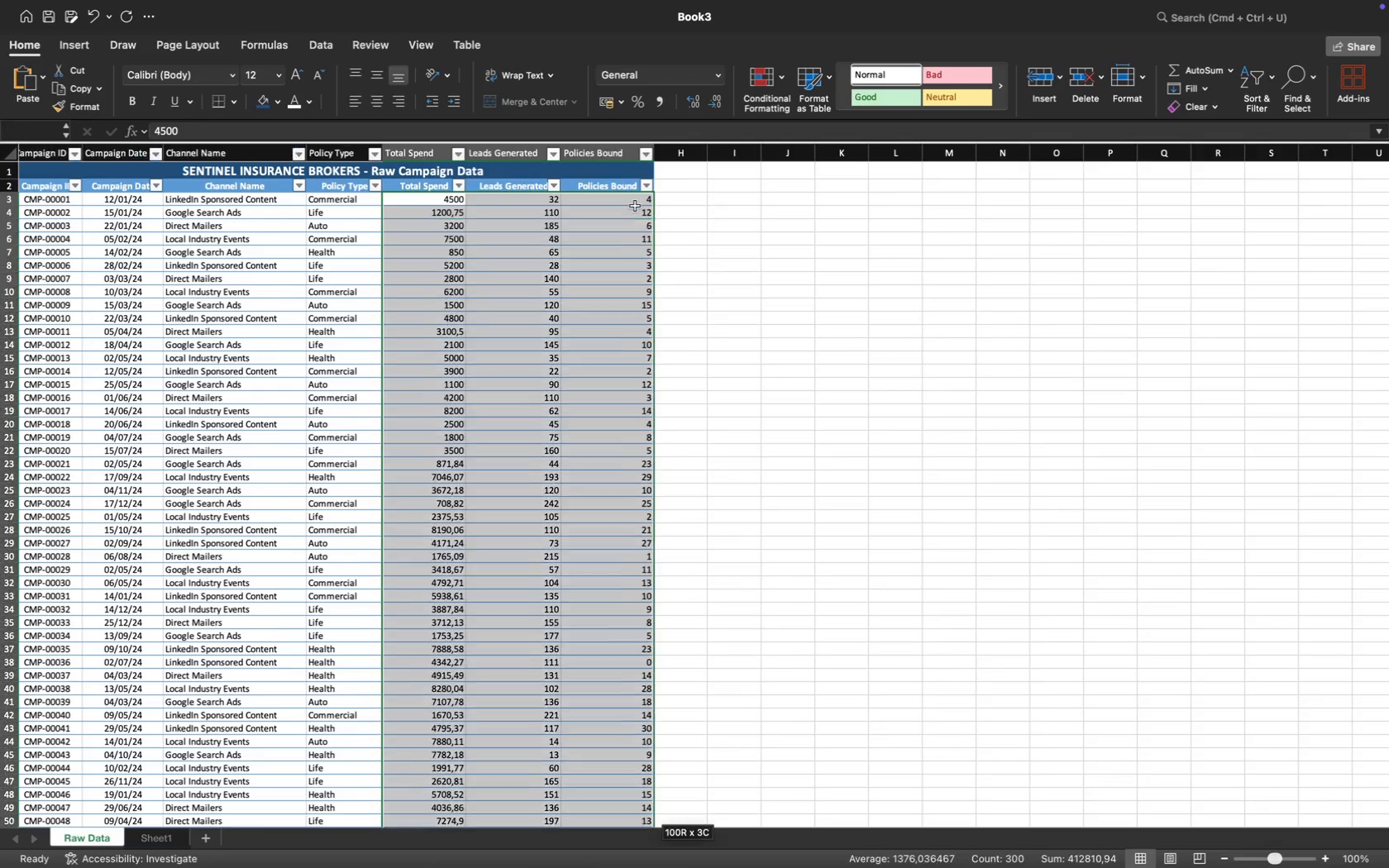 
key(Meta+Shift+ArrowDown)
 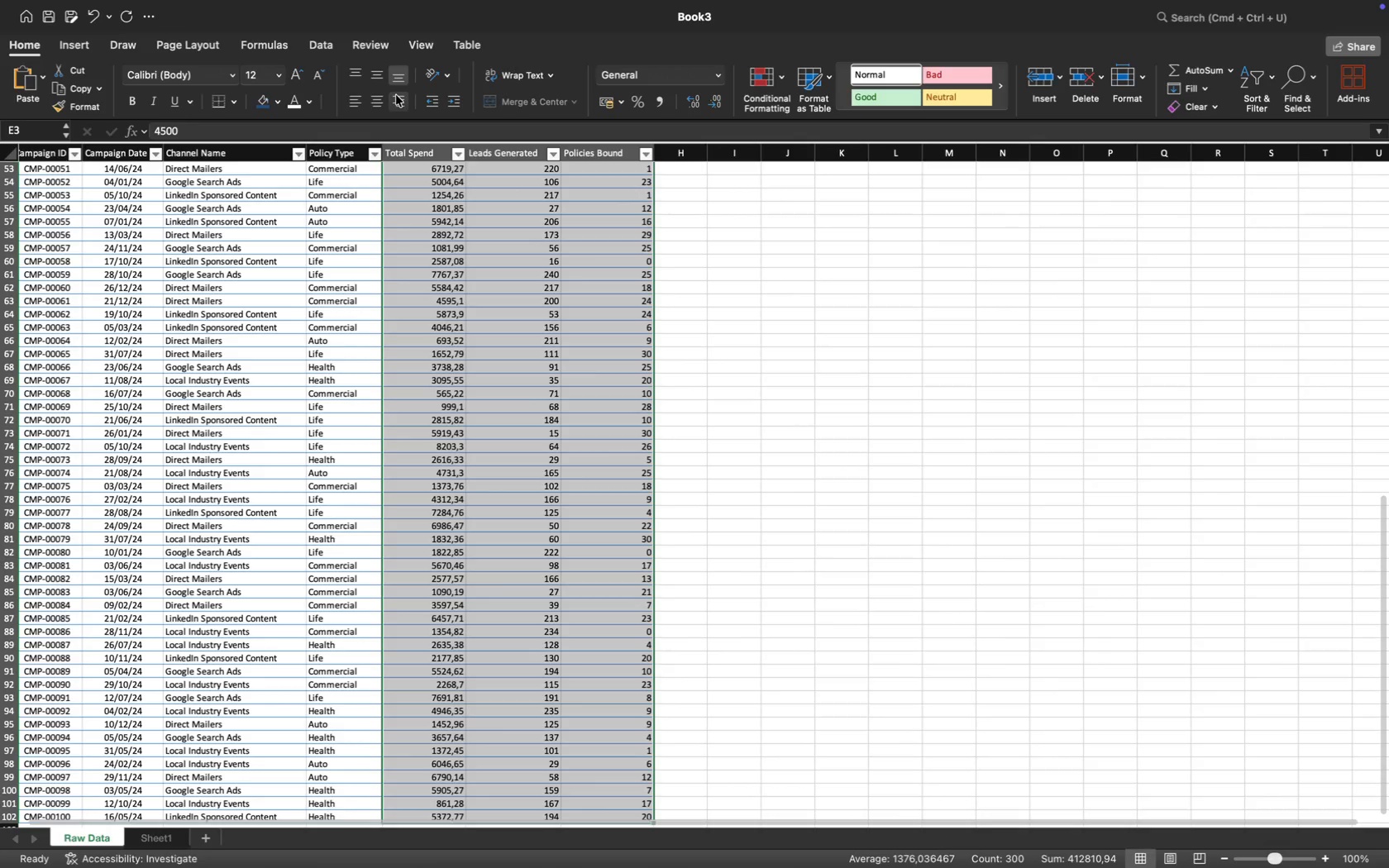 
left_click([370, 95])
 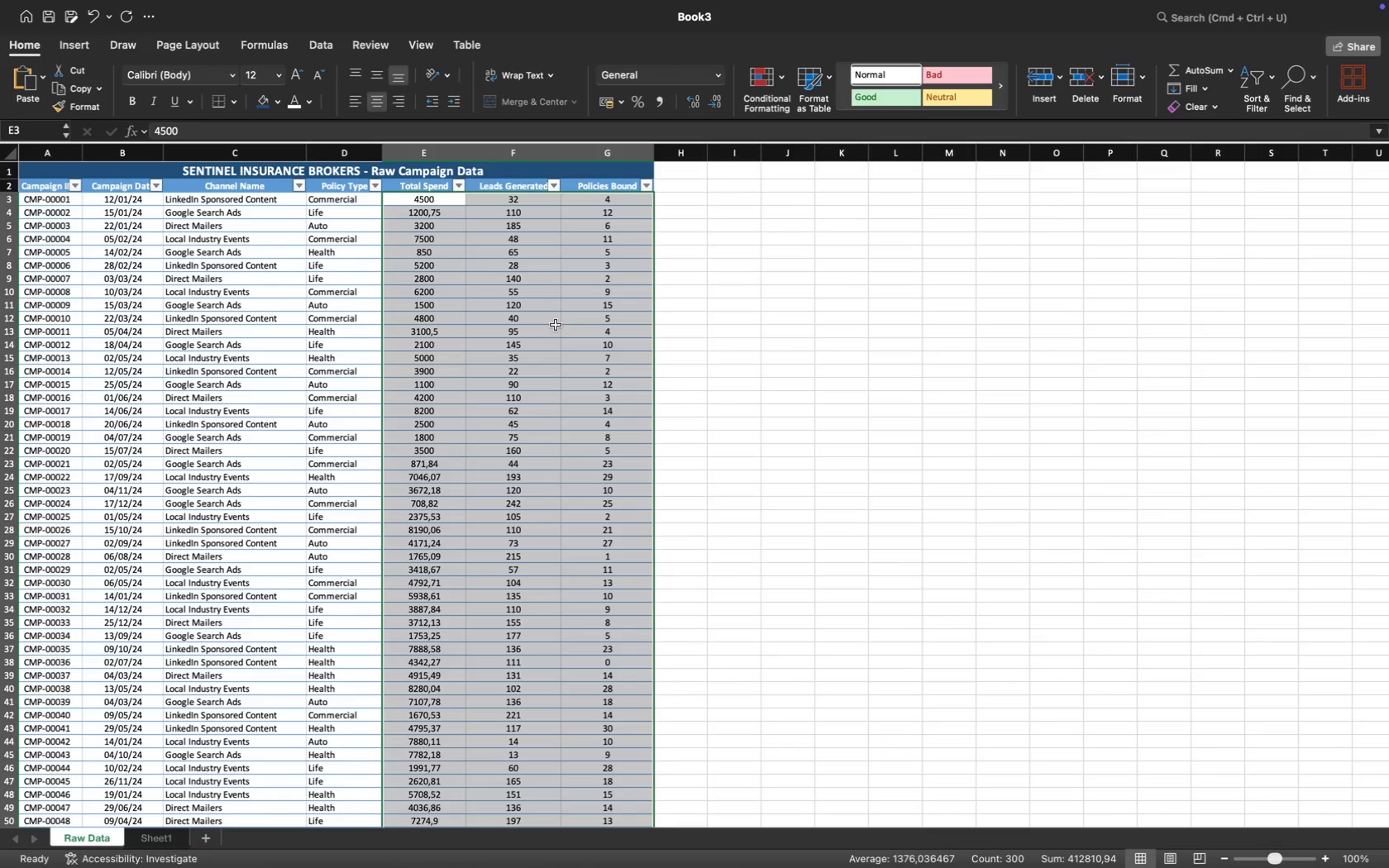 
scroll: coordinate [555, 325], scroll_direction: up, amount: 14.0
 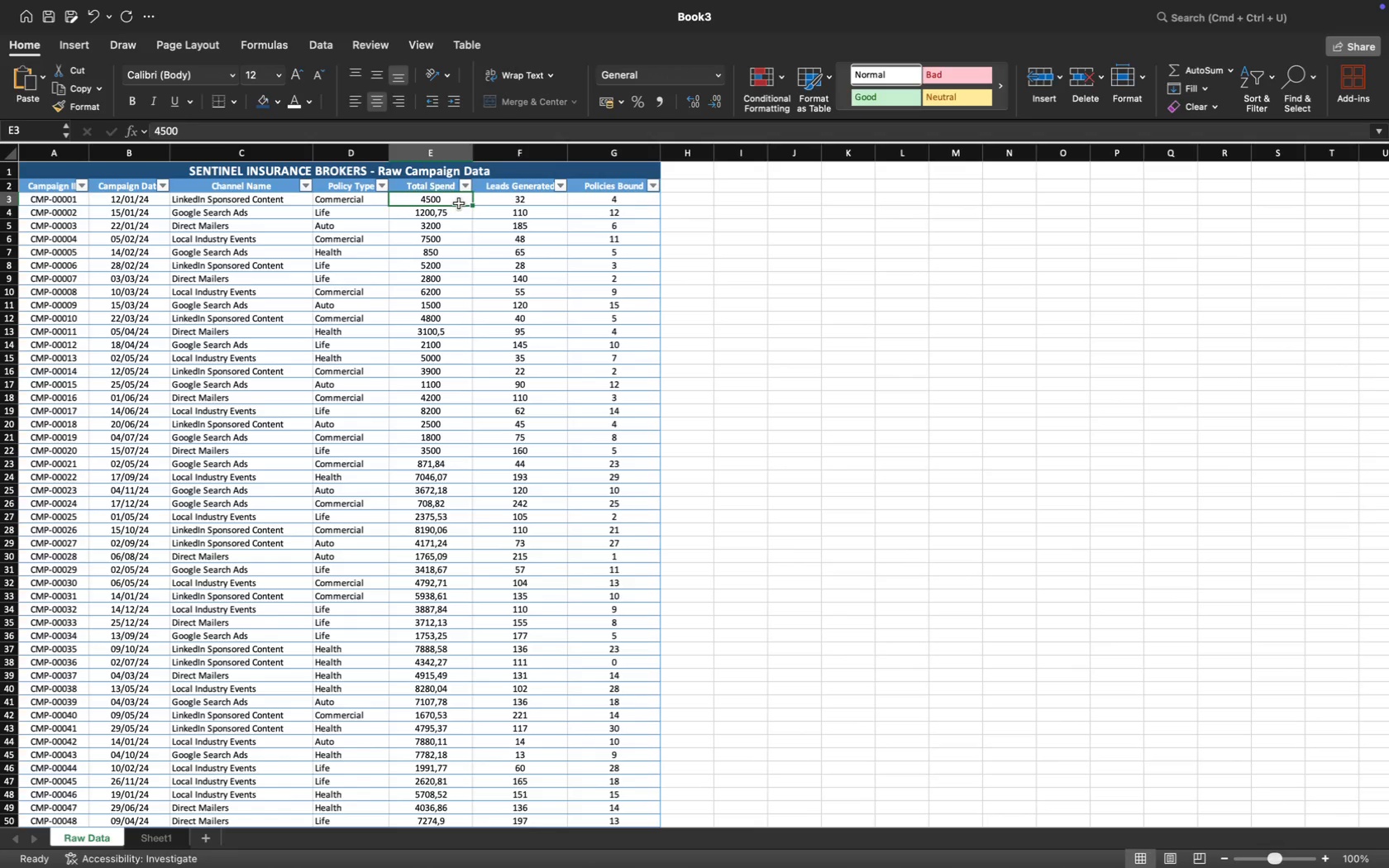 
wait(5.07)
 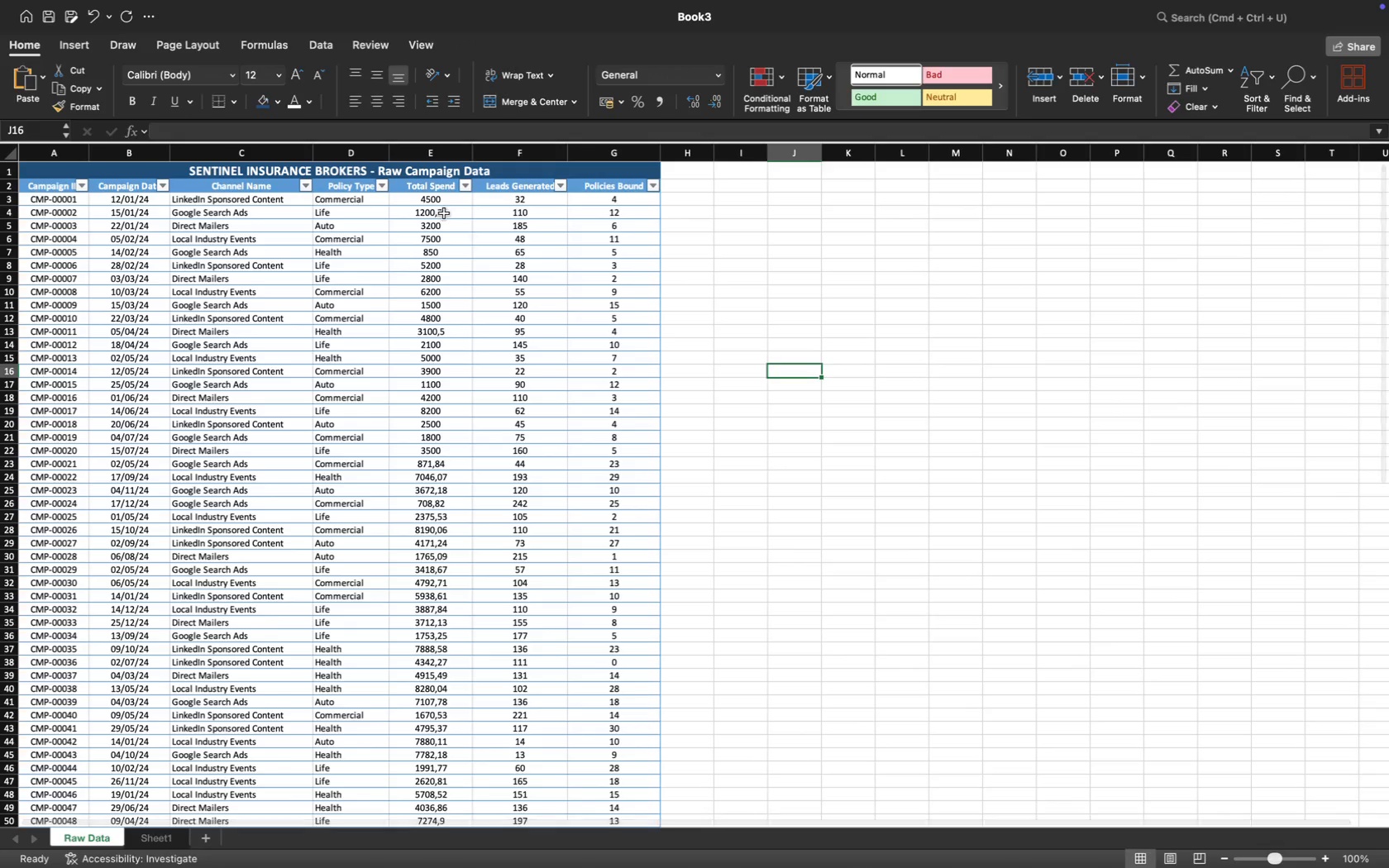 
key(Meta+Shift+ShiftRight)
 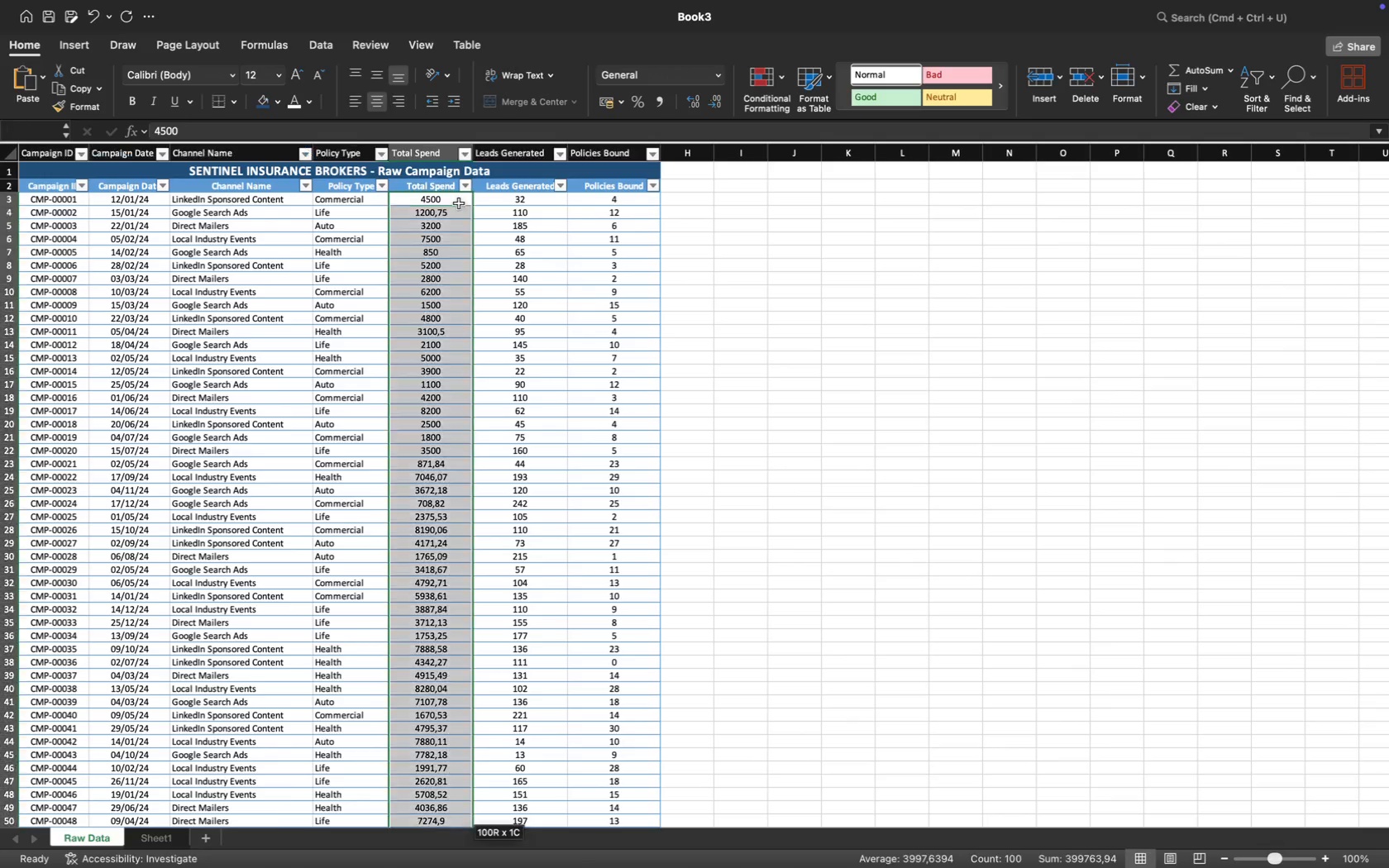 
key(Meta+Shift+ArrowDown)
 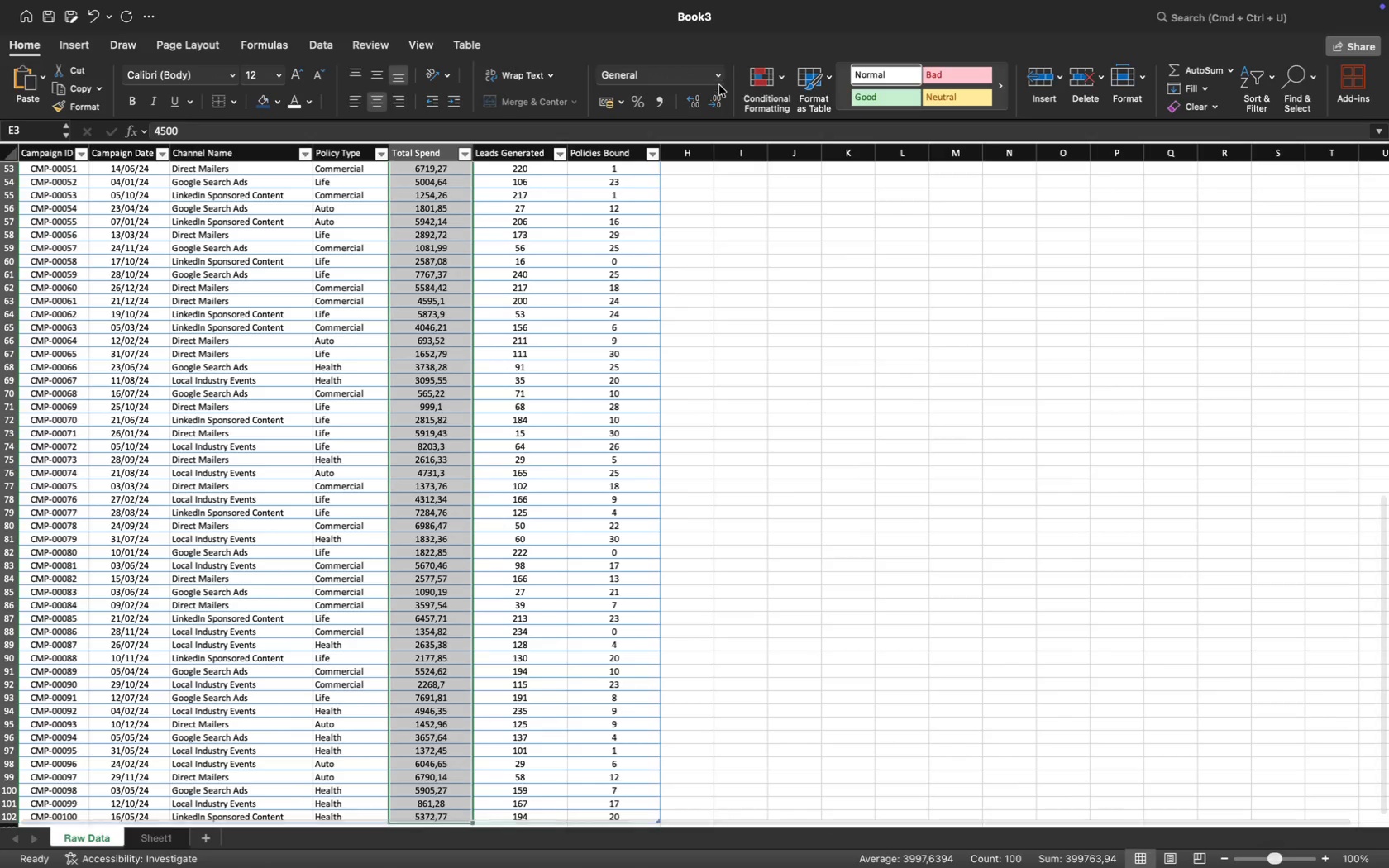 
left_click([717, 79])
 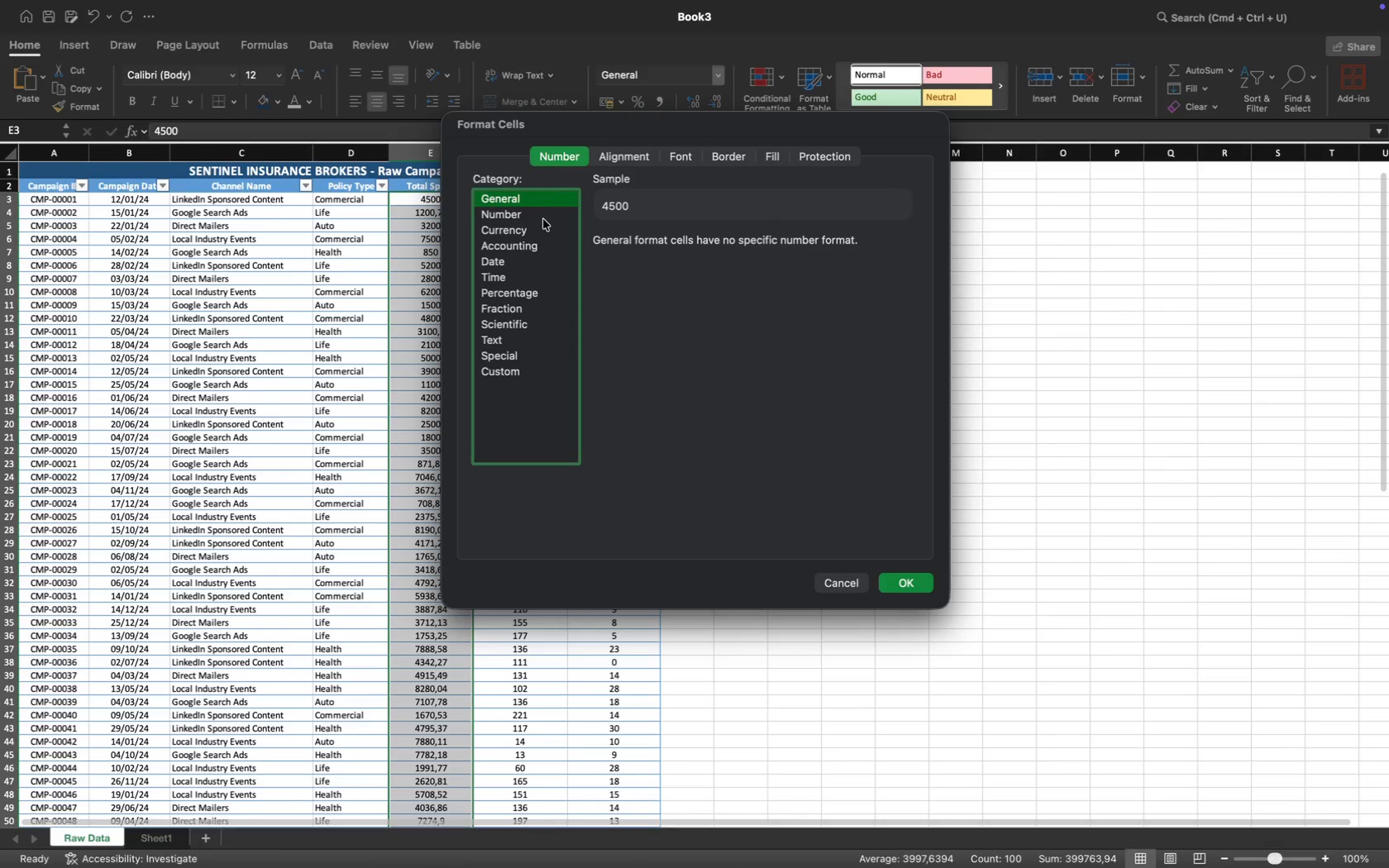 
wait(6.7)
 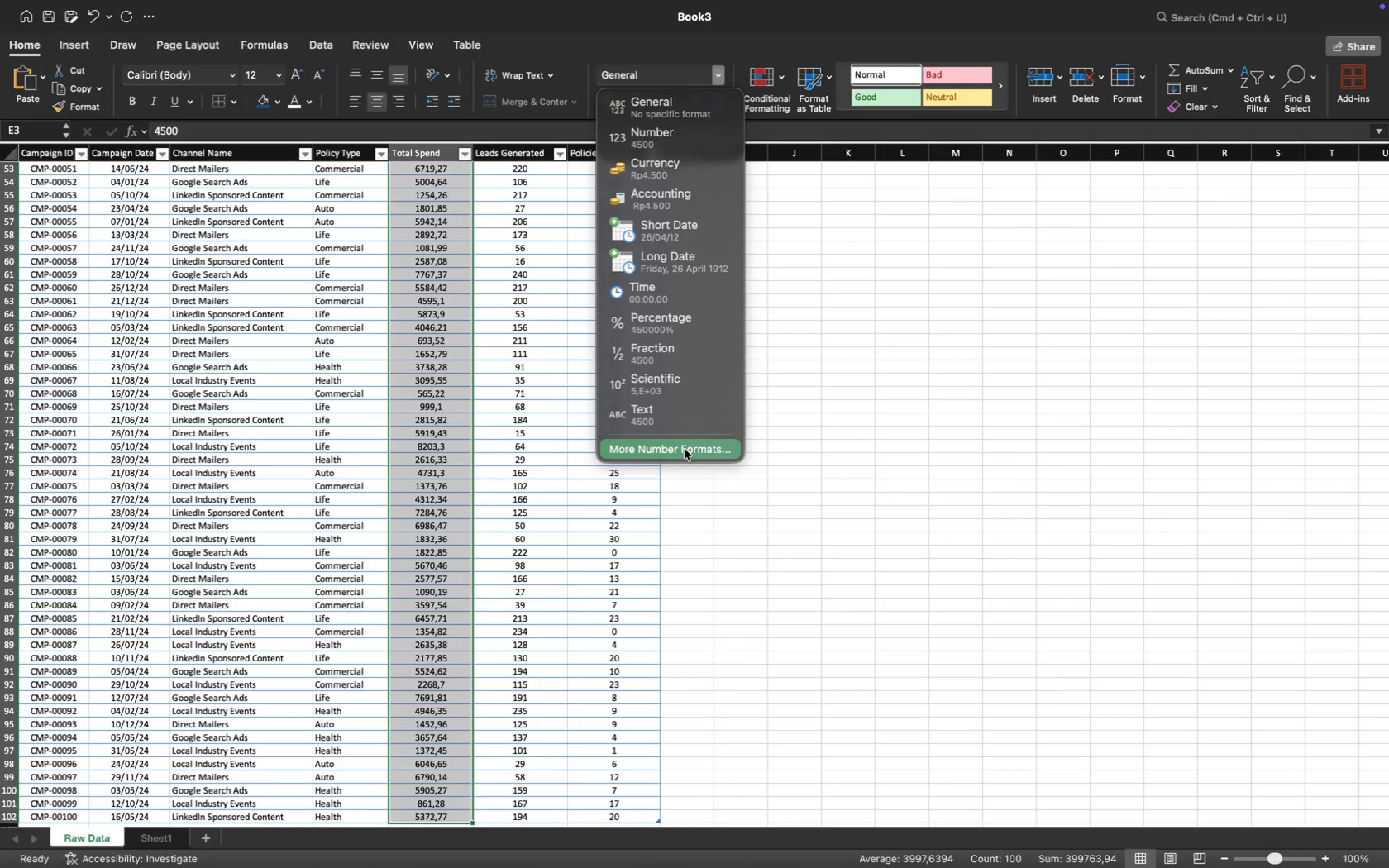 
left_click([690, 242])
 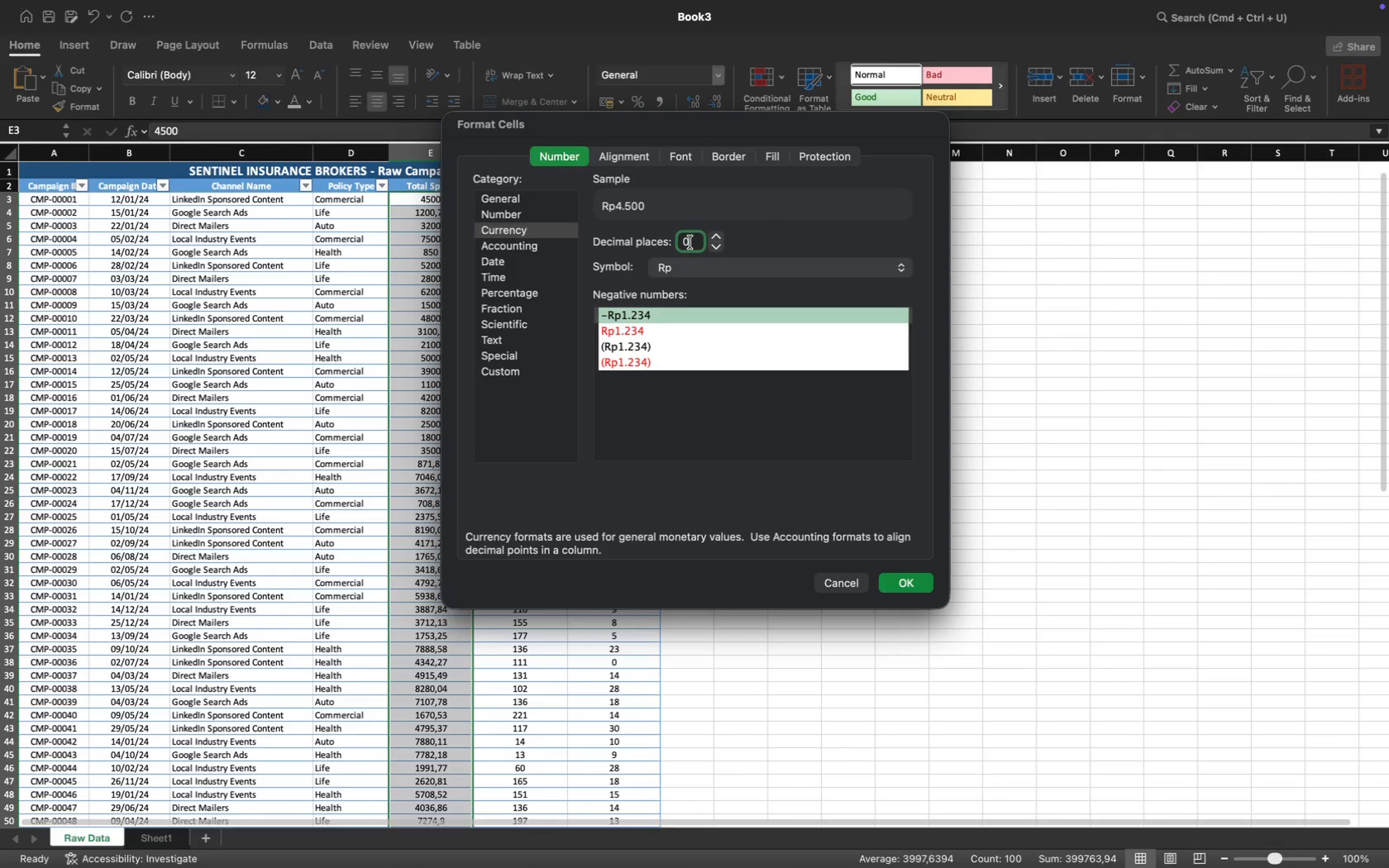 
key(Backspace)
 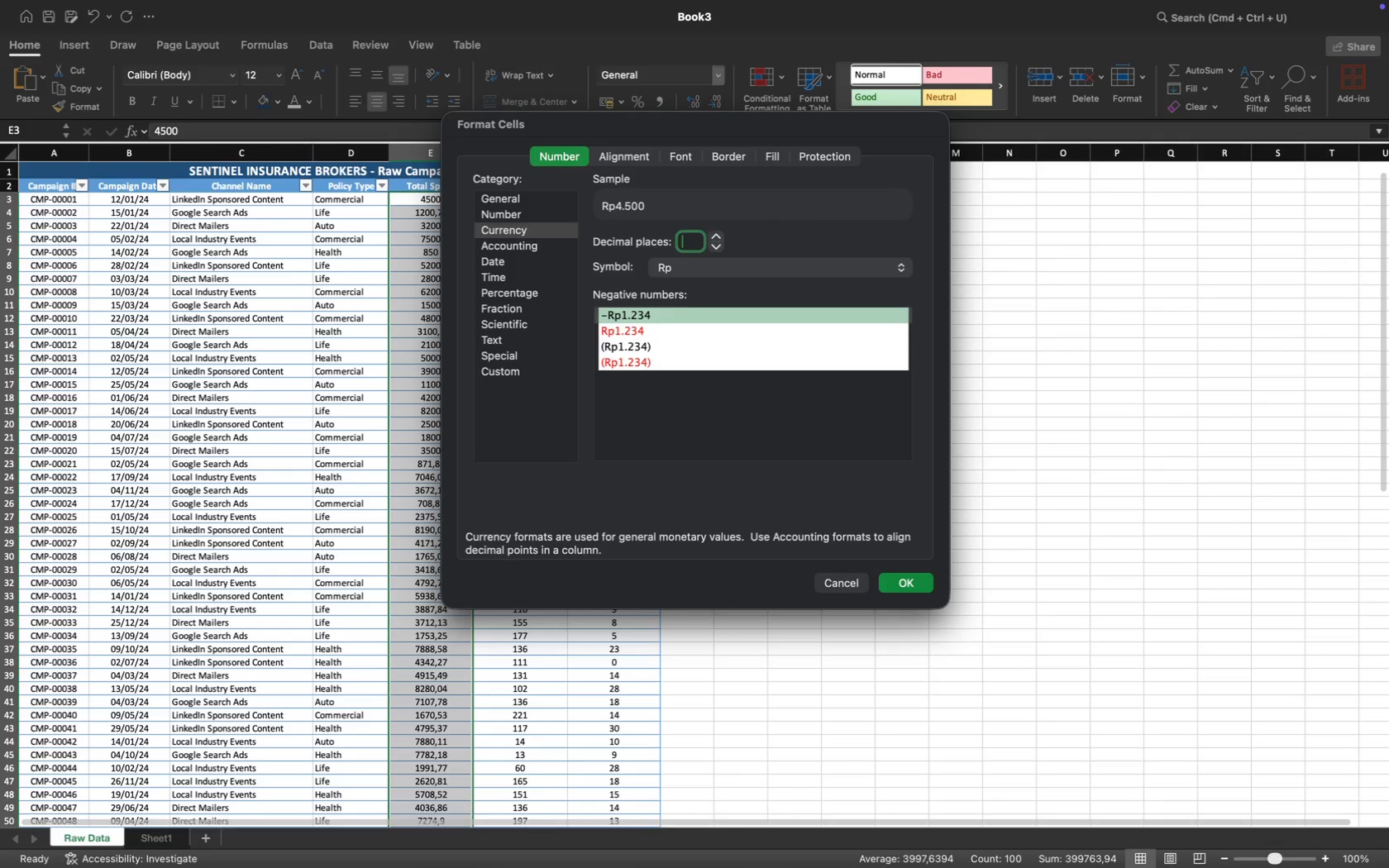 
key(2)
 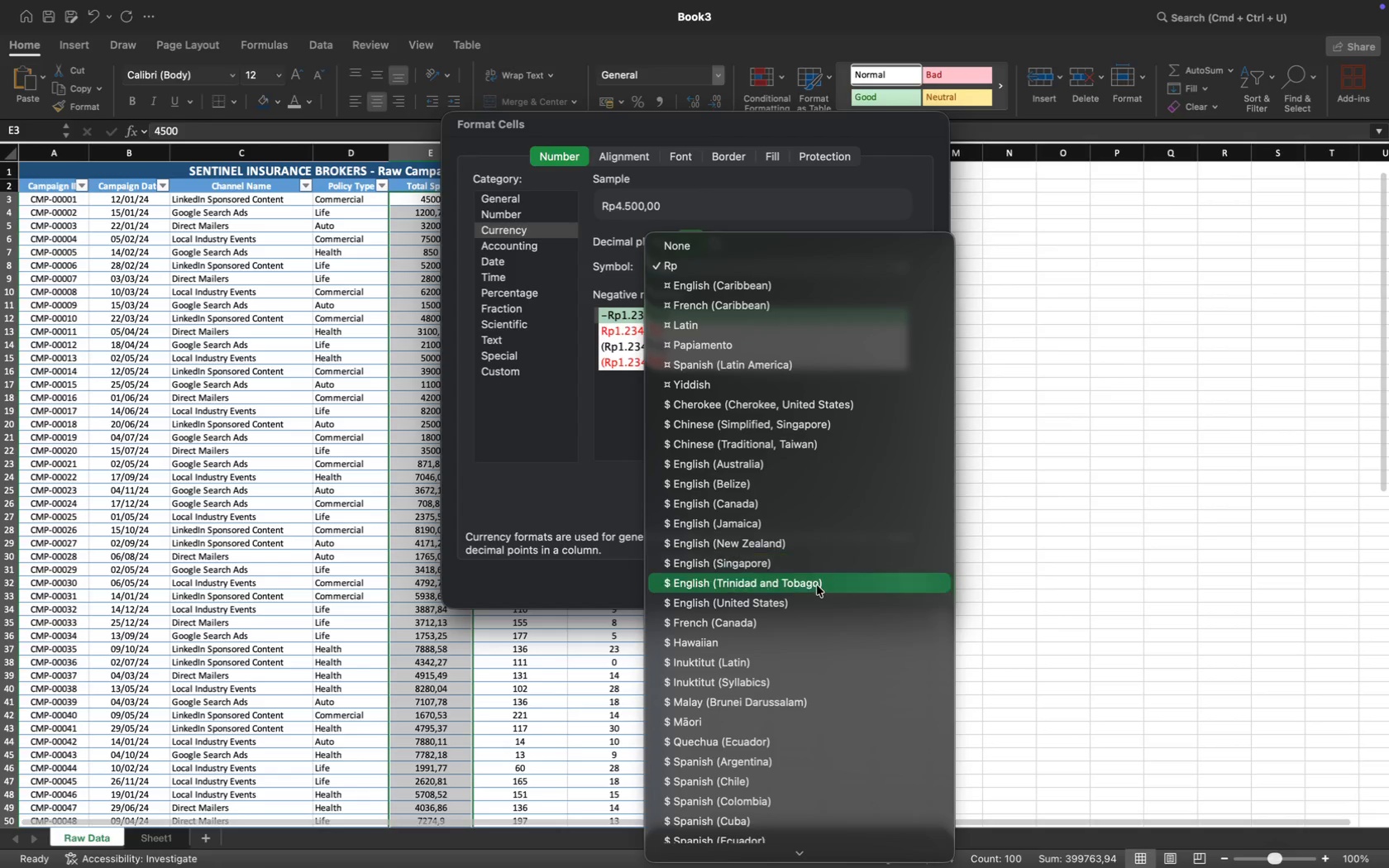 
left_click([818, 604])
 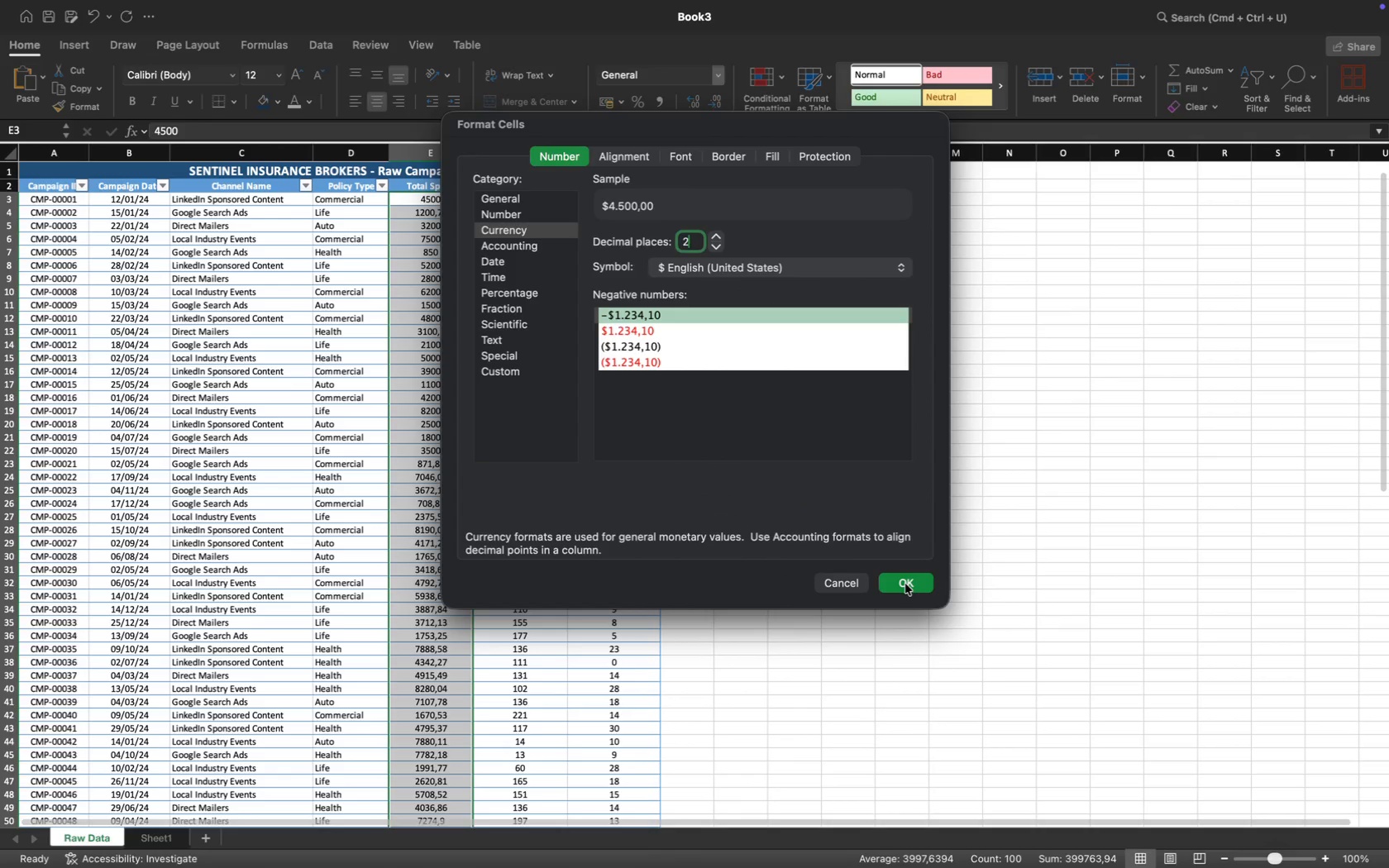 
left_click([905, 584])
 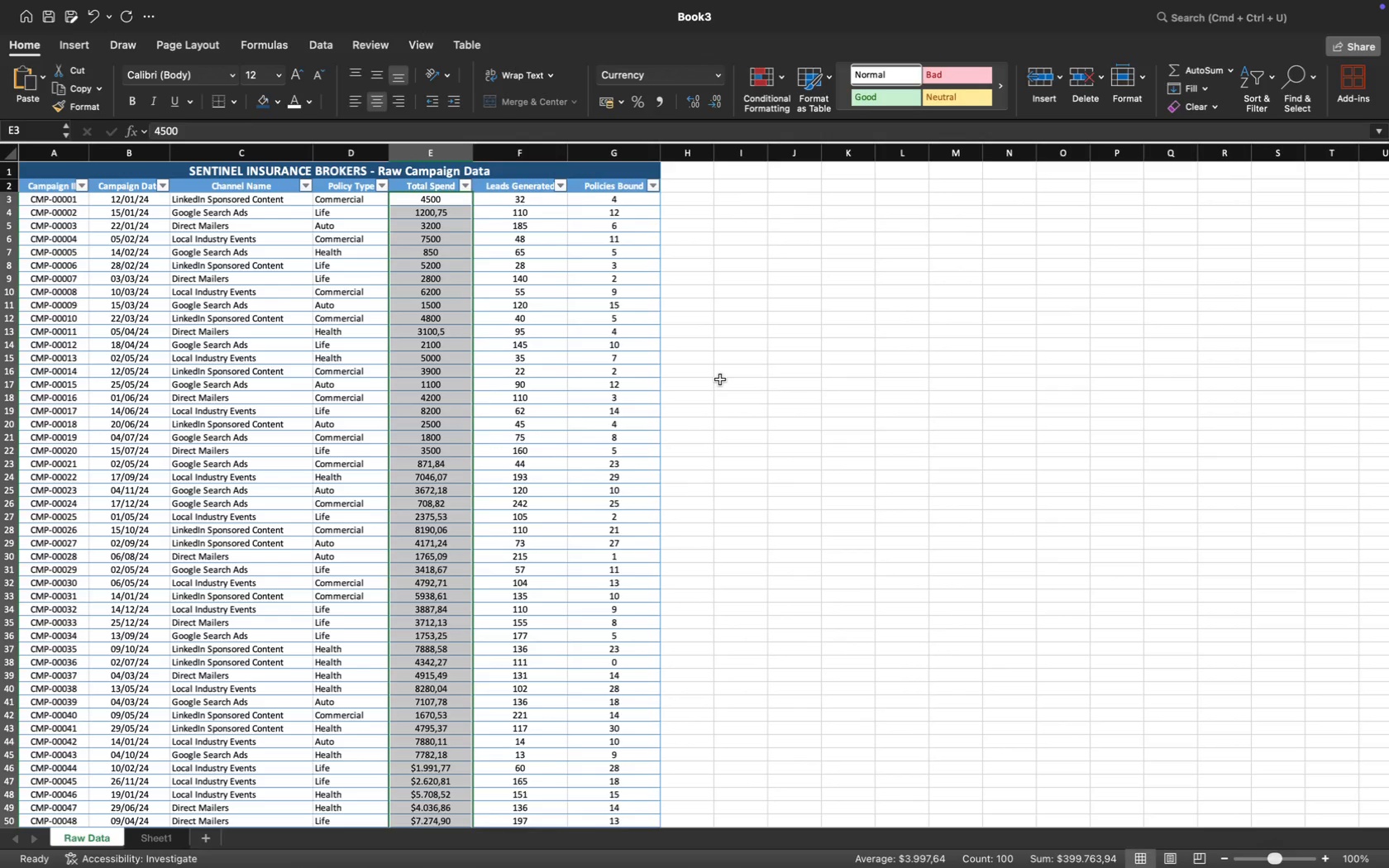 
wait(9.32)
 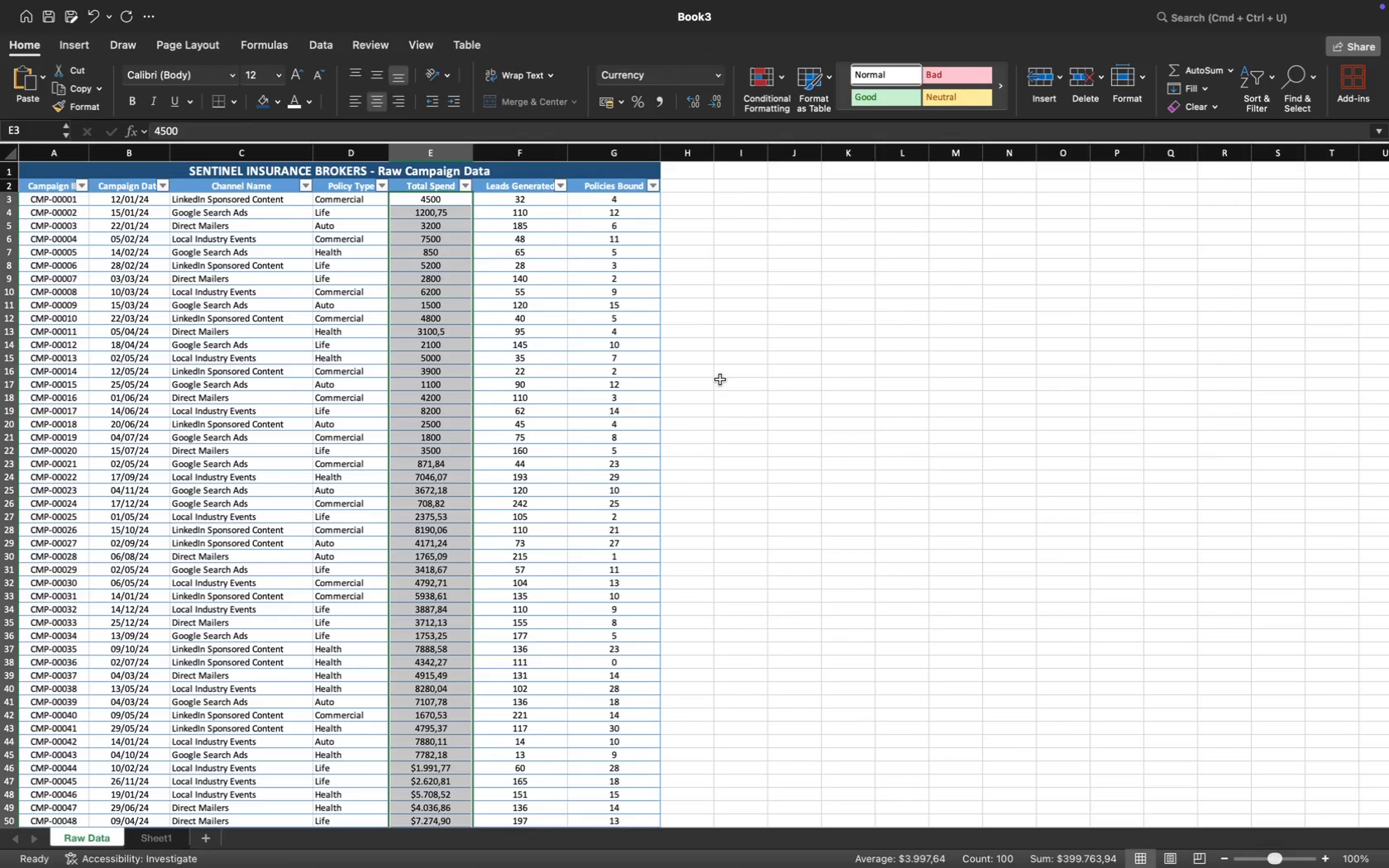 
left_click([423, 202])
 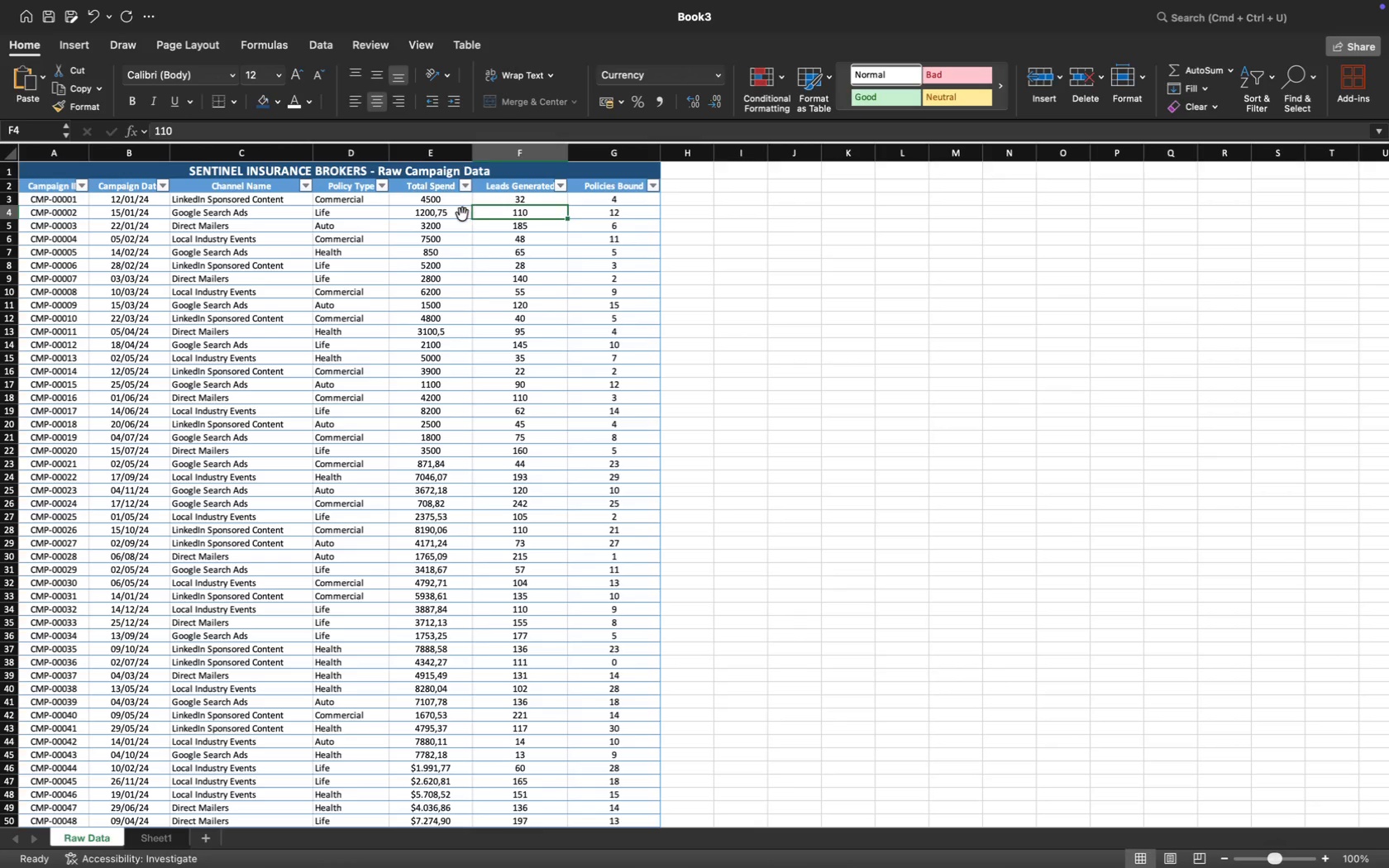 
left_click([426, 203])
 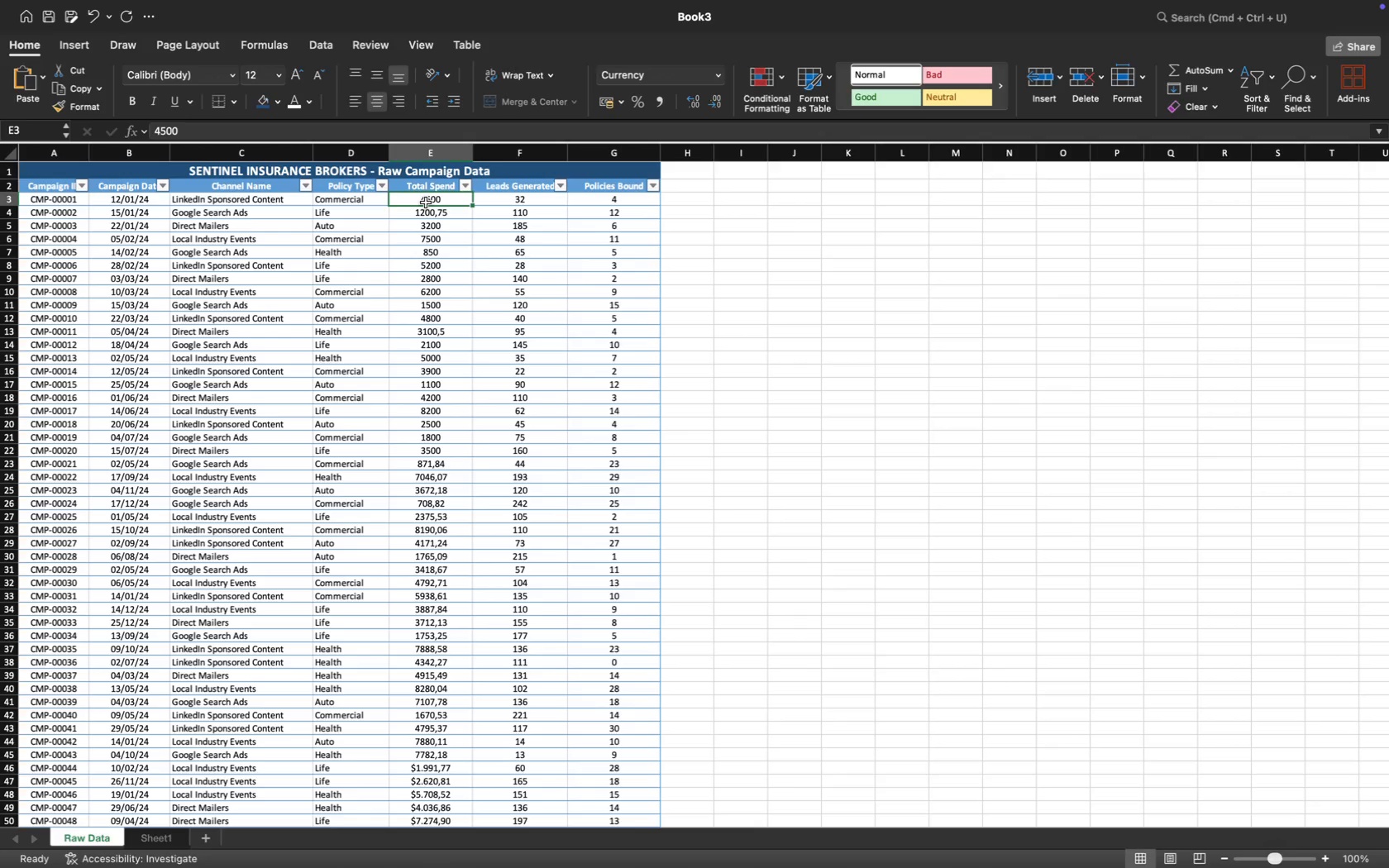 
key(Meta+Shift+ArrowDown)
 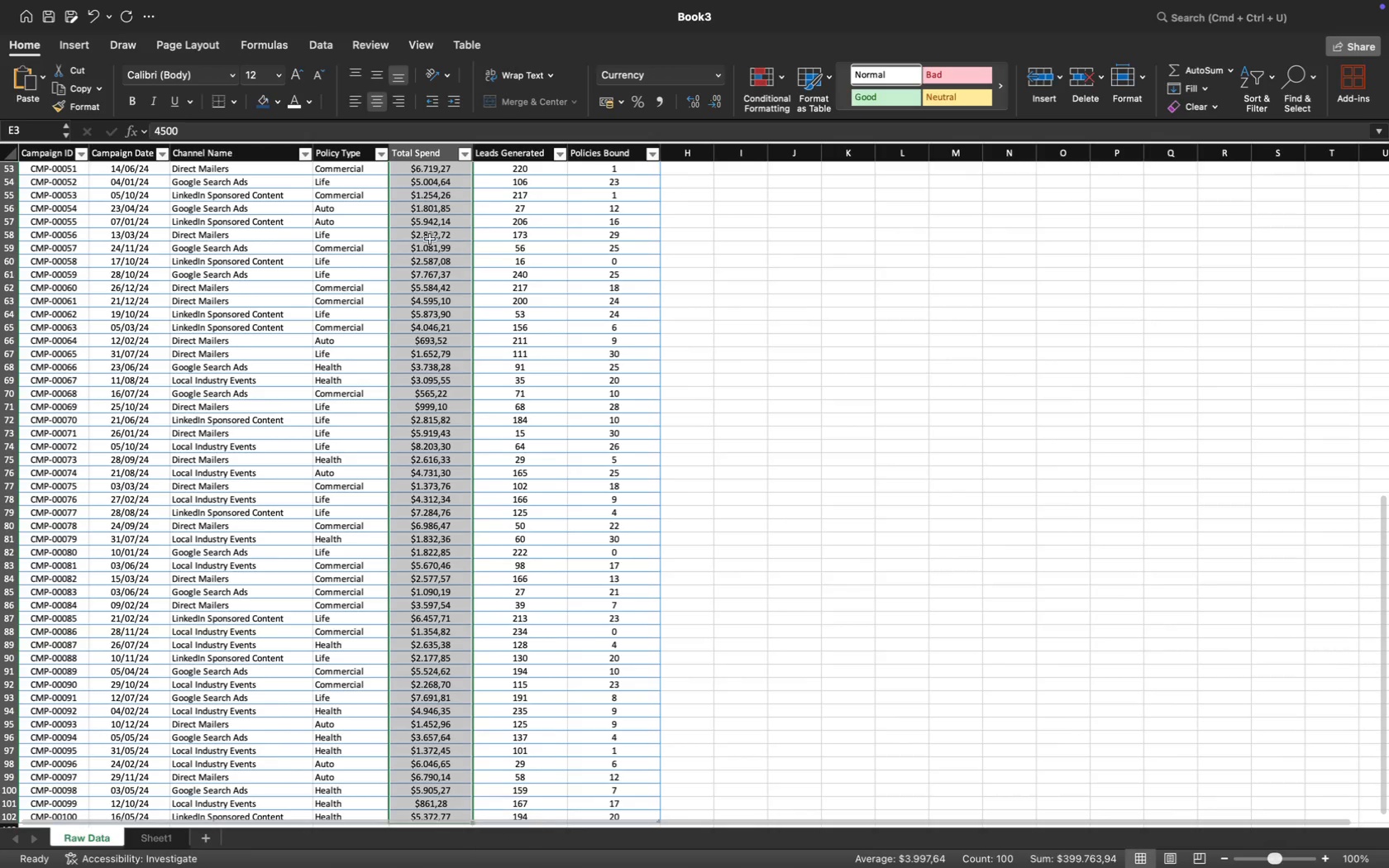 
scroll: coordinate [442, 286], scroll_direction: up, amount: 159.0
 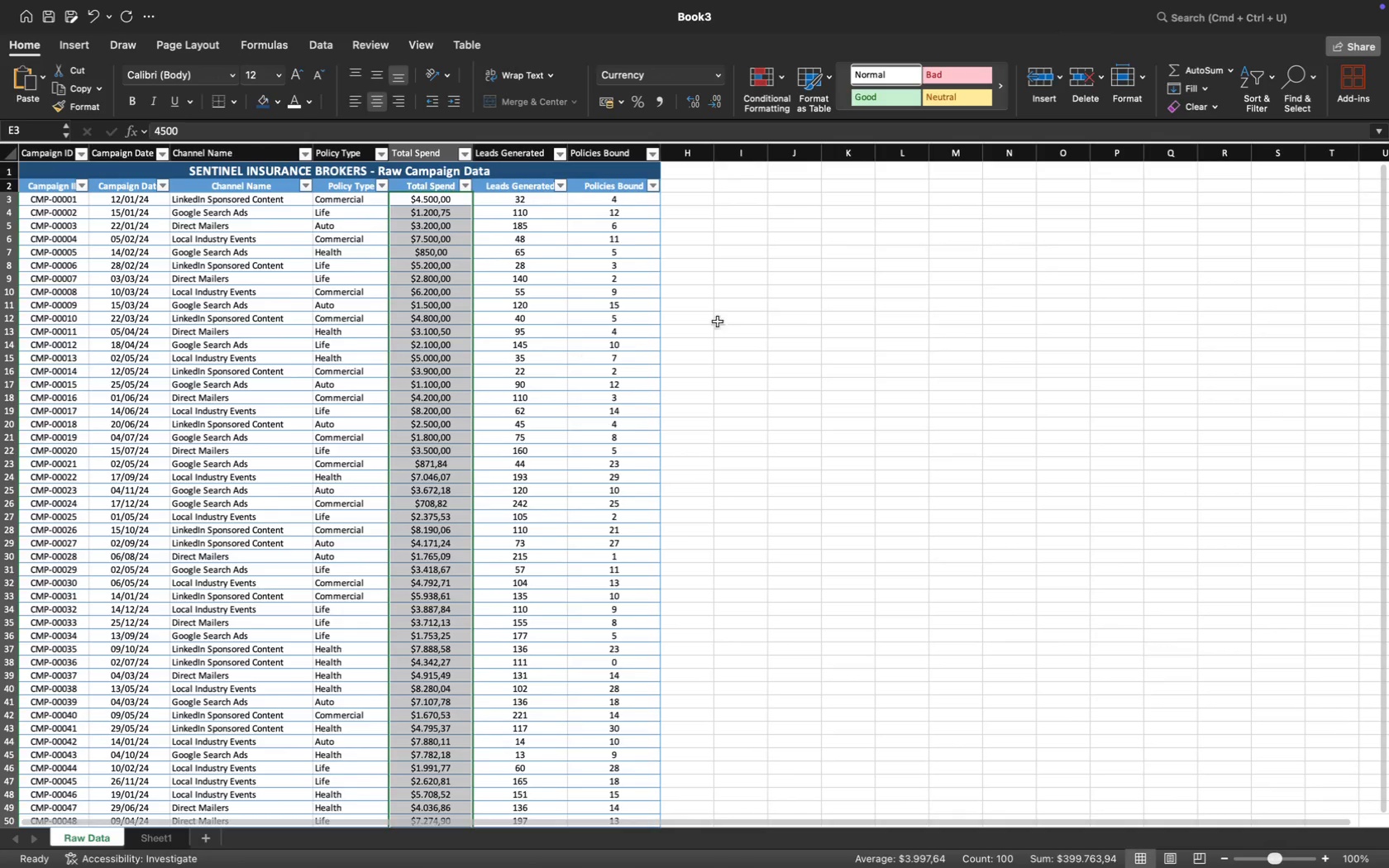 
left_click([740, 319])
 